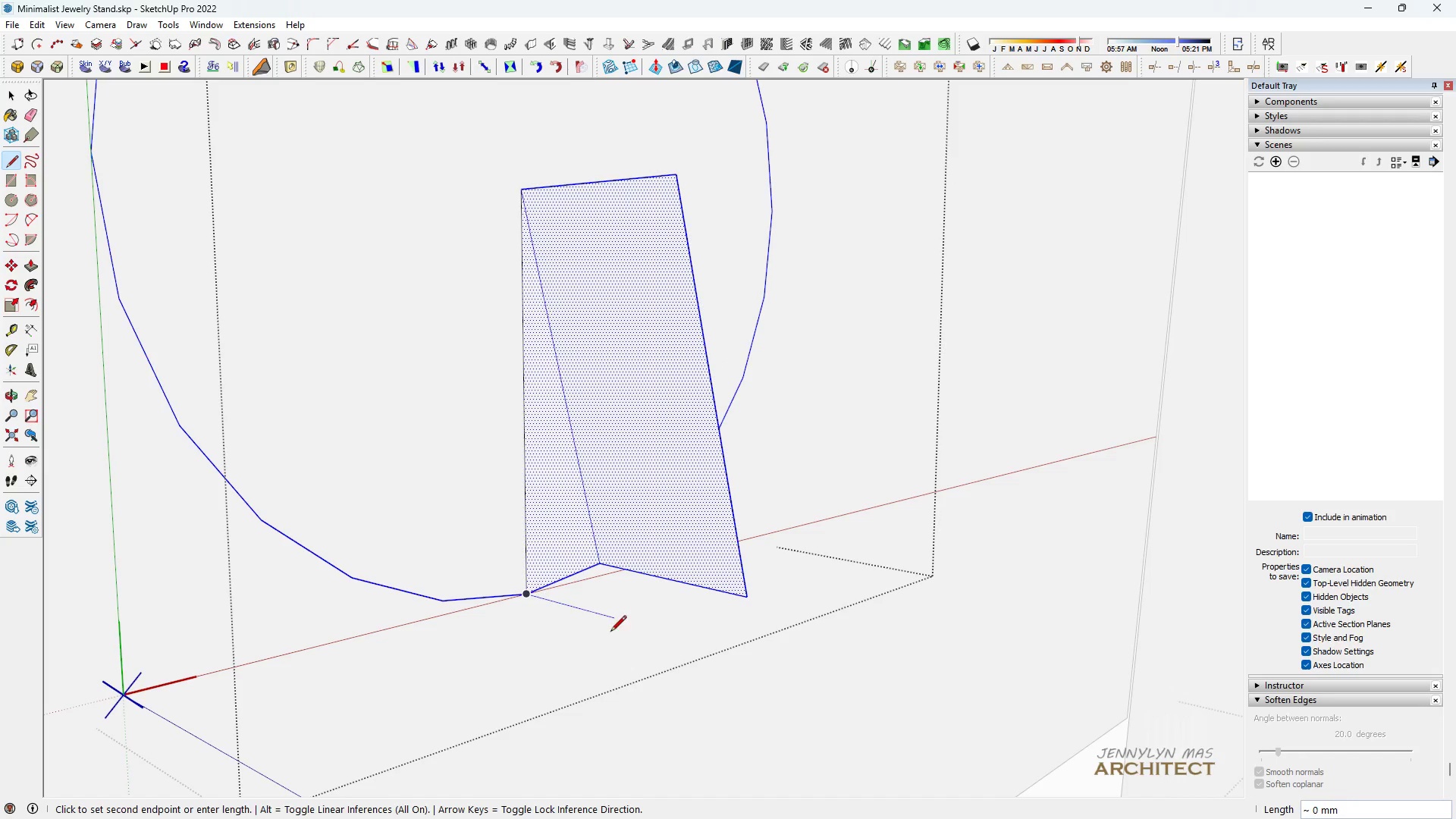 
hold_key(key=ShiftLeft, duration=1.53)
 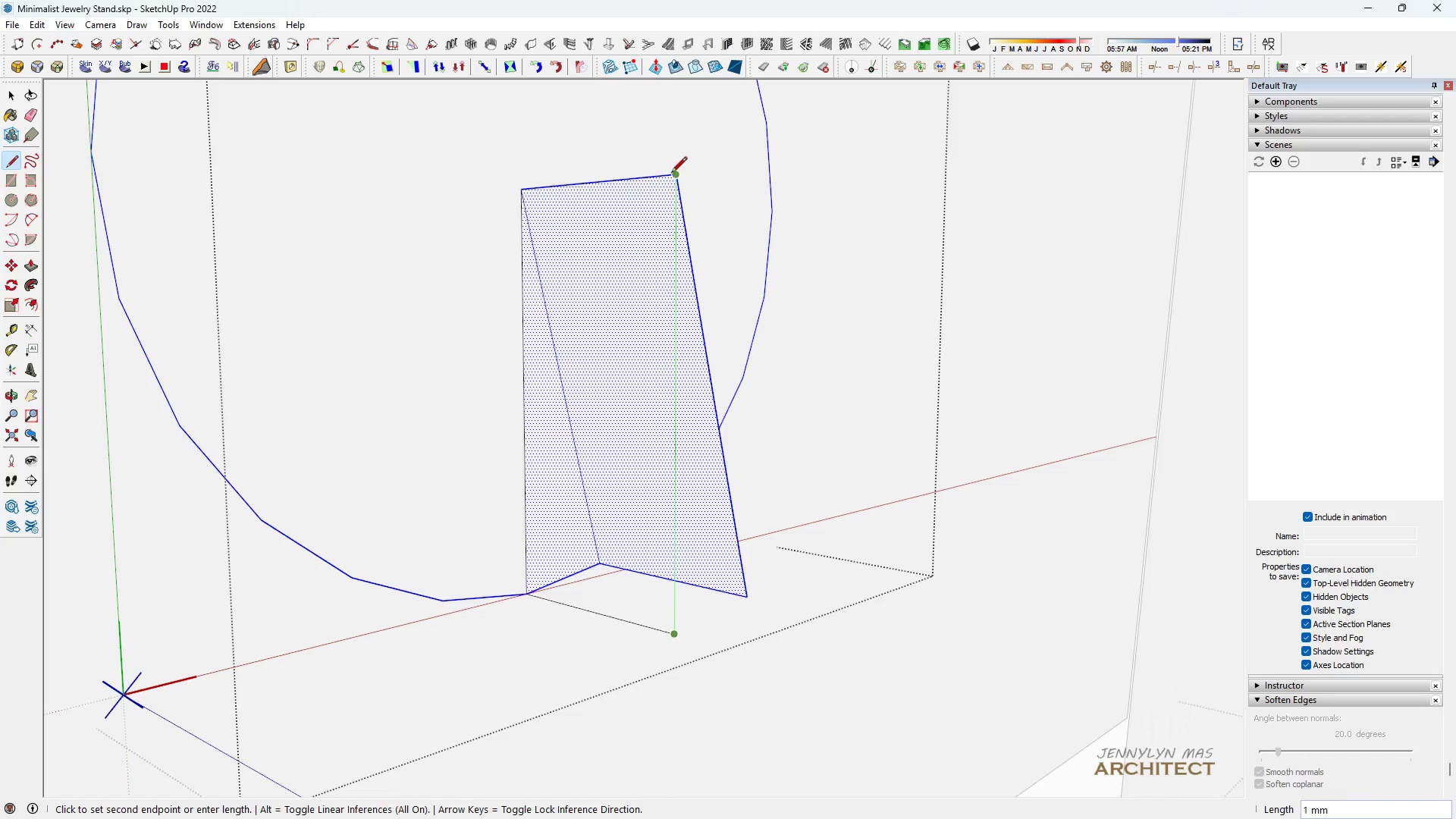 
key(Shift+ShiftLeft)
 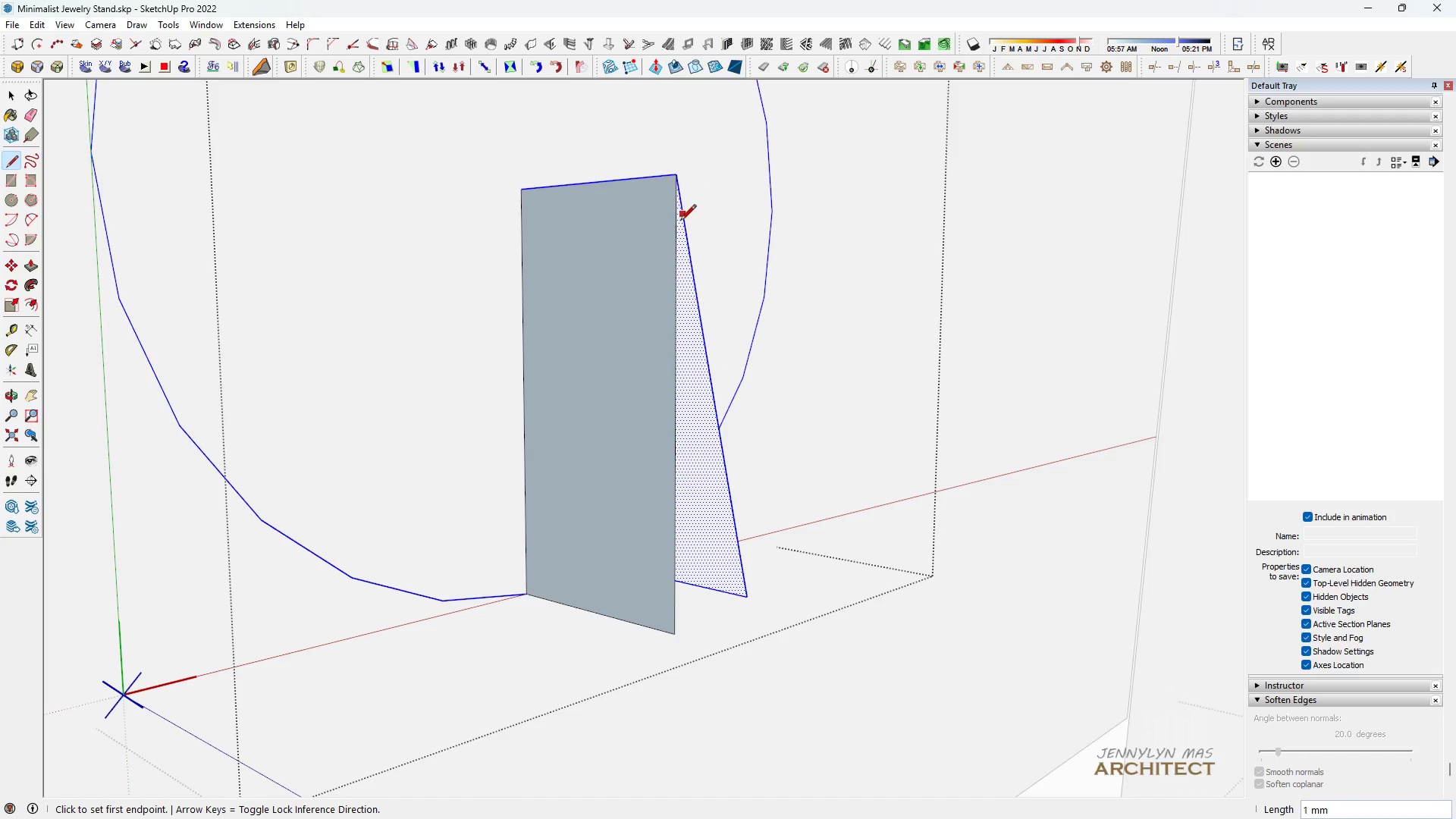 
key(Space)
 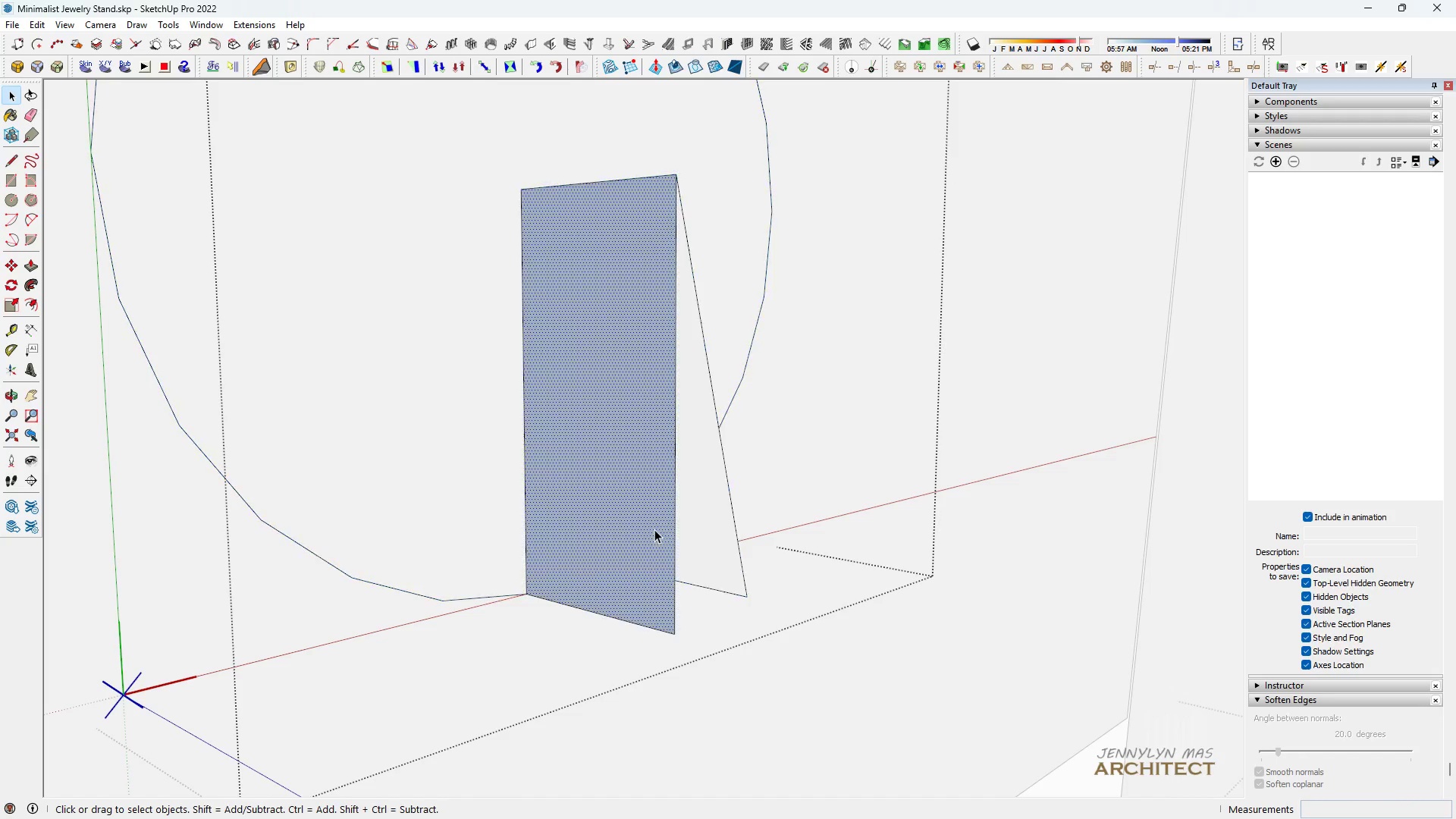 
right_click([654, 529])
 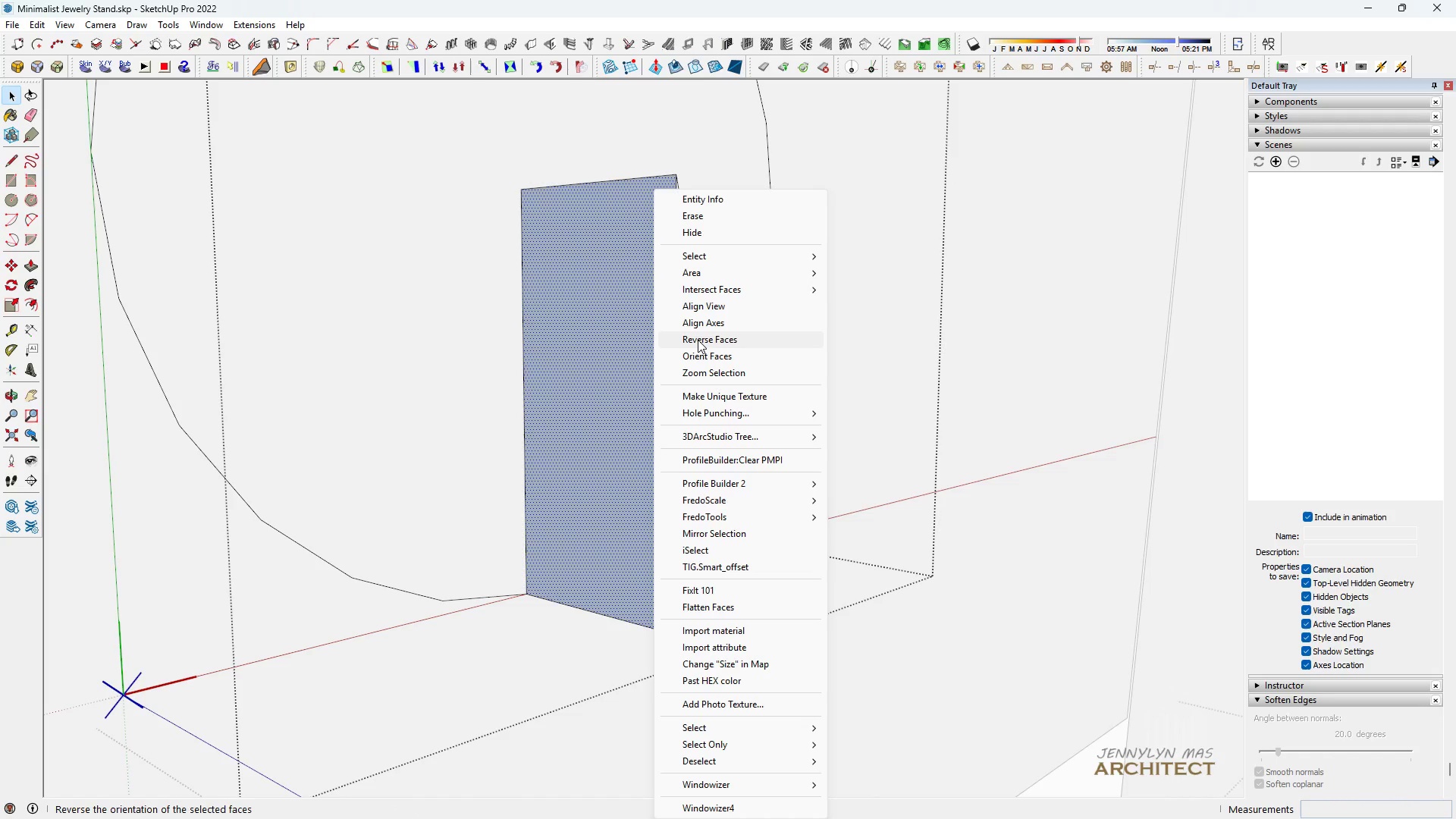 
left_click([698, 340])
 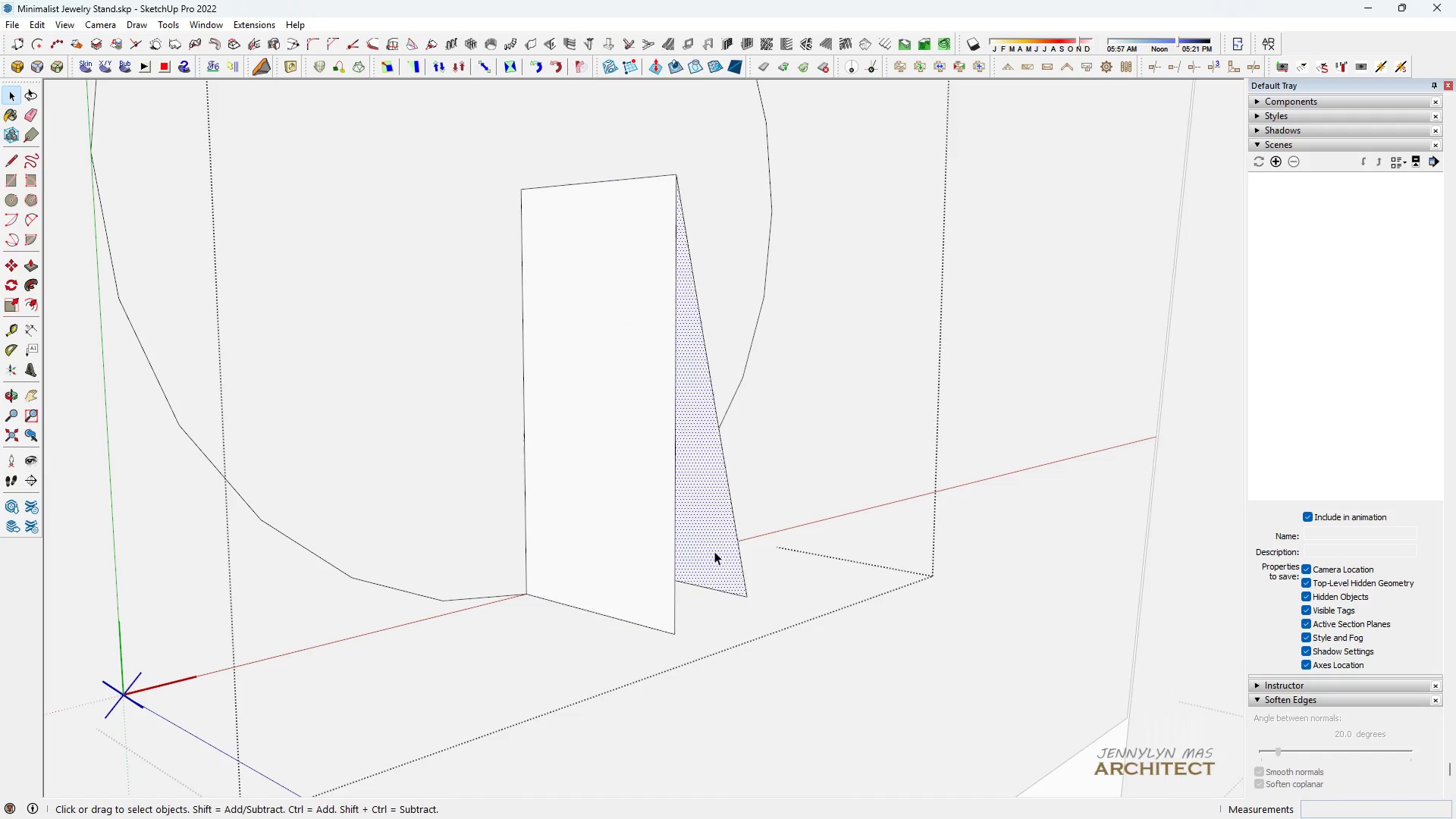 
double_click([714, 551])
 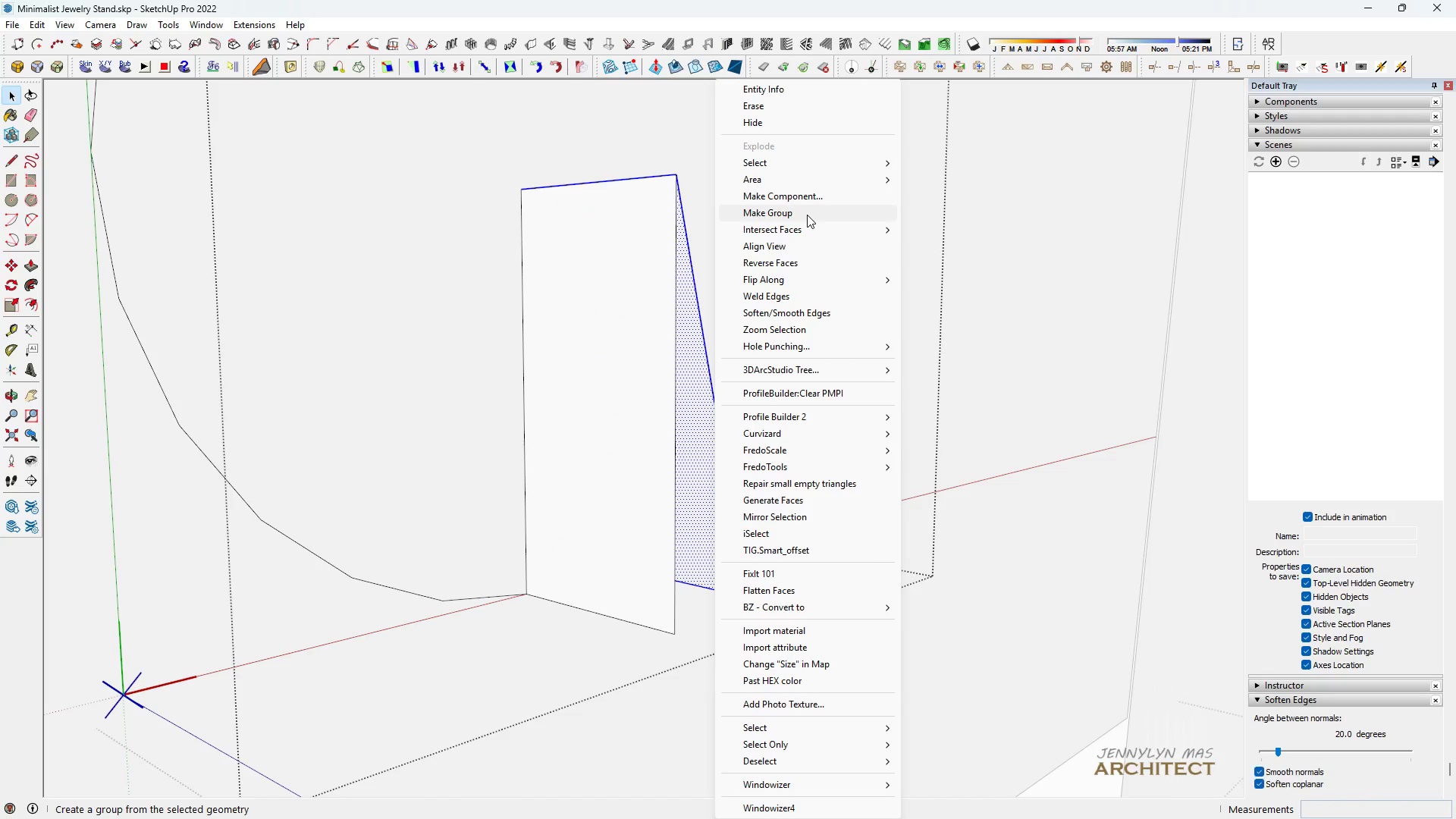 
left_click([807, 214])
 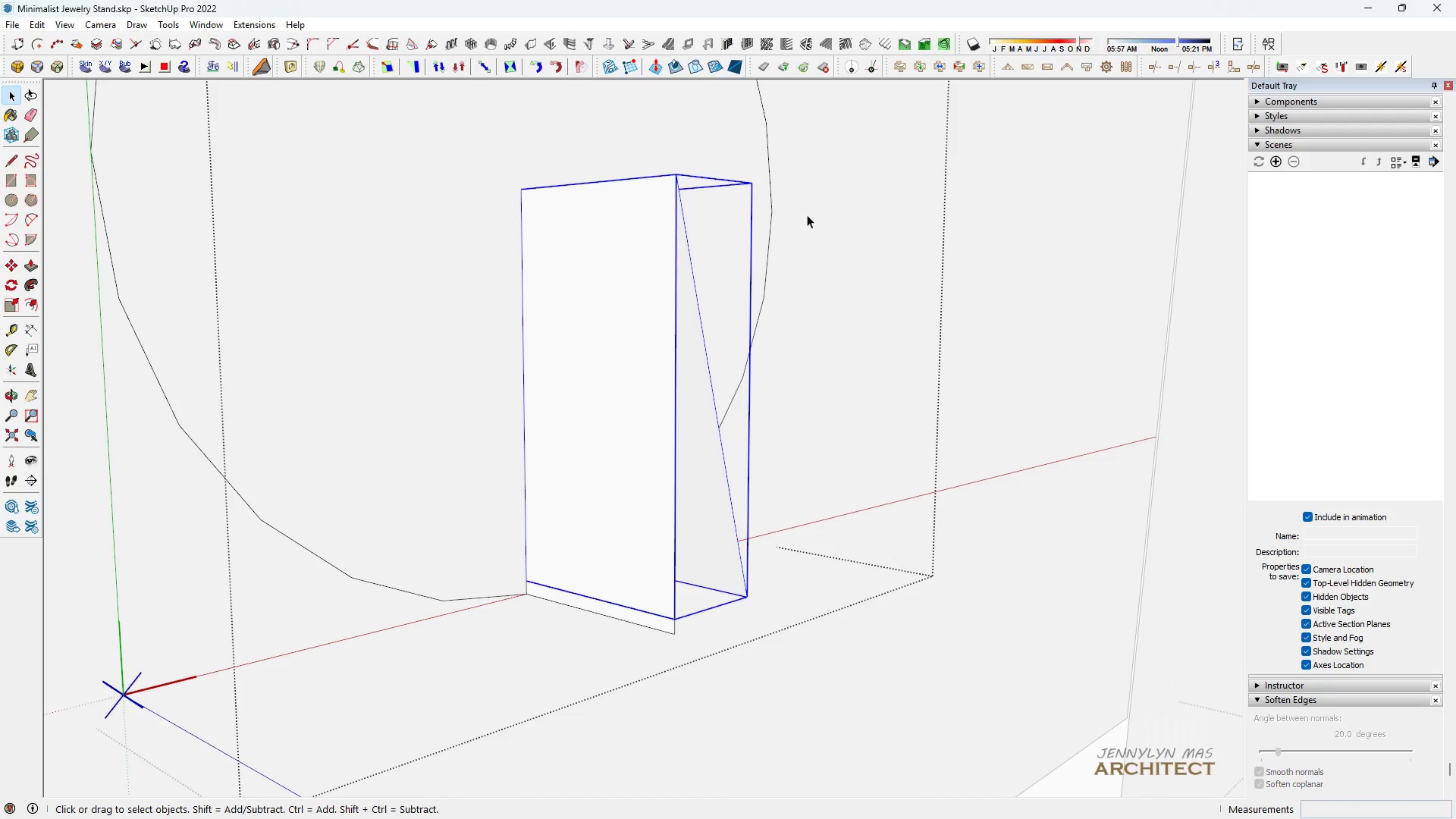 
key(Delete)
 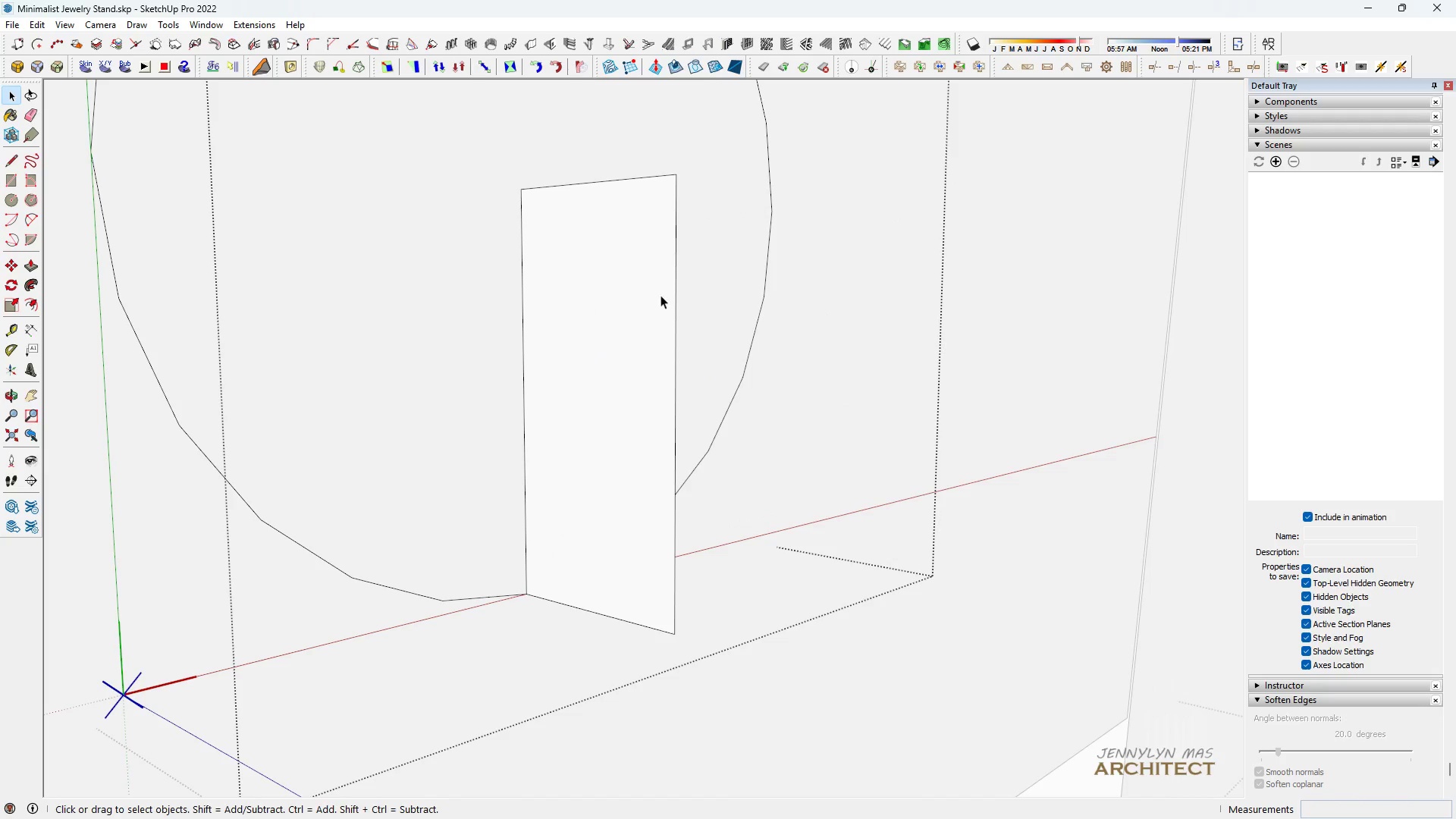 
left_click([657, 295])
 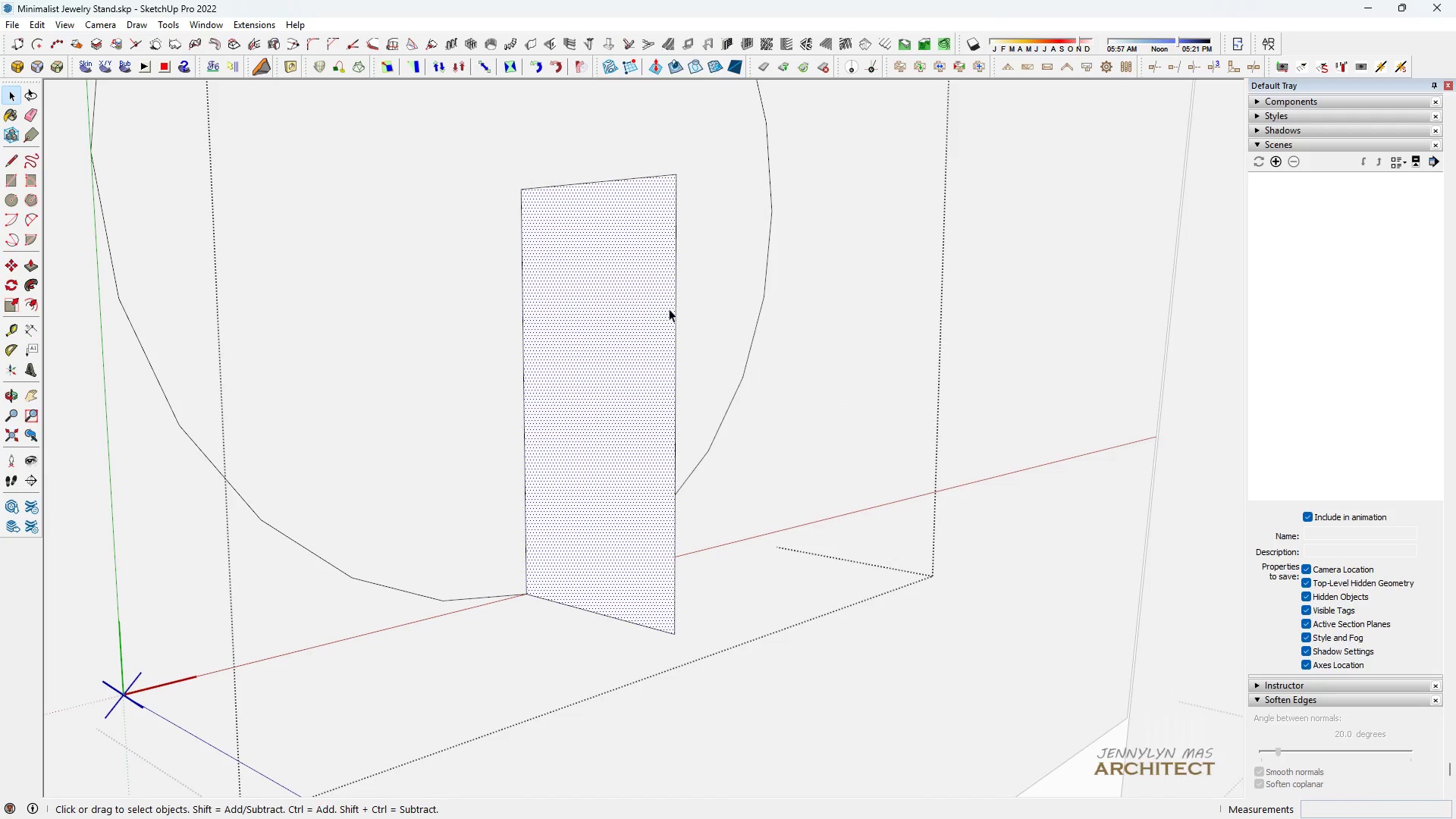 
left_click([679, 312])
 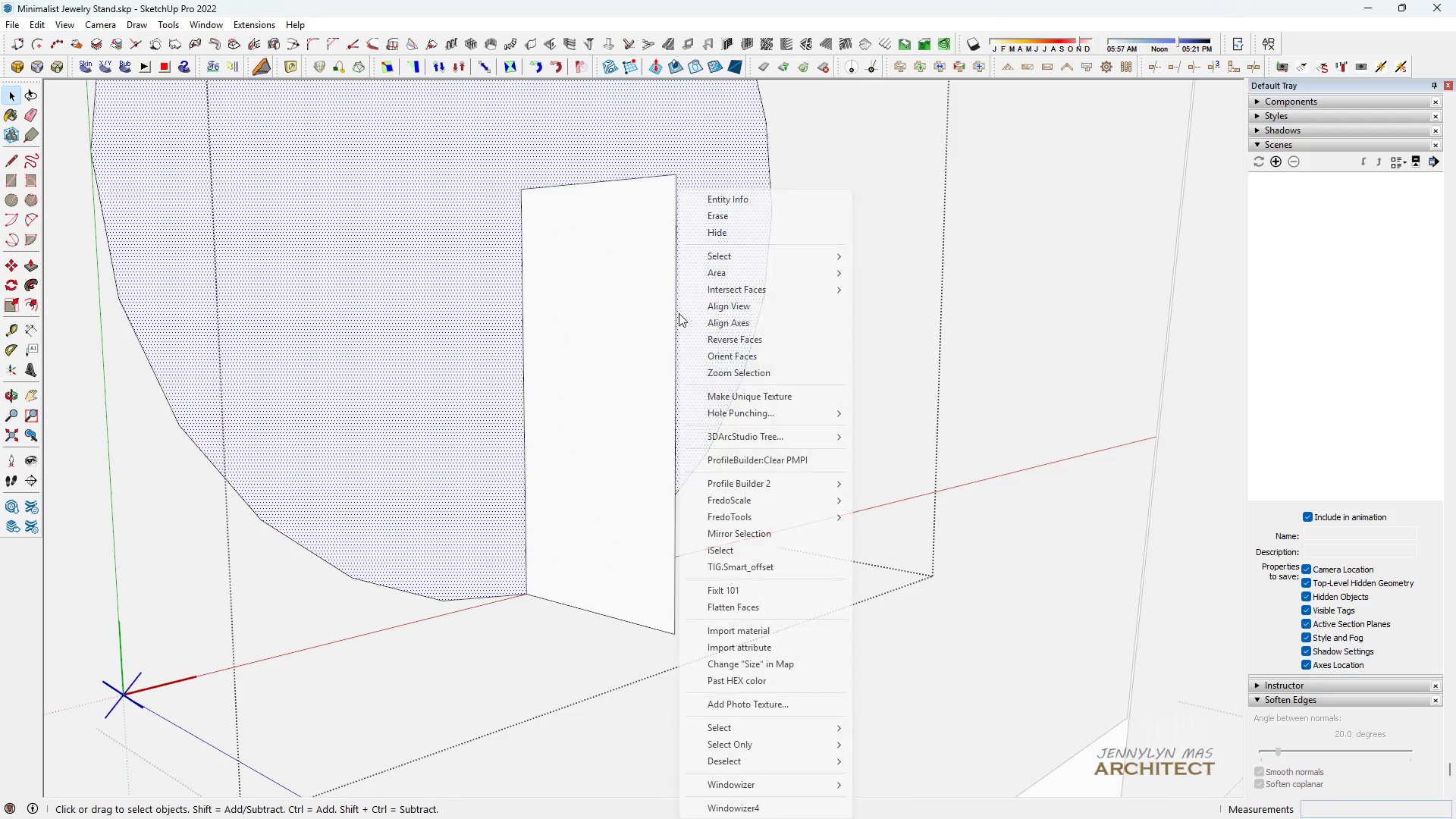 
right_click([679, 312])
 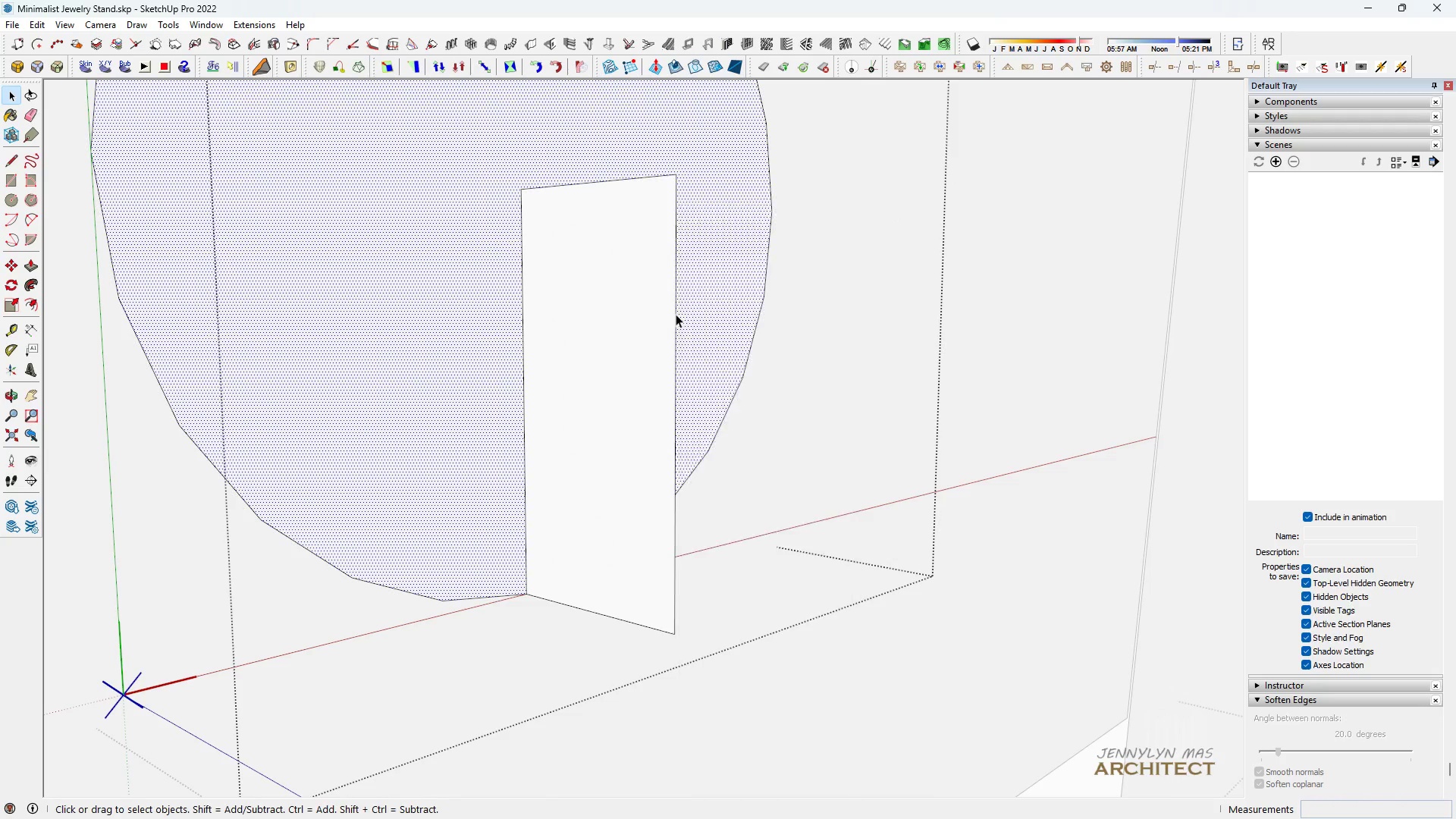 
left_click([676, 314])
 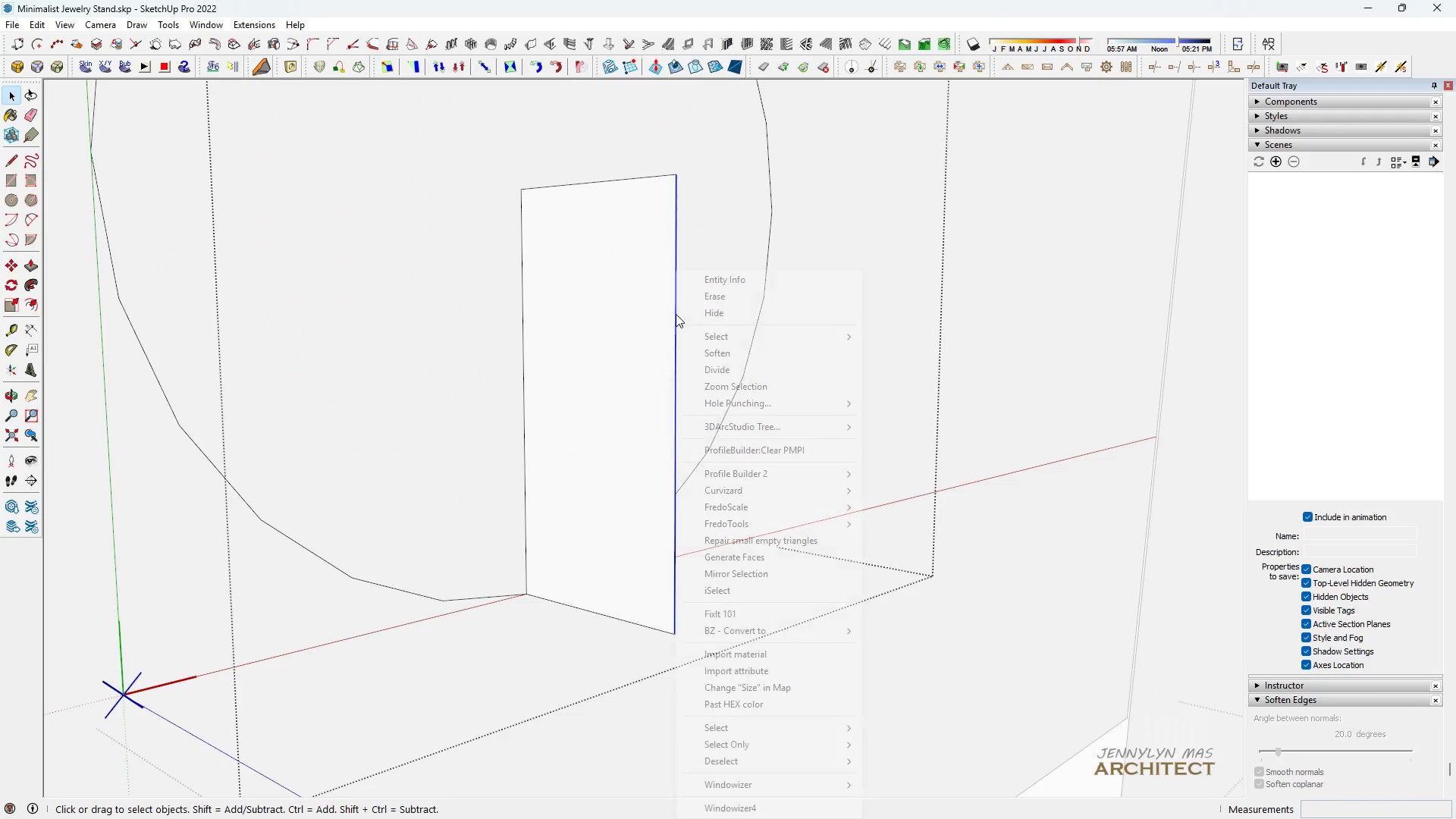 
right_click([676, 314])
 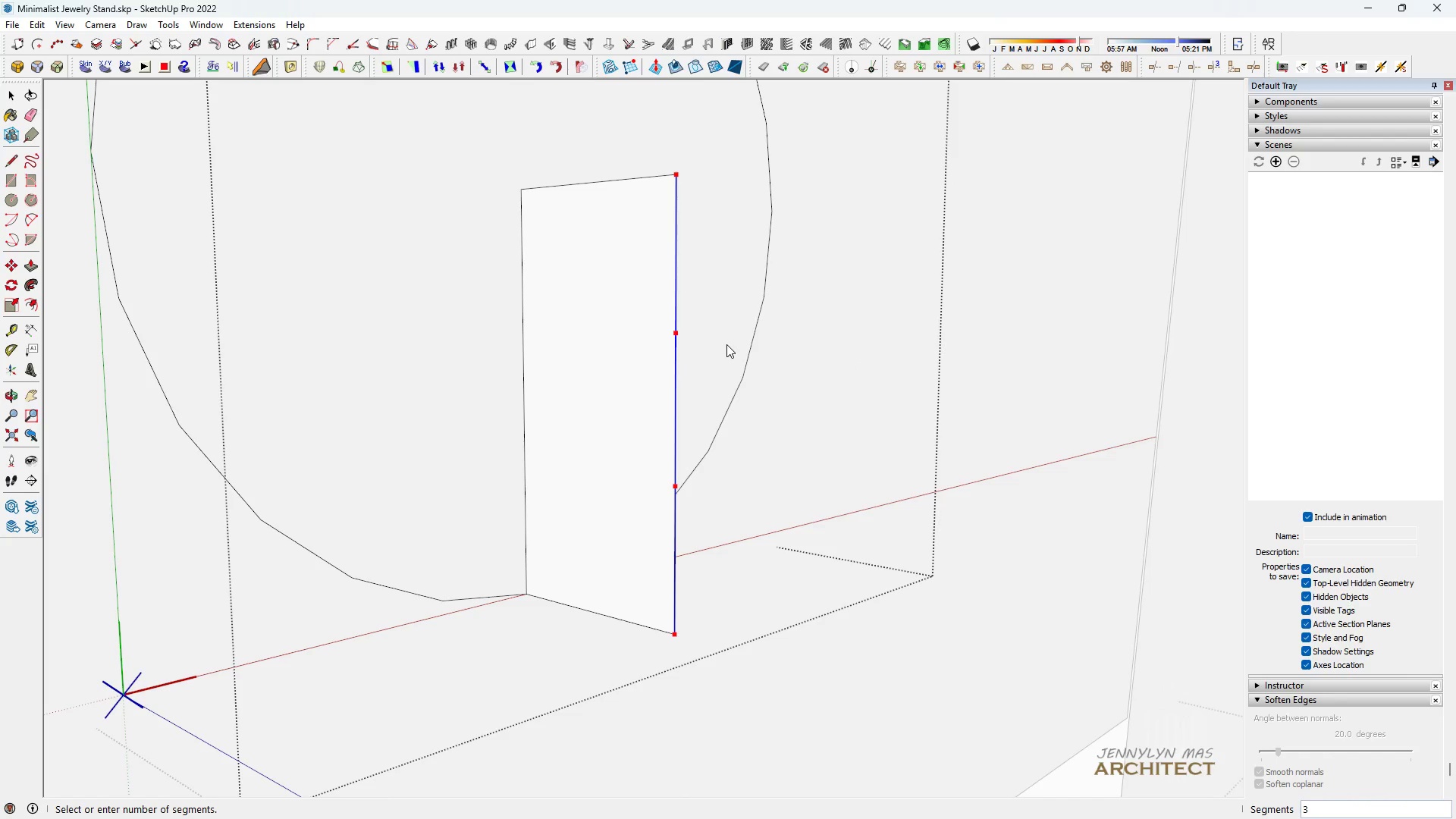 
left_click([726, 344])
 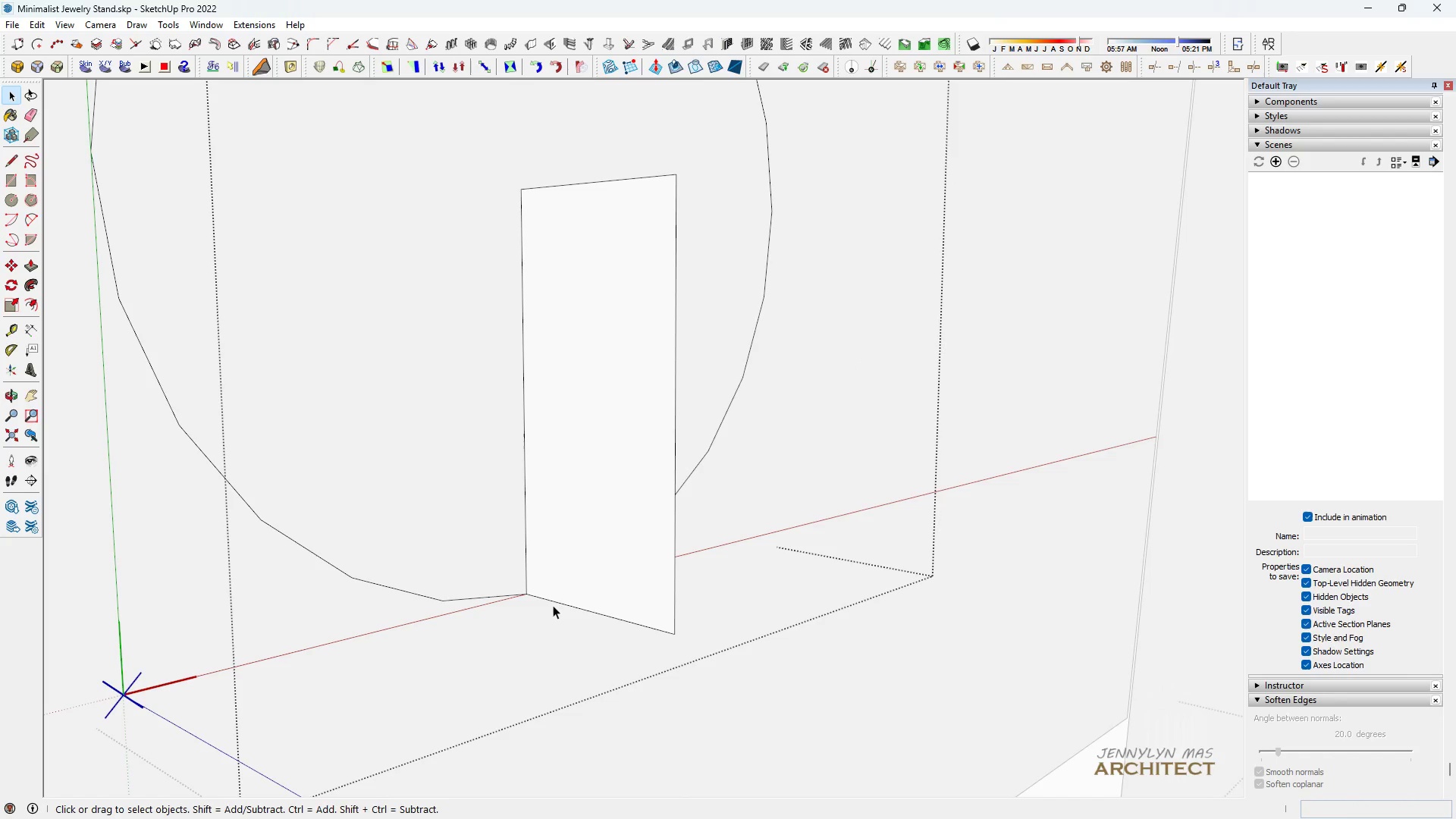 
double_click([554, 599])
 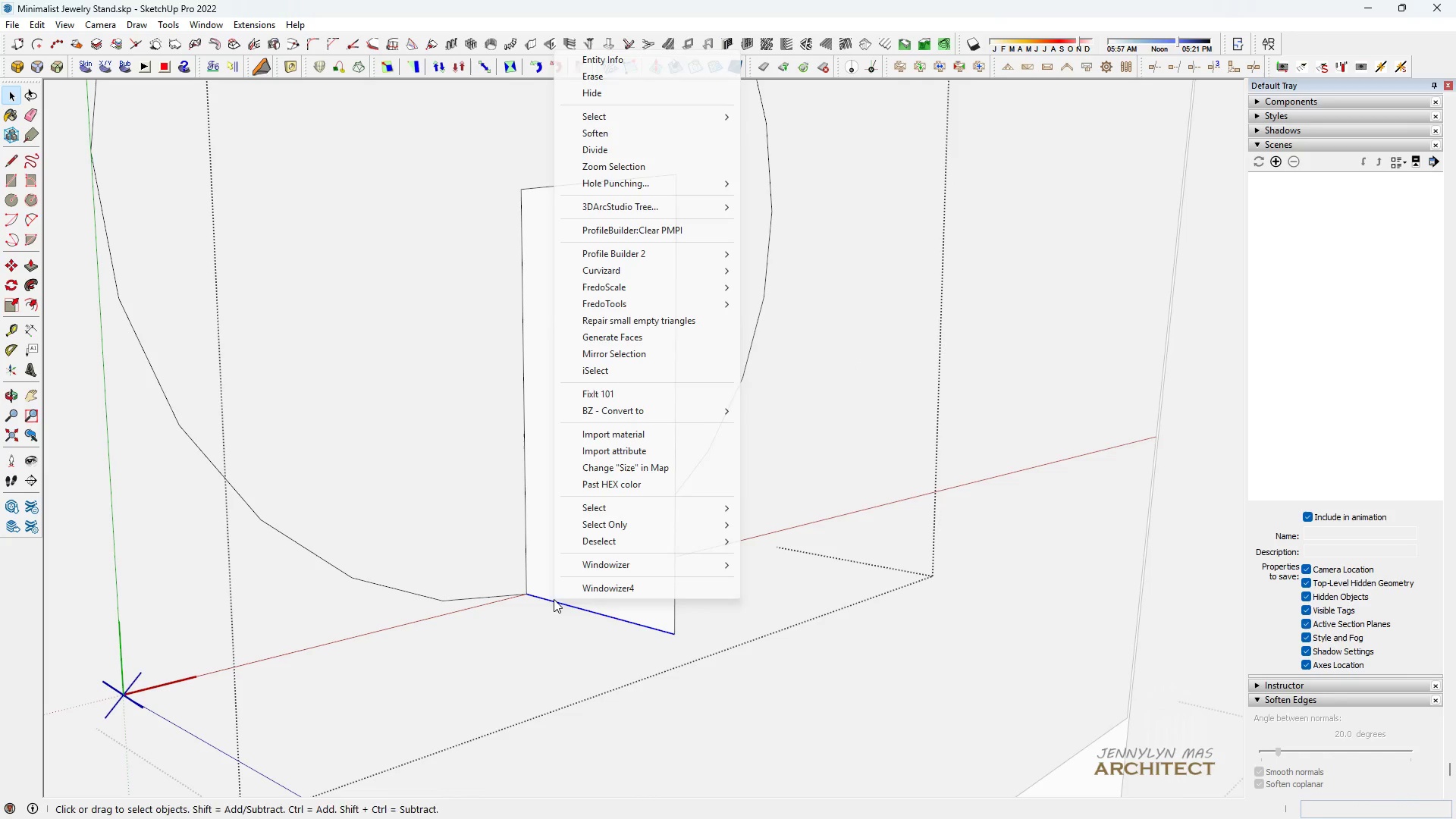 
right_click([554, 599])
 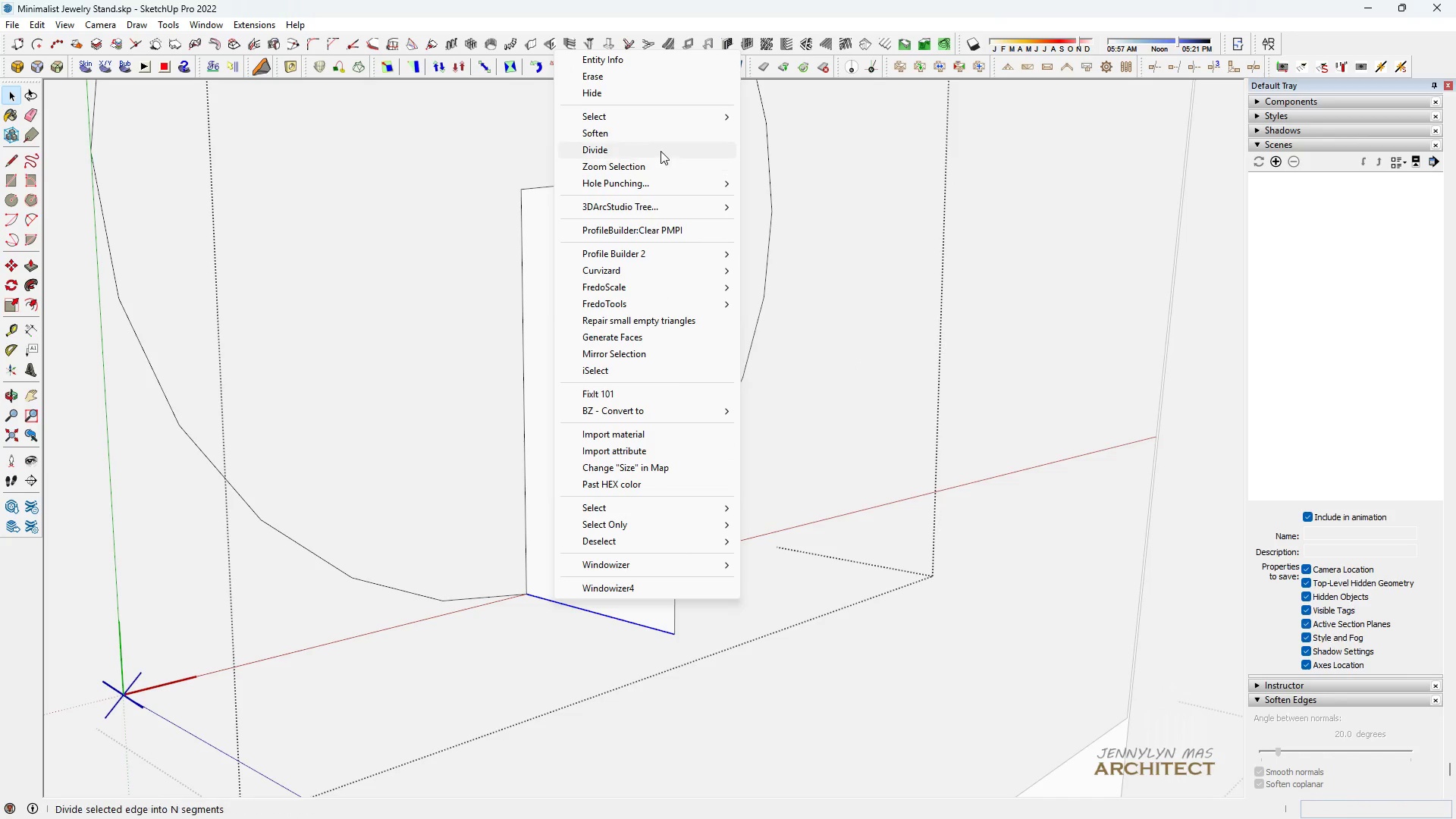 
left_click([661, 151])
 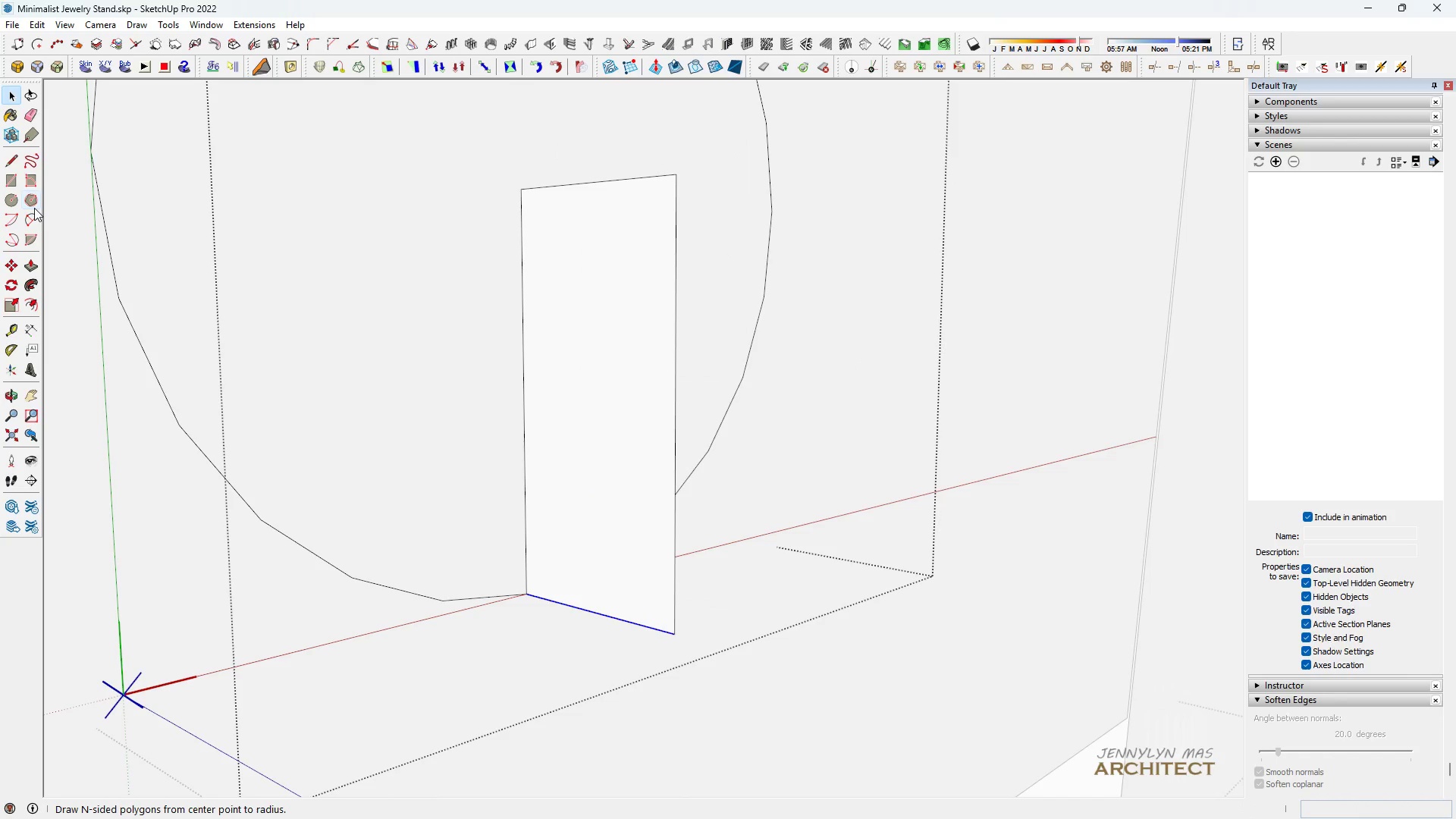 
left_click([33, 221])
 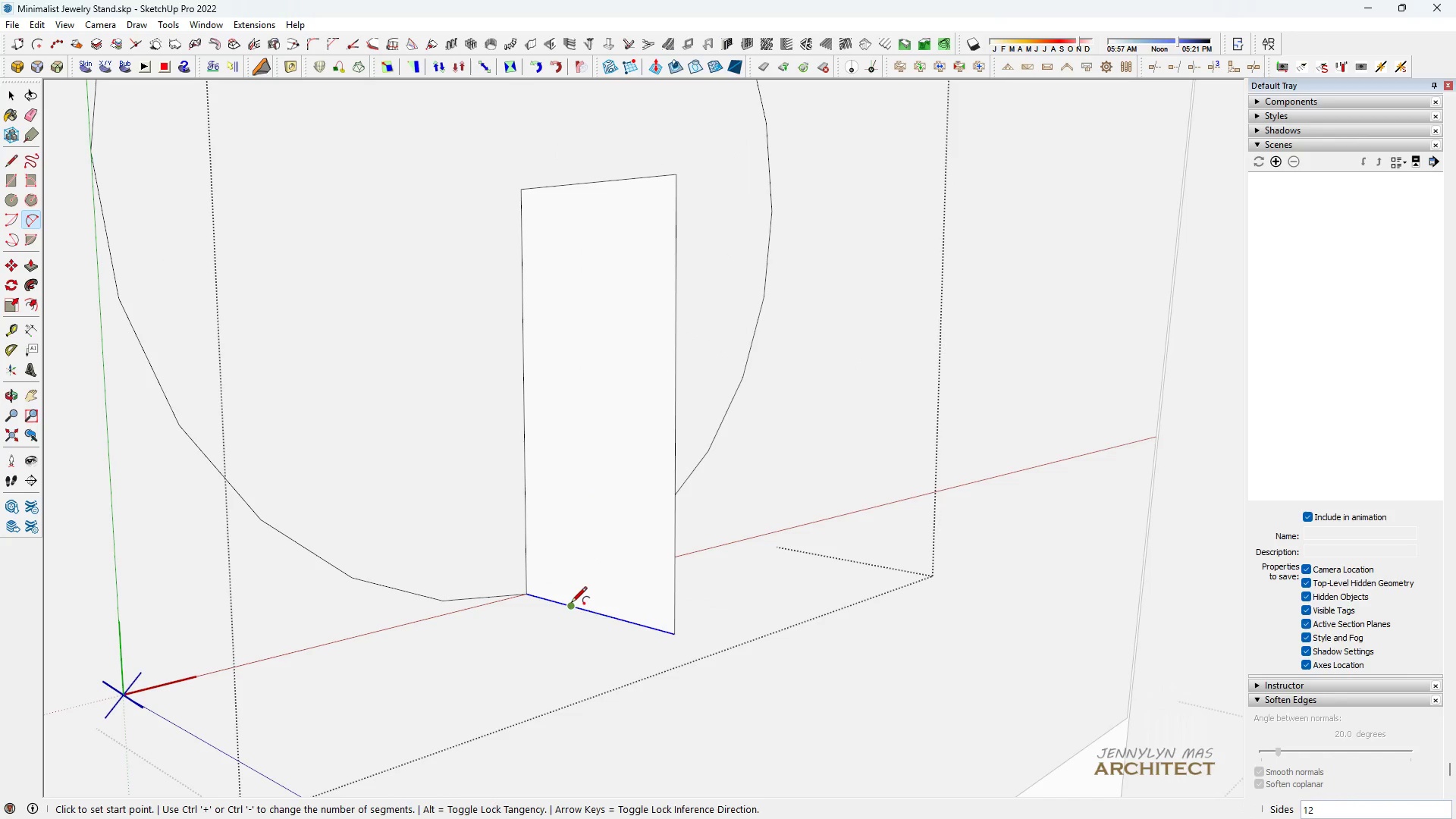 
left_click([571, 604])
 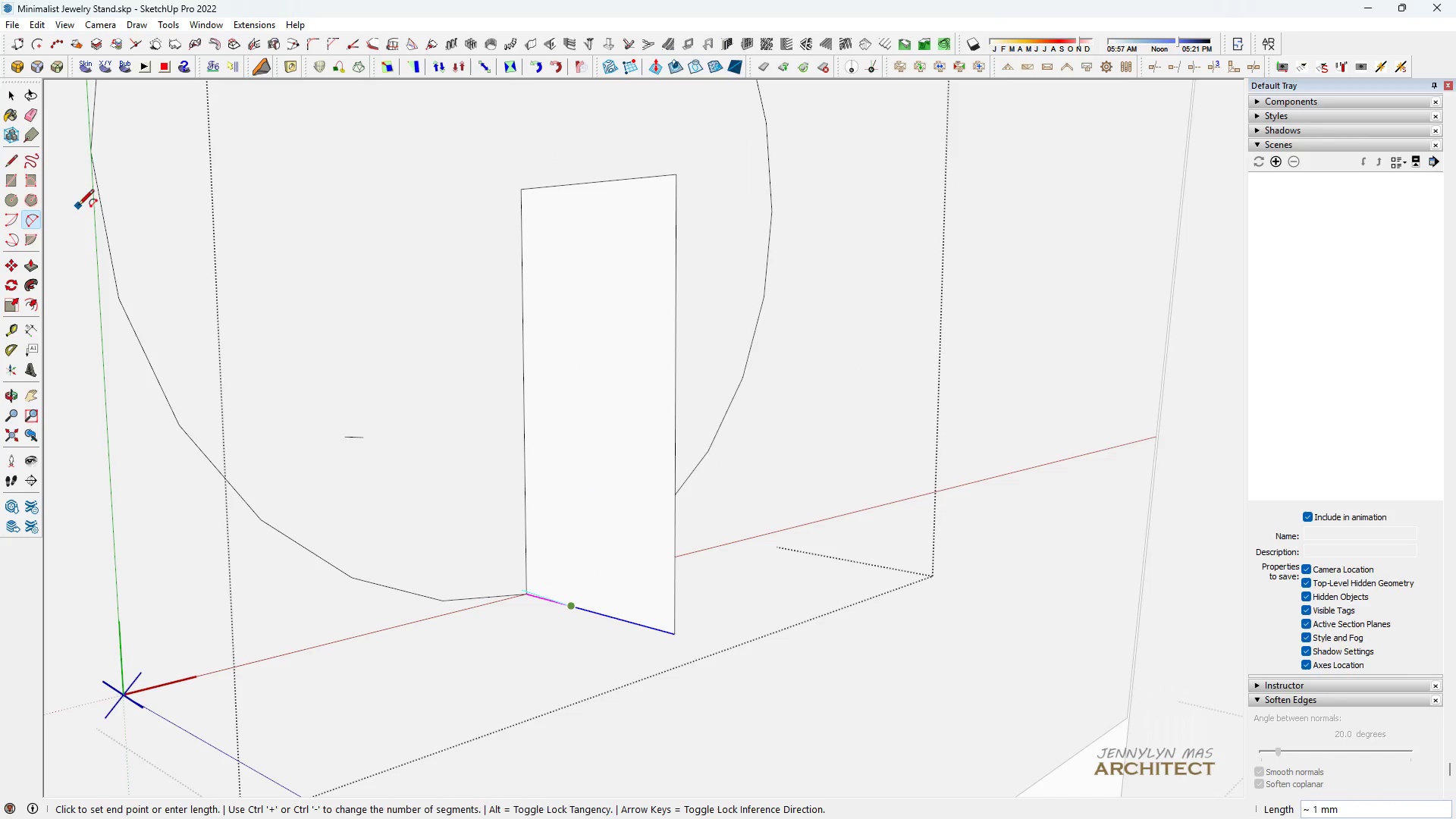 
left_click([29, 228])
 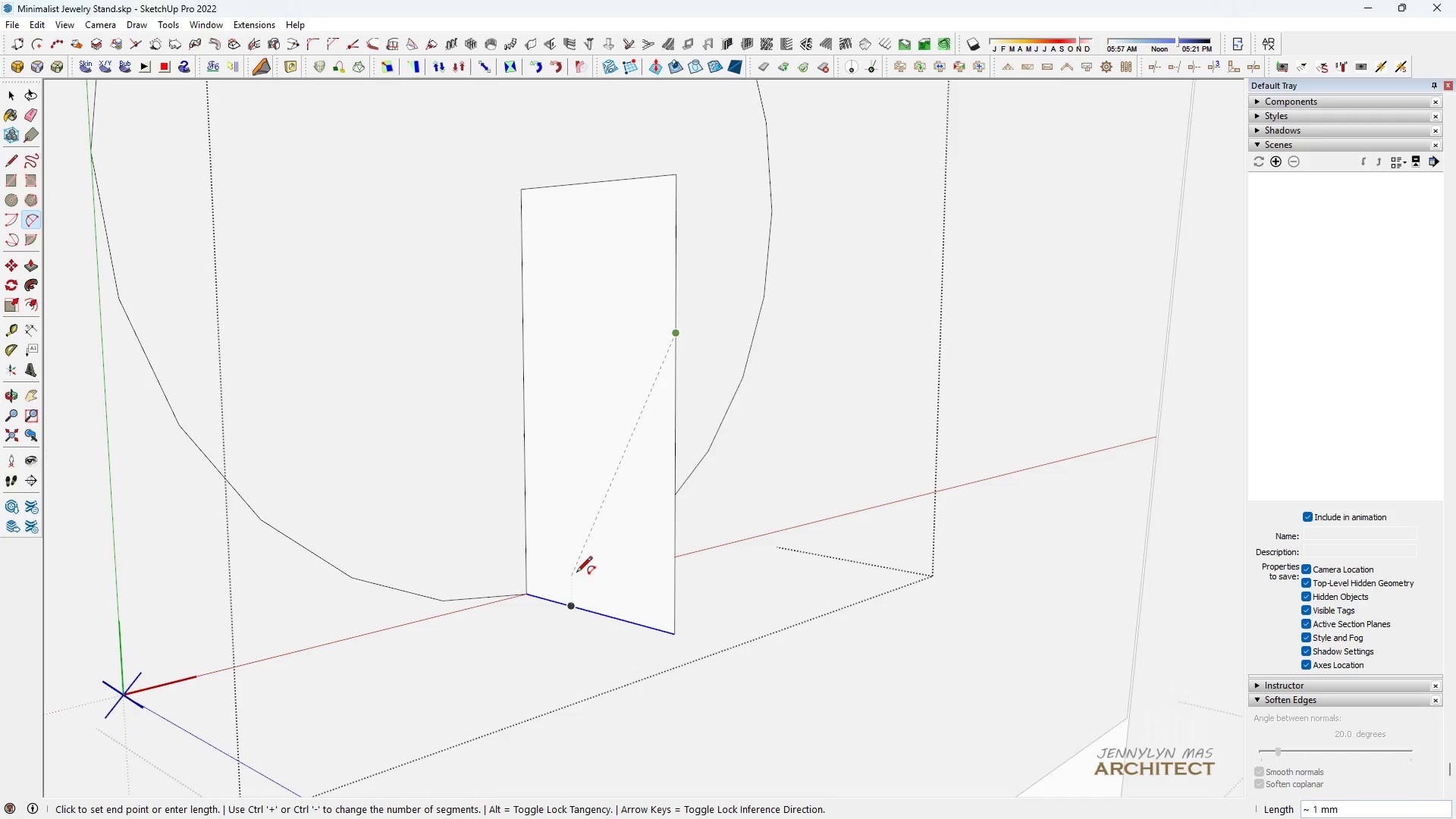 
left_click([531, 590])
 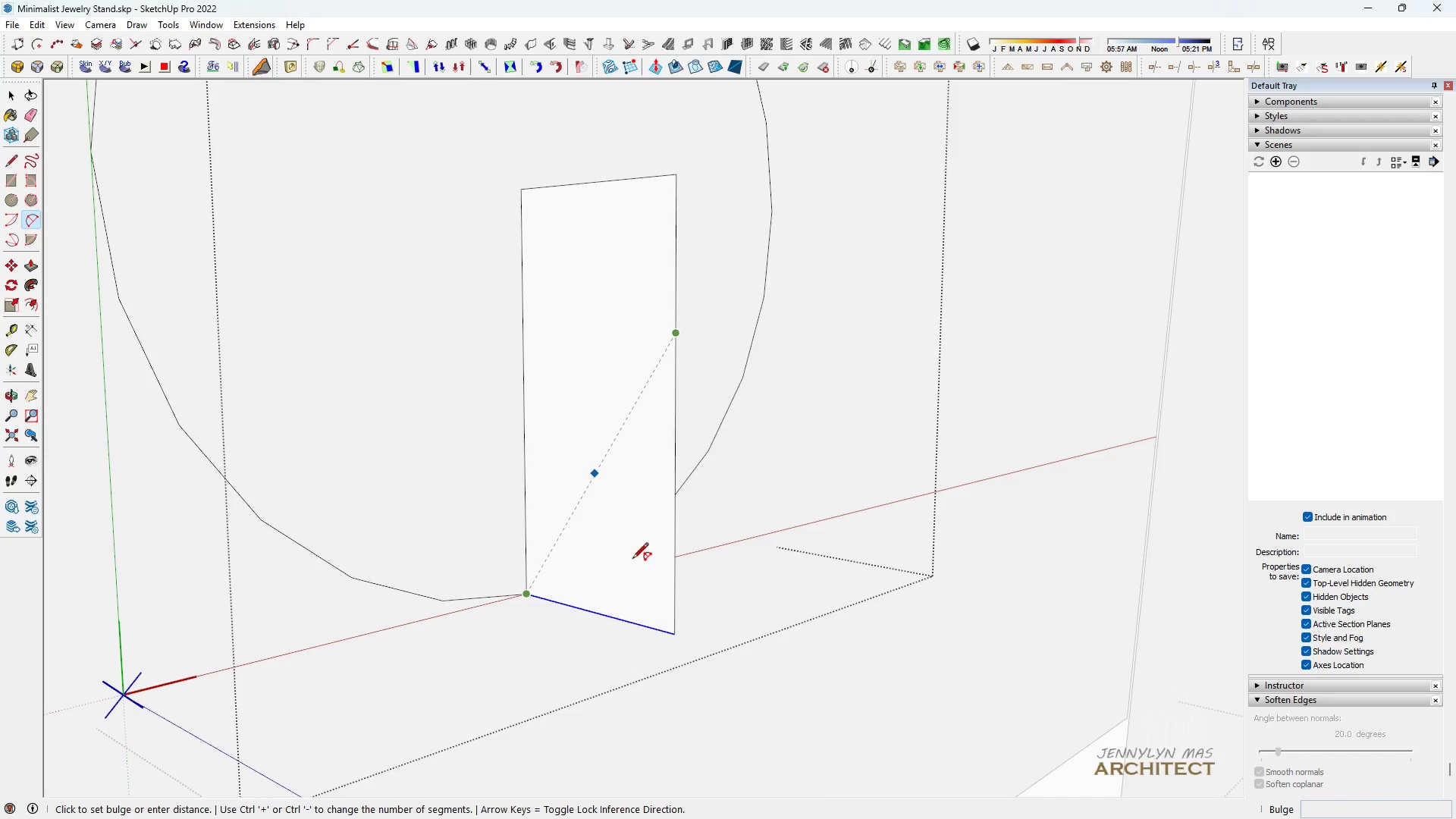 
scroll: coordinate [596, 482], scroll_direction: up, amount: 2.0
 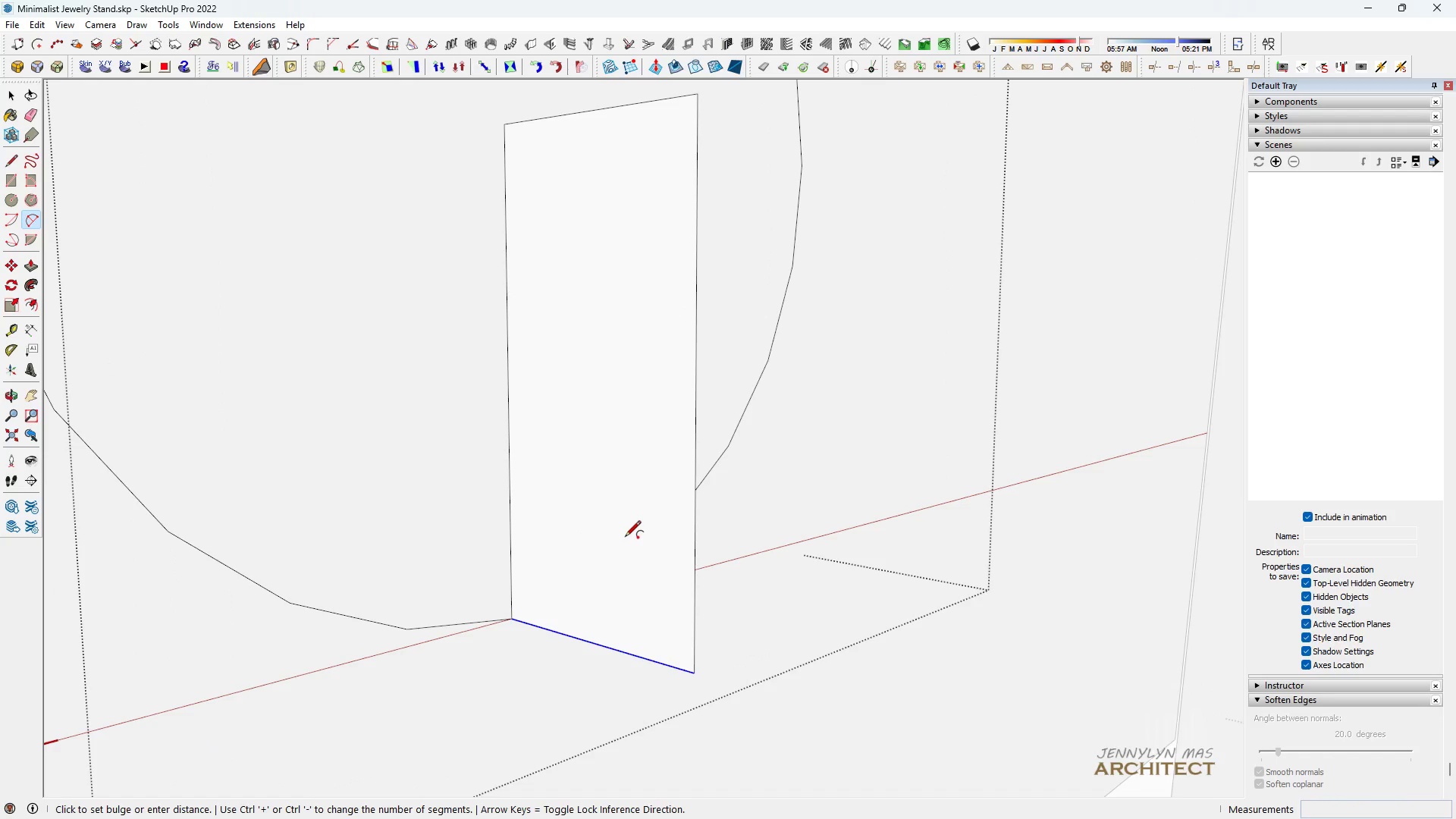 
double_click([625, 538])
 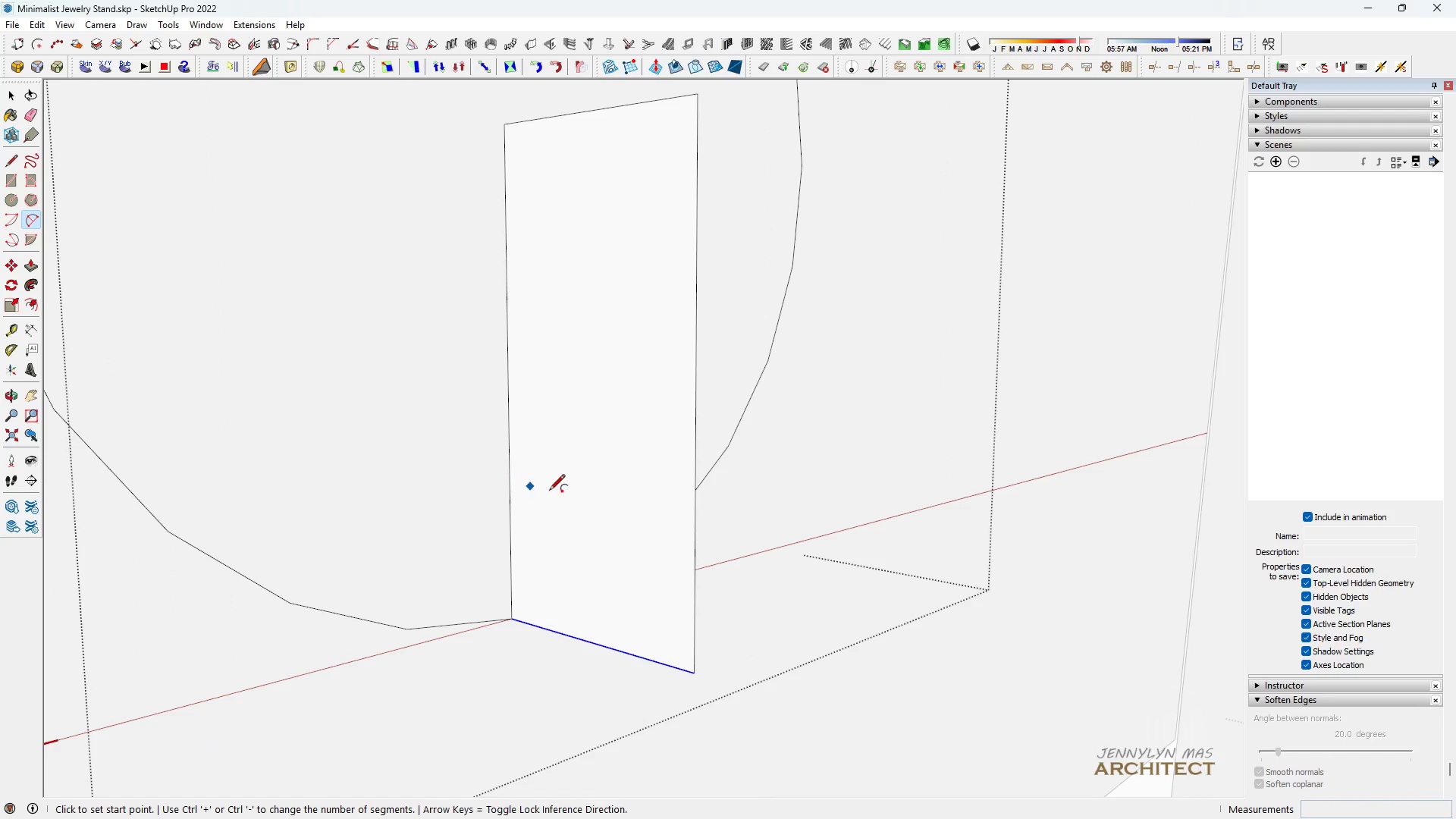 
key(Space)
 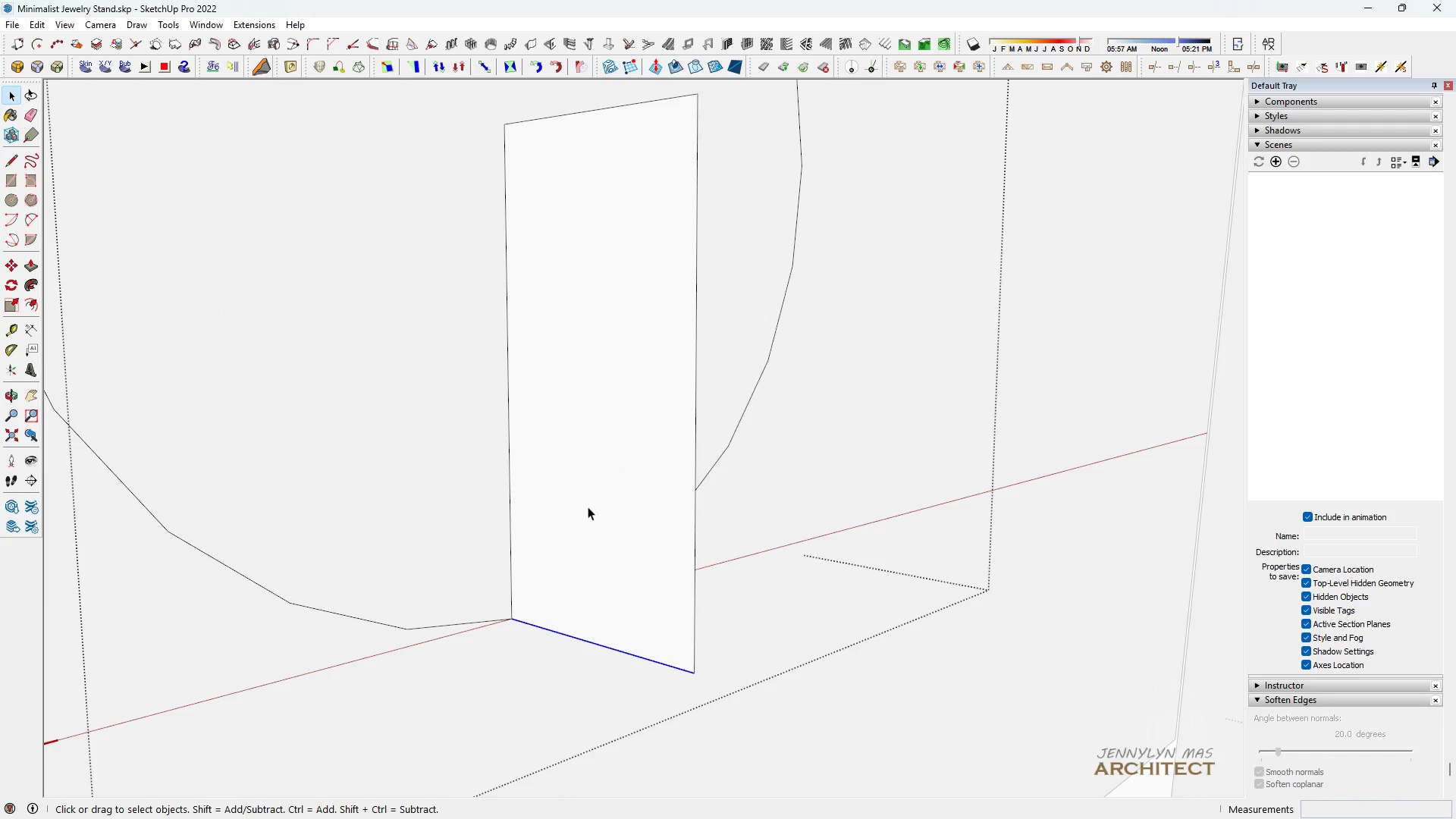 
key(L)
 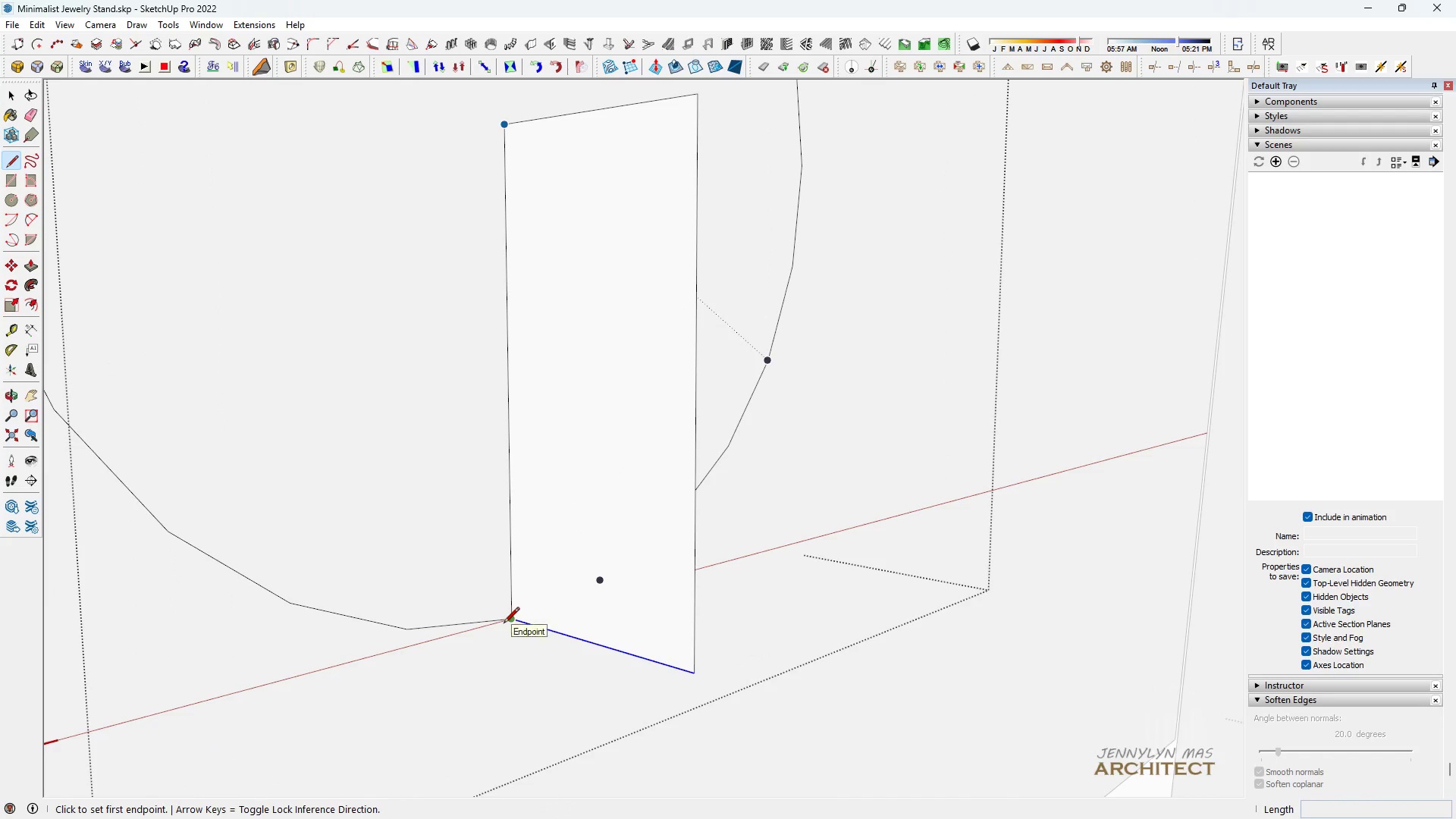 
left_click([504, 624])
 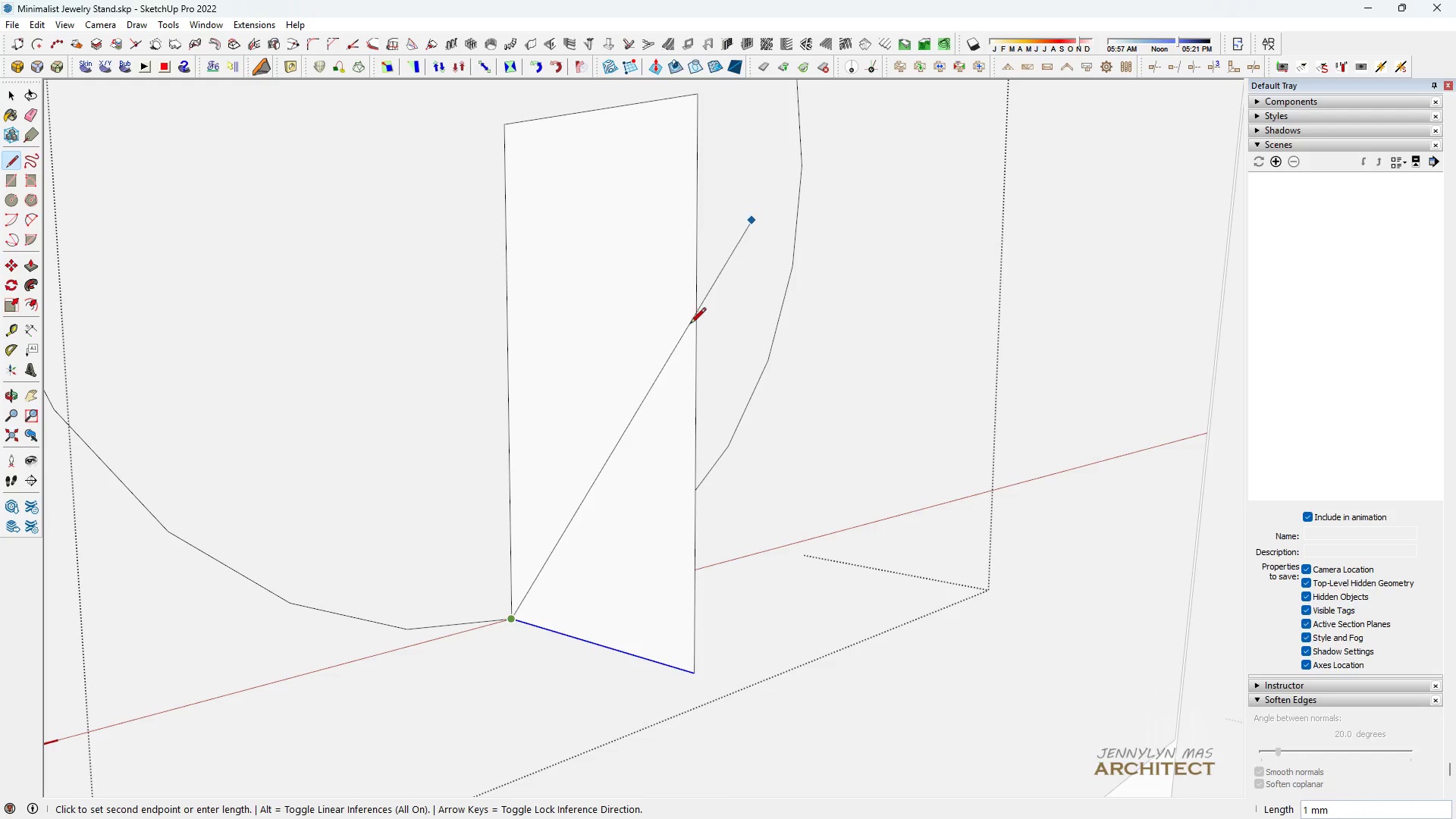 
scroll: coordinate [656, 414], scroll_direction: down, amount: 4.0
 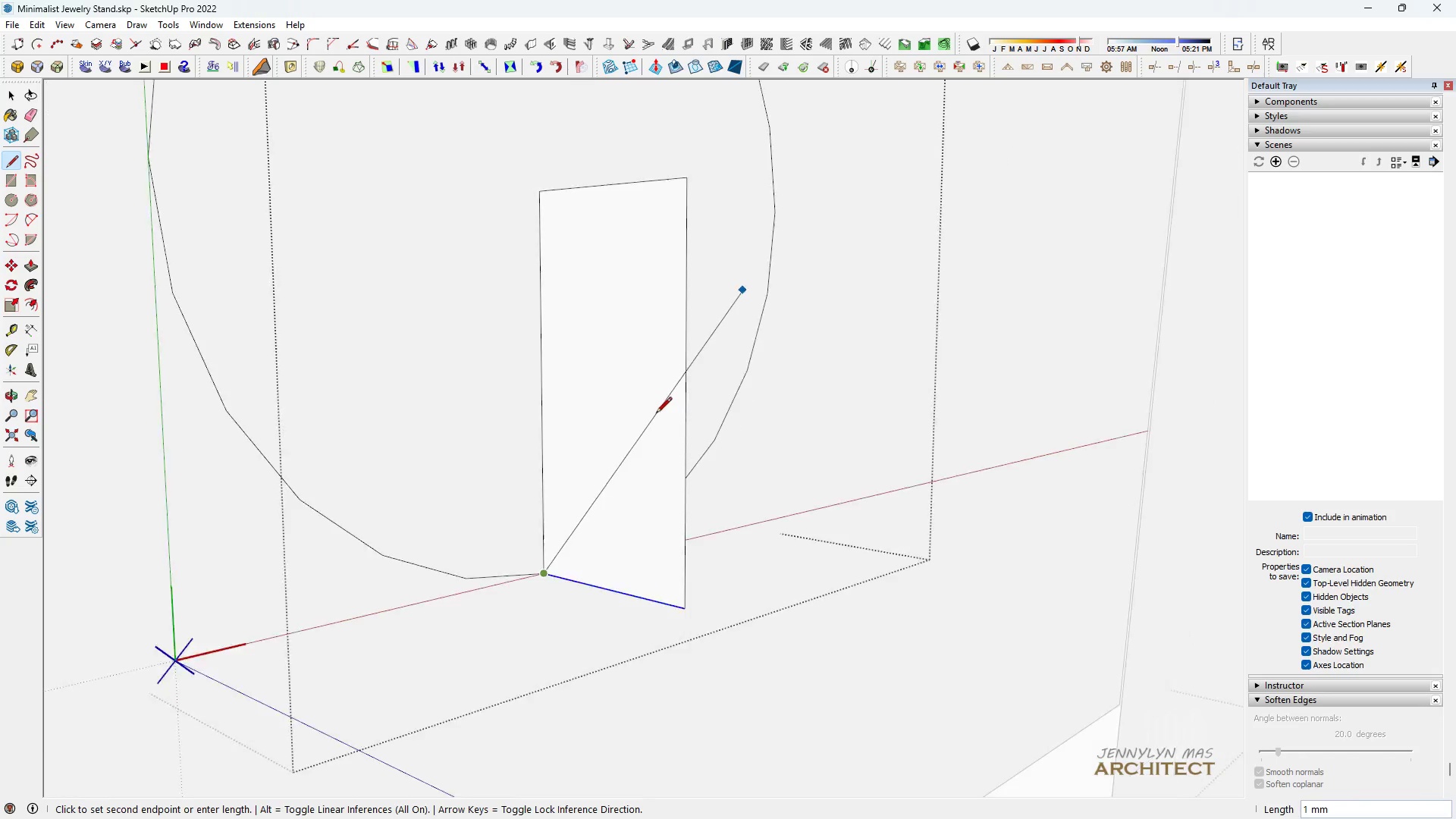 
key(Space)
 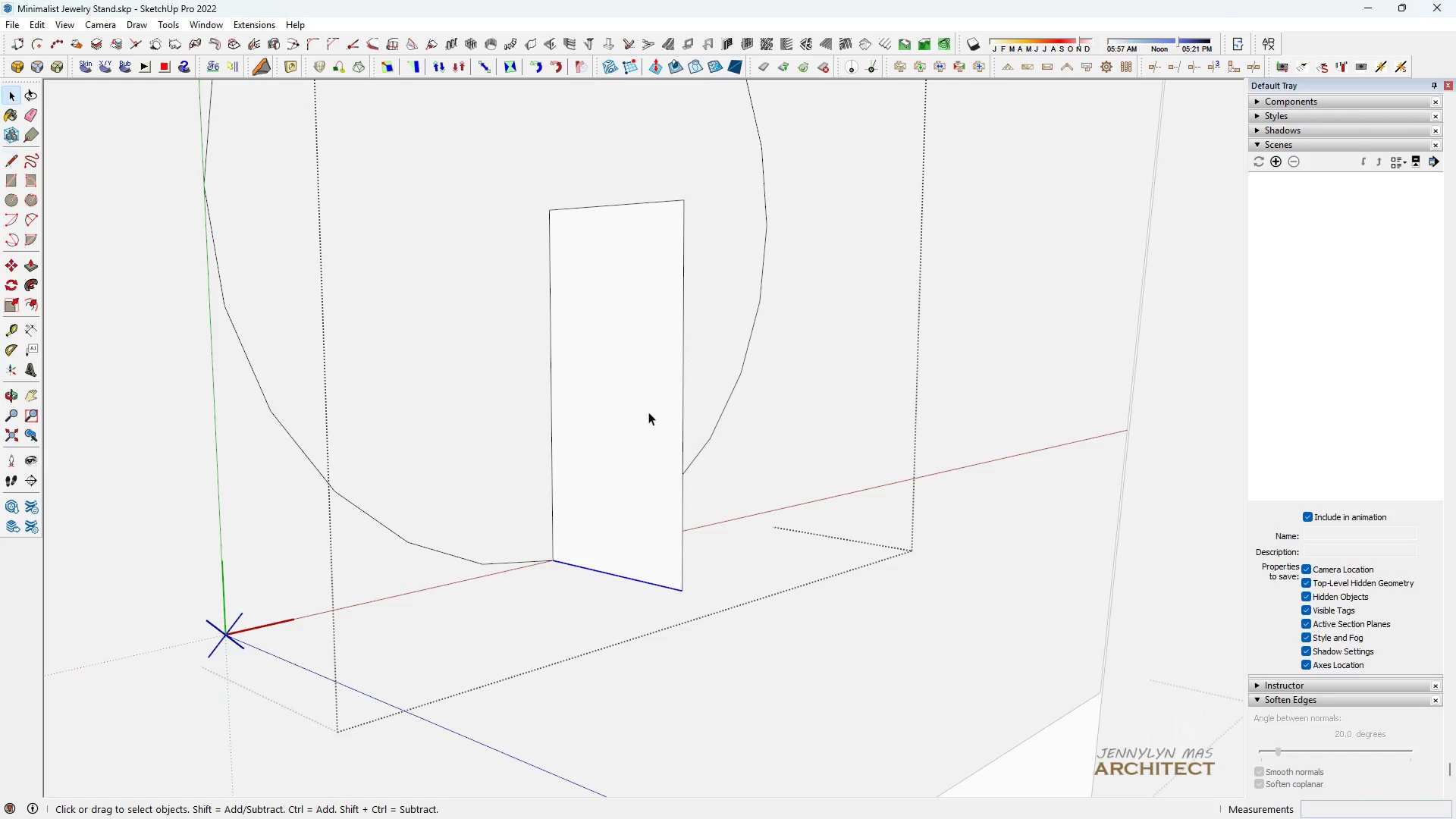 
left_click([648, 412])
 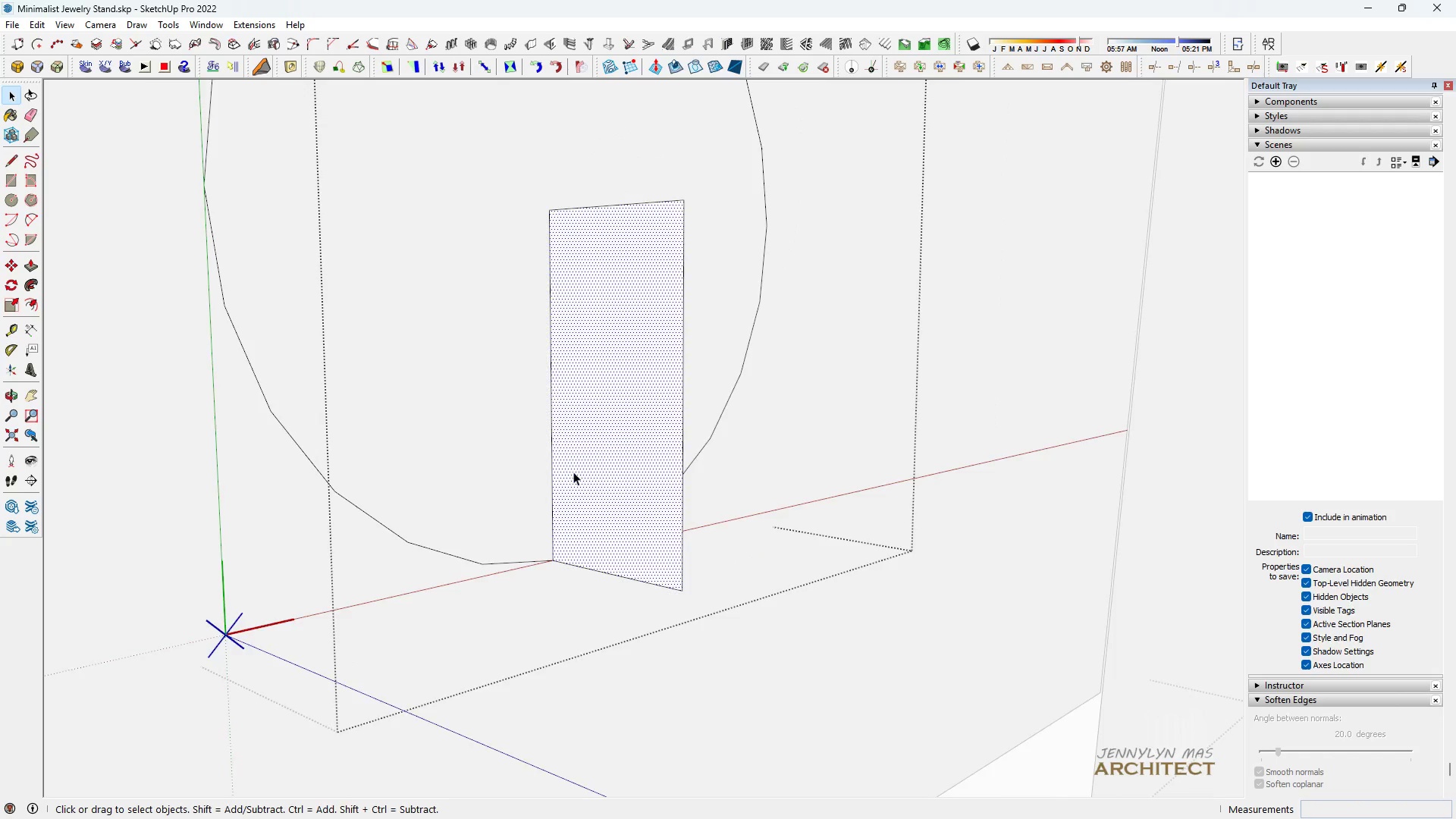 
scroll: coordinate [633, 492], scroll_direction: none, amount: 0.0
 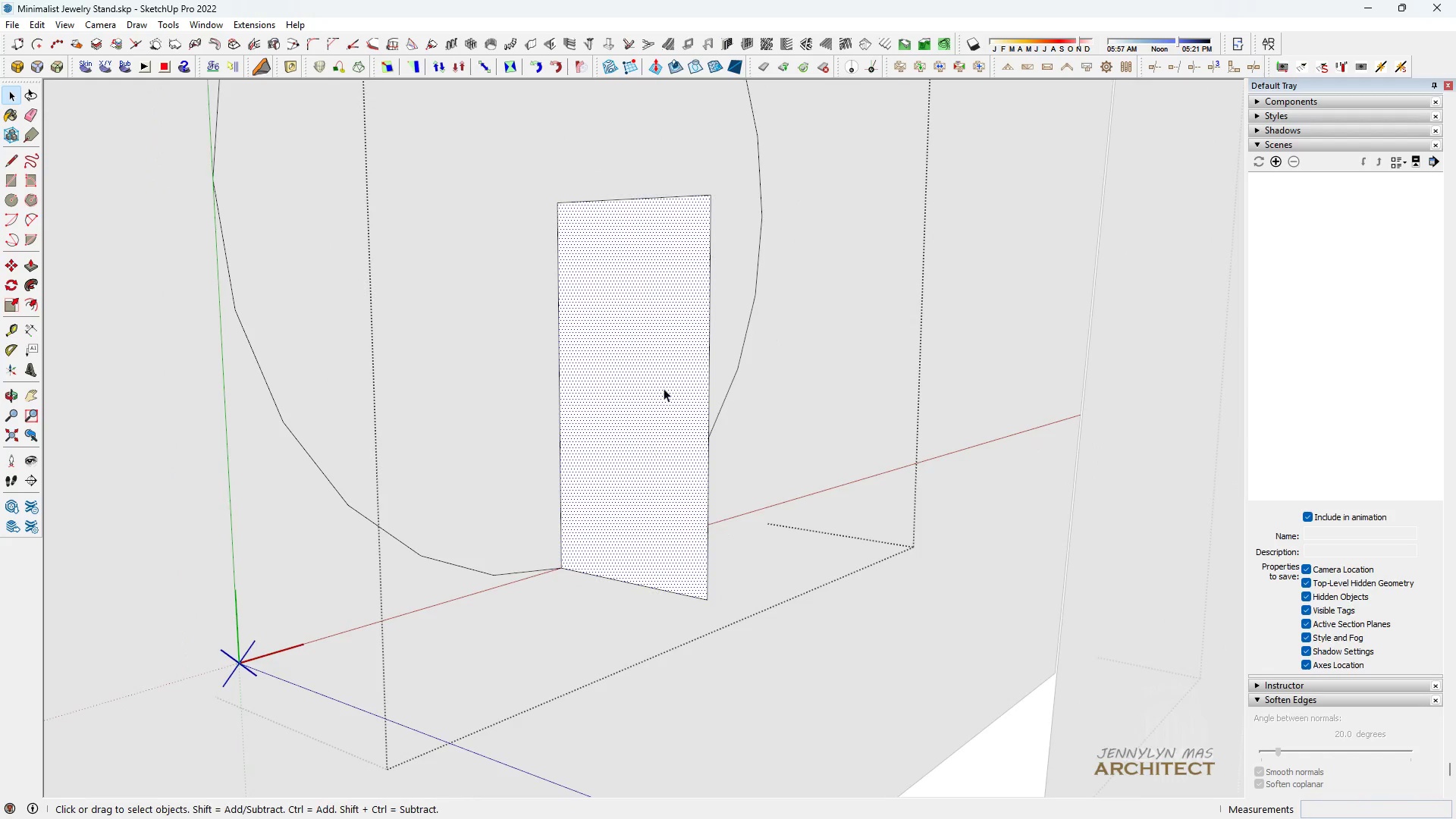 
key(L)
 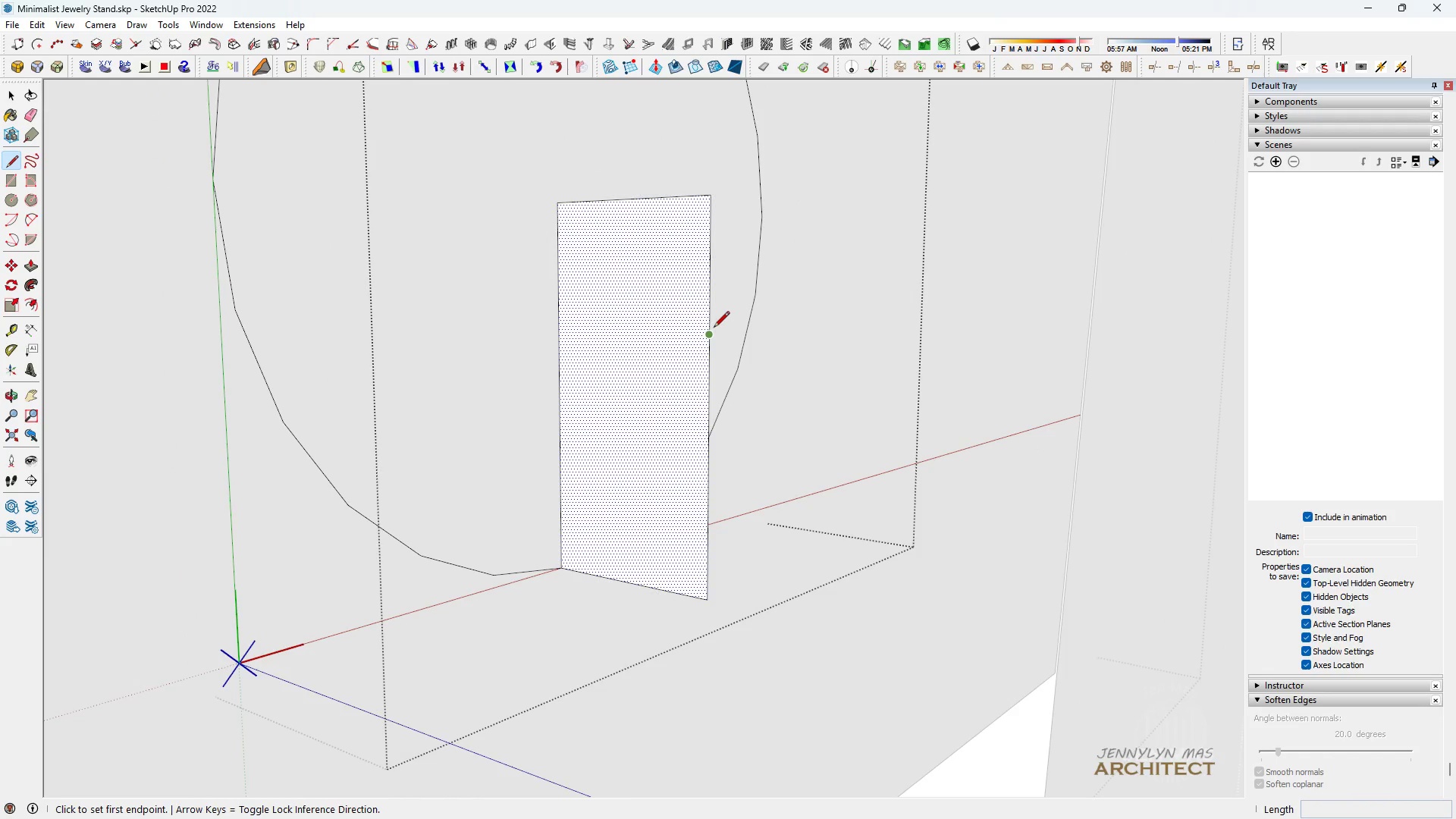 
left_click([714, 328])
 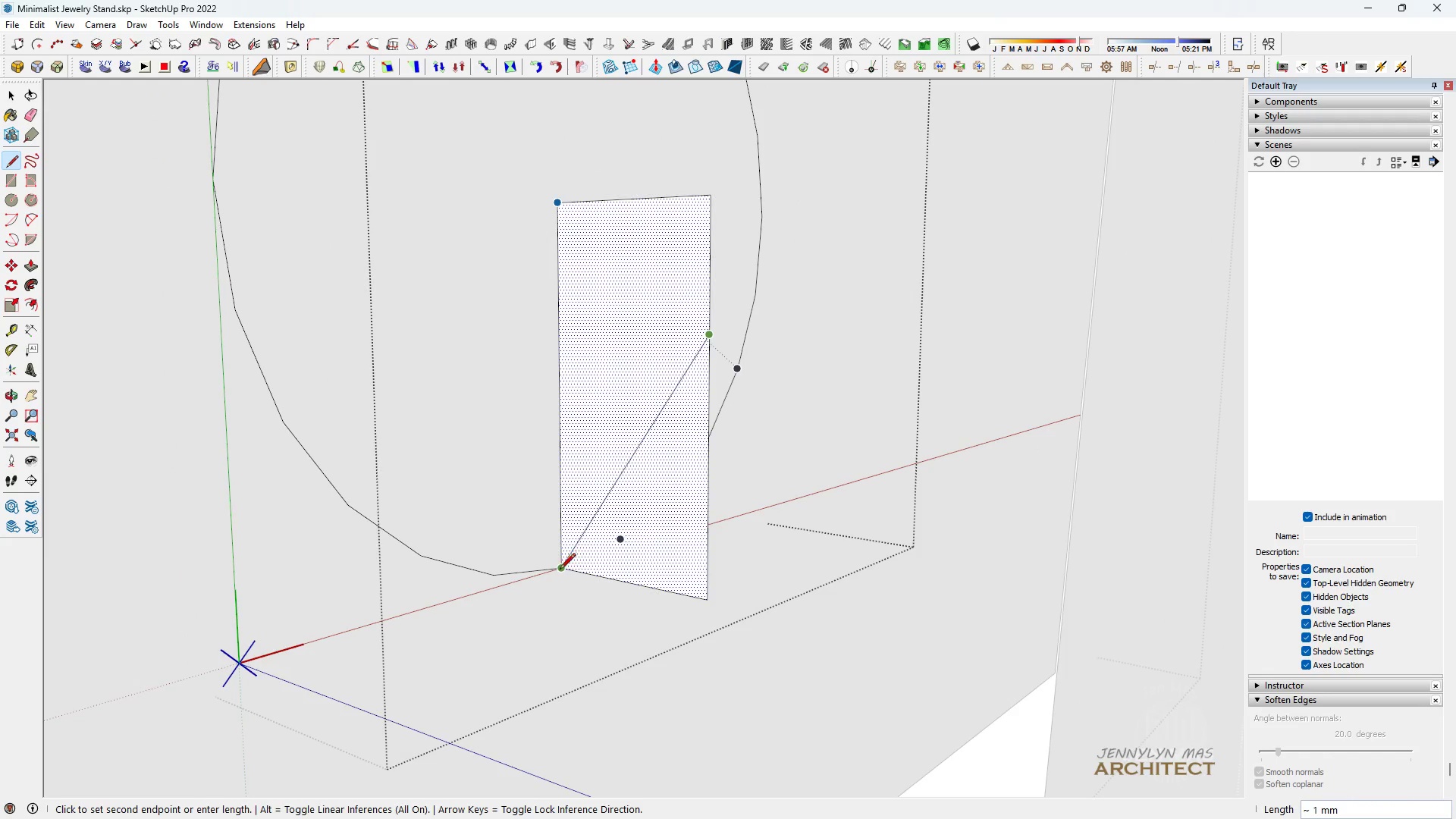 
left_click([560, 573])
 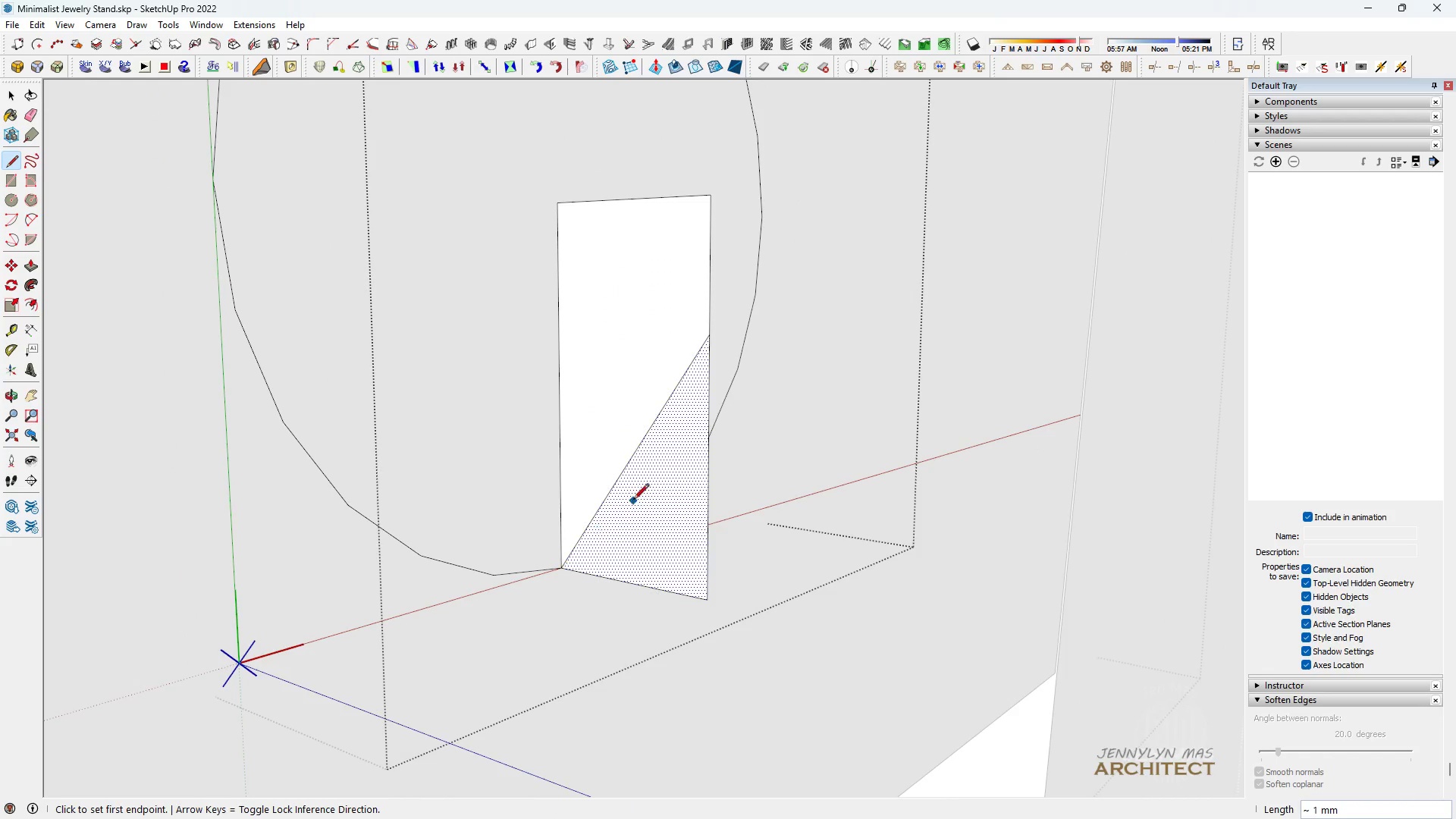 
key(Space)
 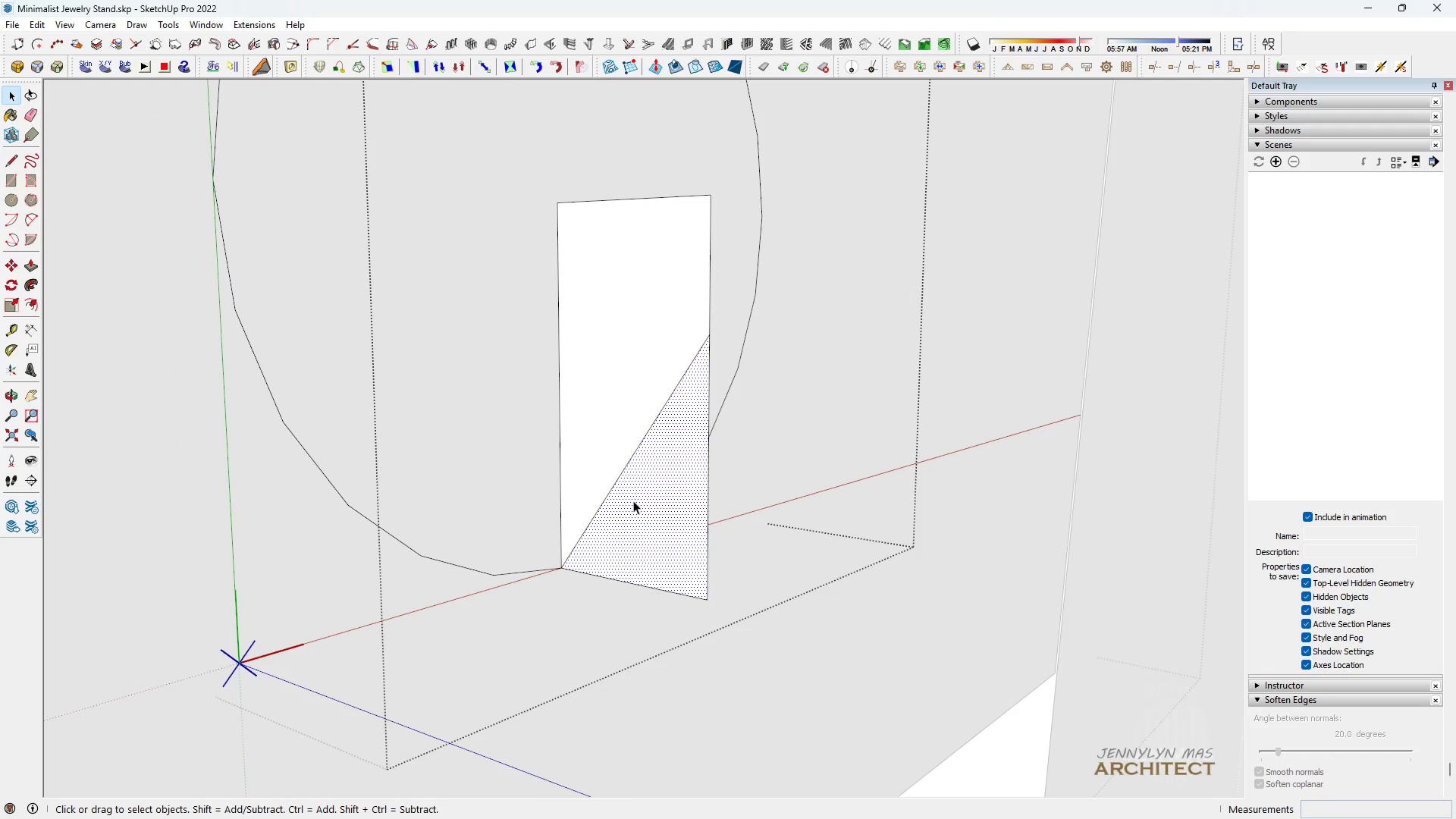 
double_click([633, 500])
 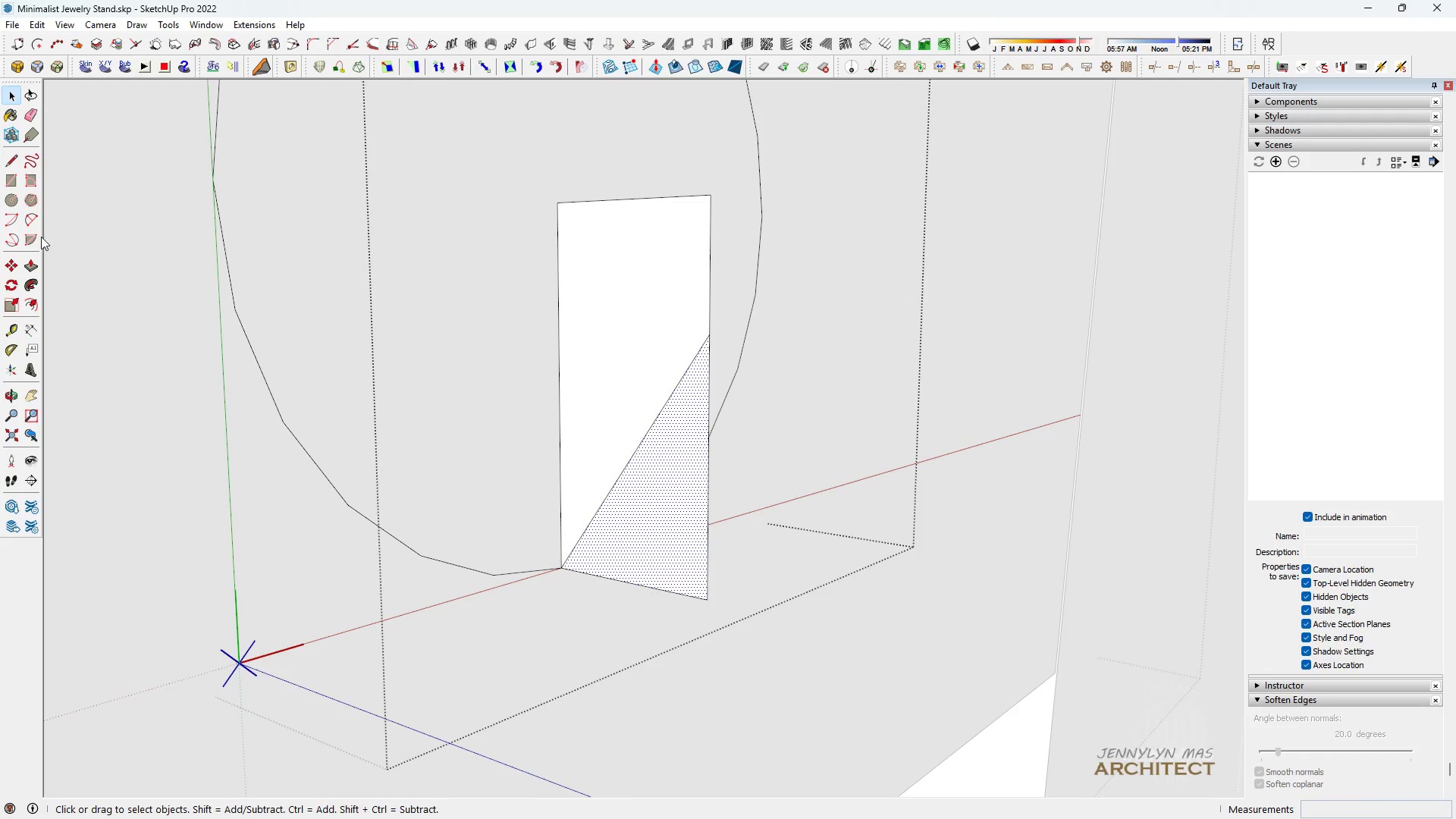 
left_click([30, 220])
 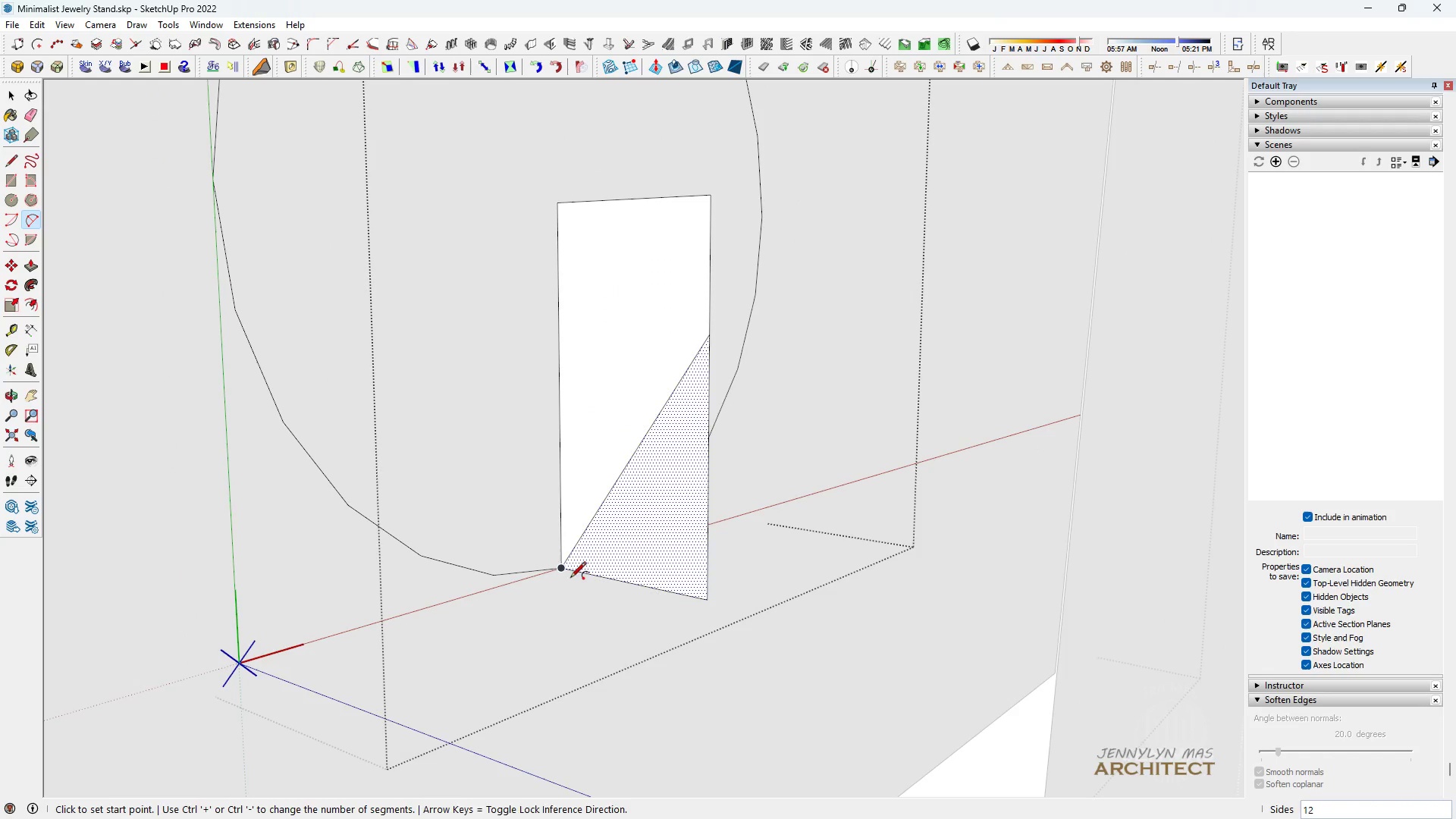 
left_click([564, 568])
 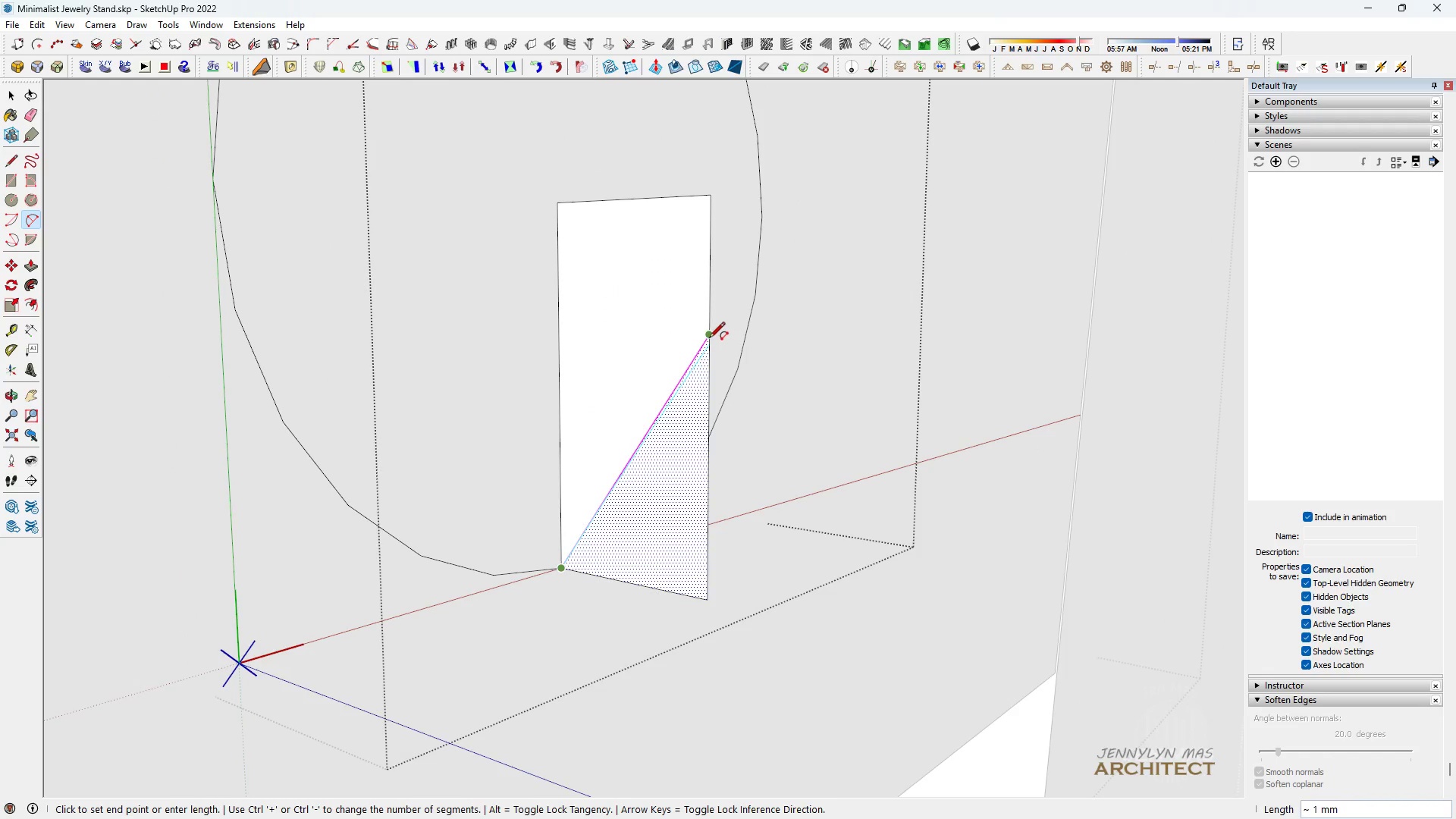 
left_click([711, 336])
 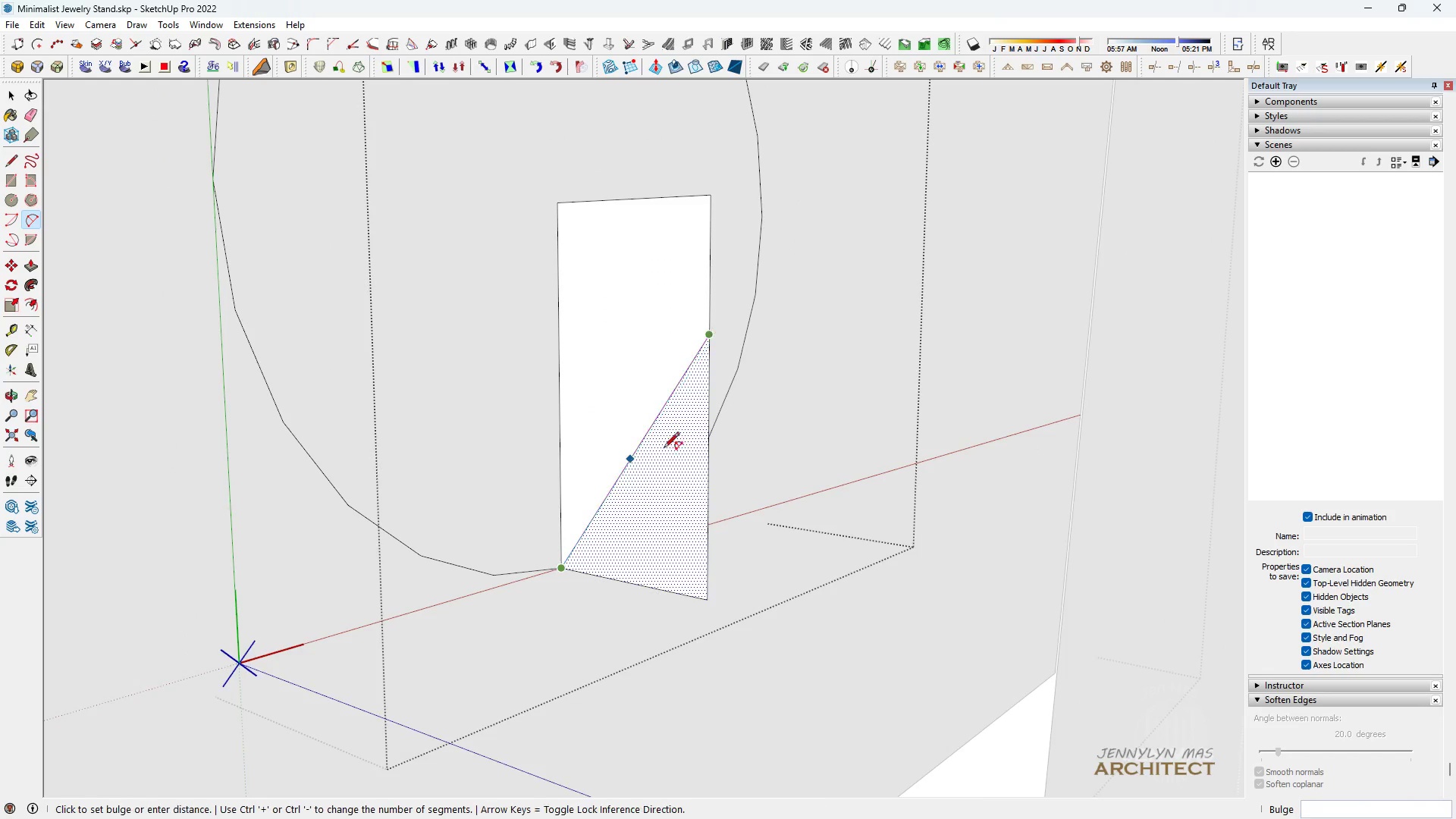 
scroll: coordinate [661, 452], scroll_direction: up, amount: 3.0
 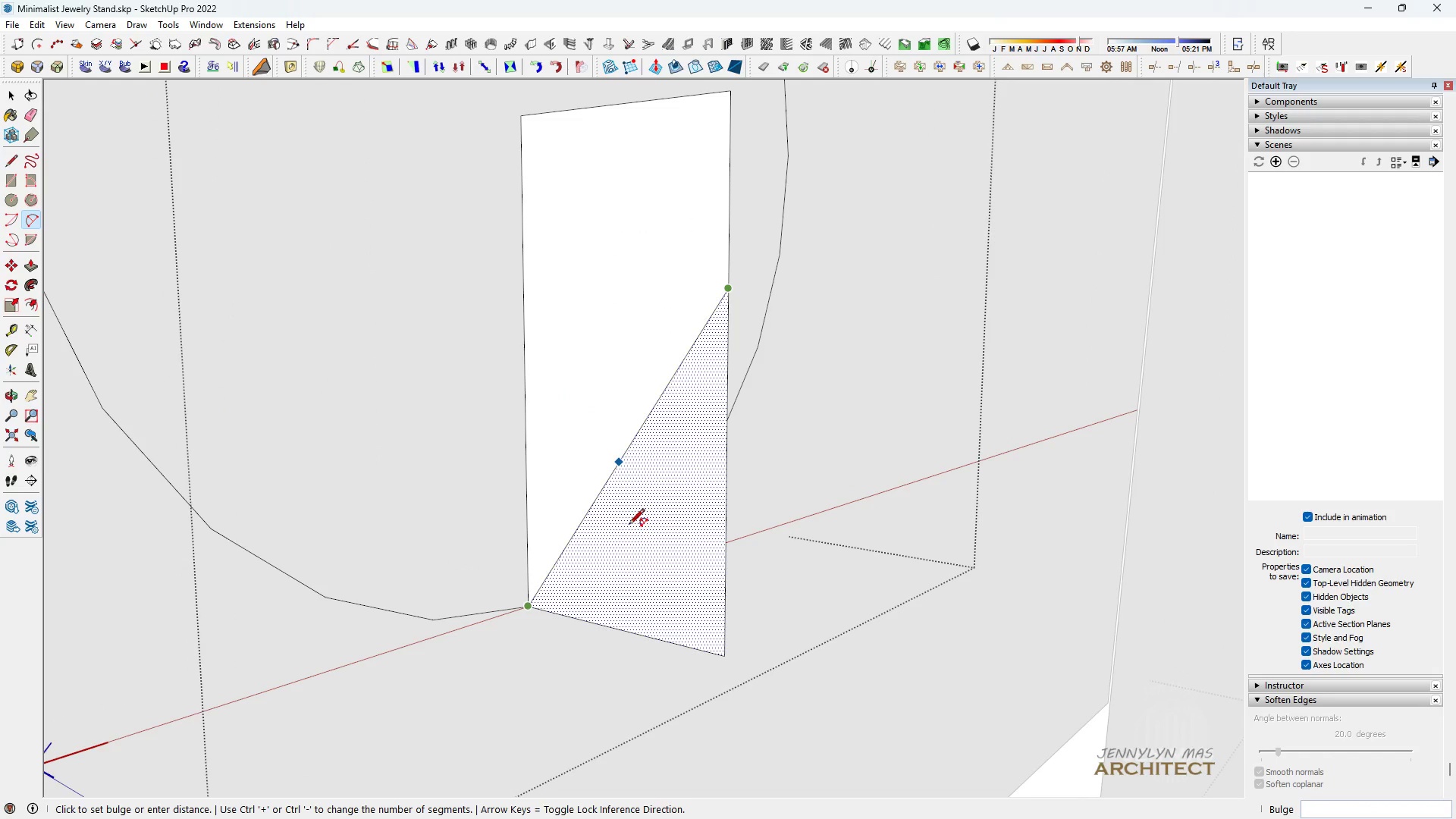 
key(Space)
 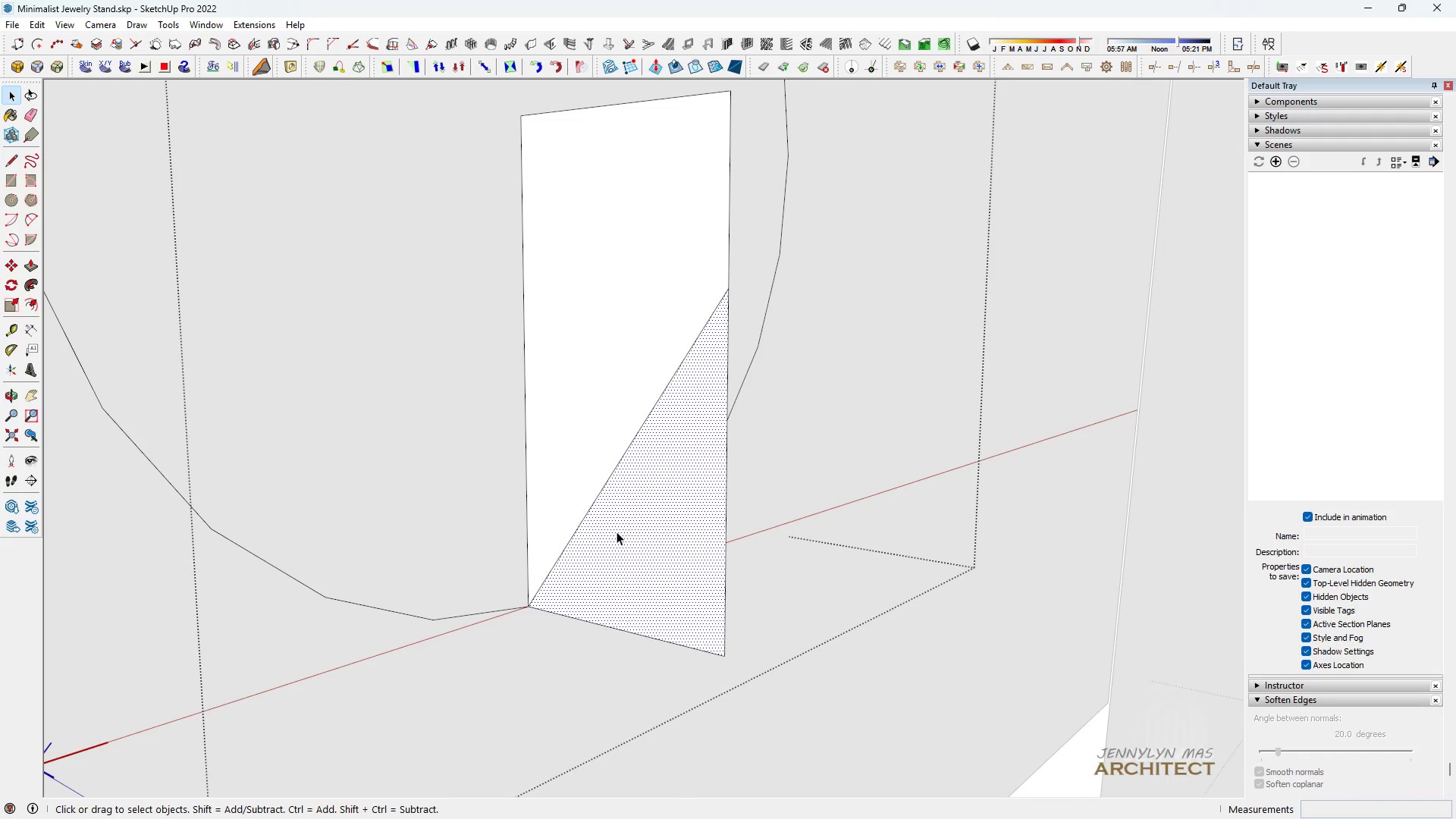 
left_click([617, 532])
 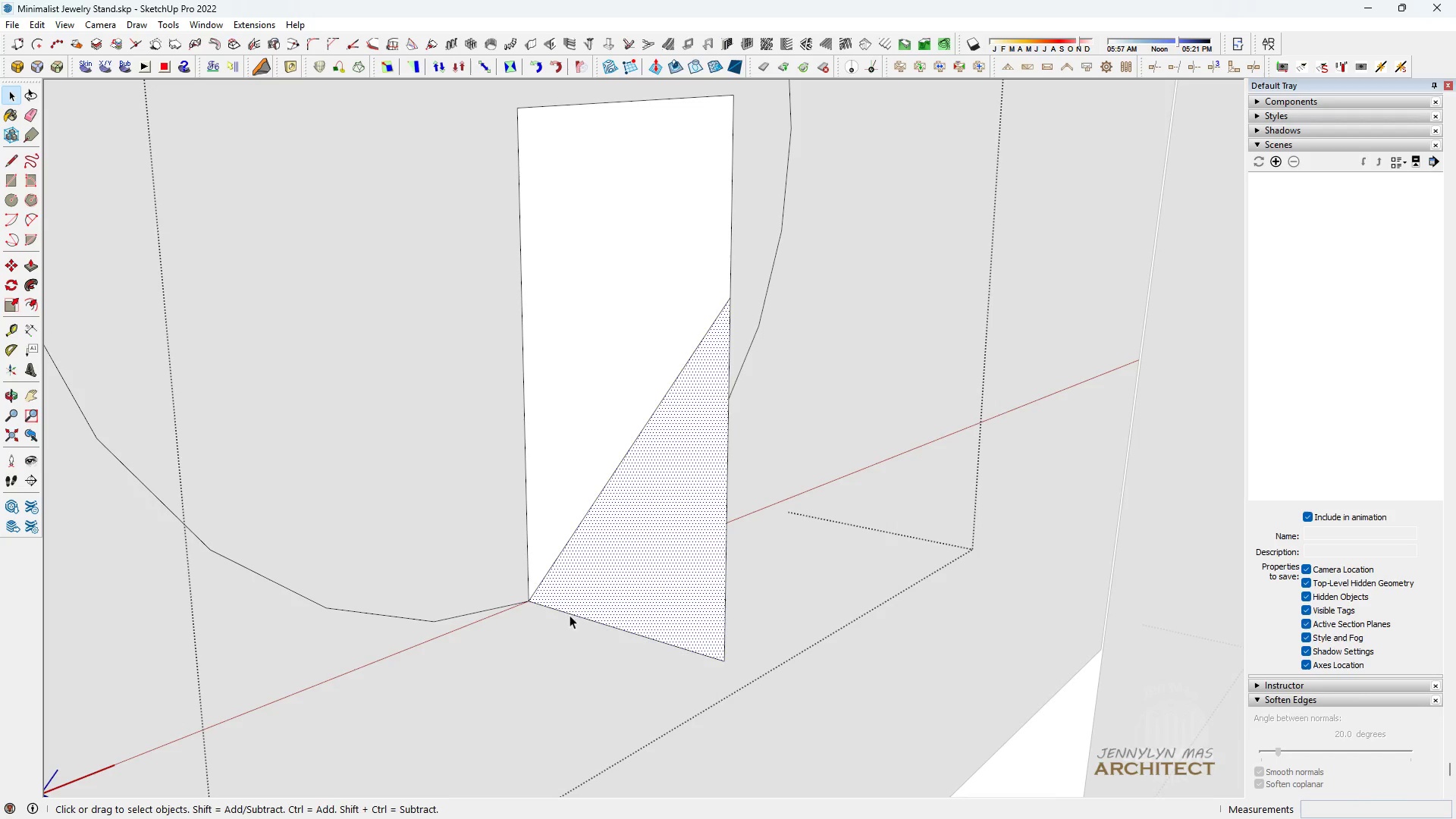 
key(L)
 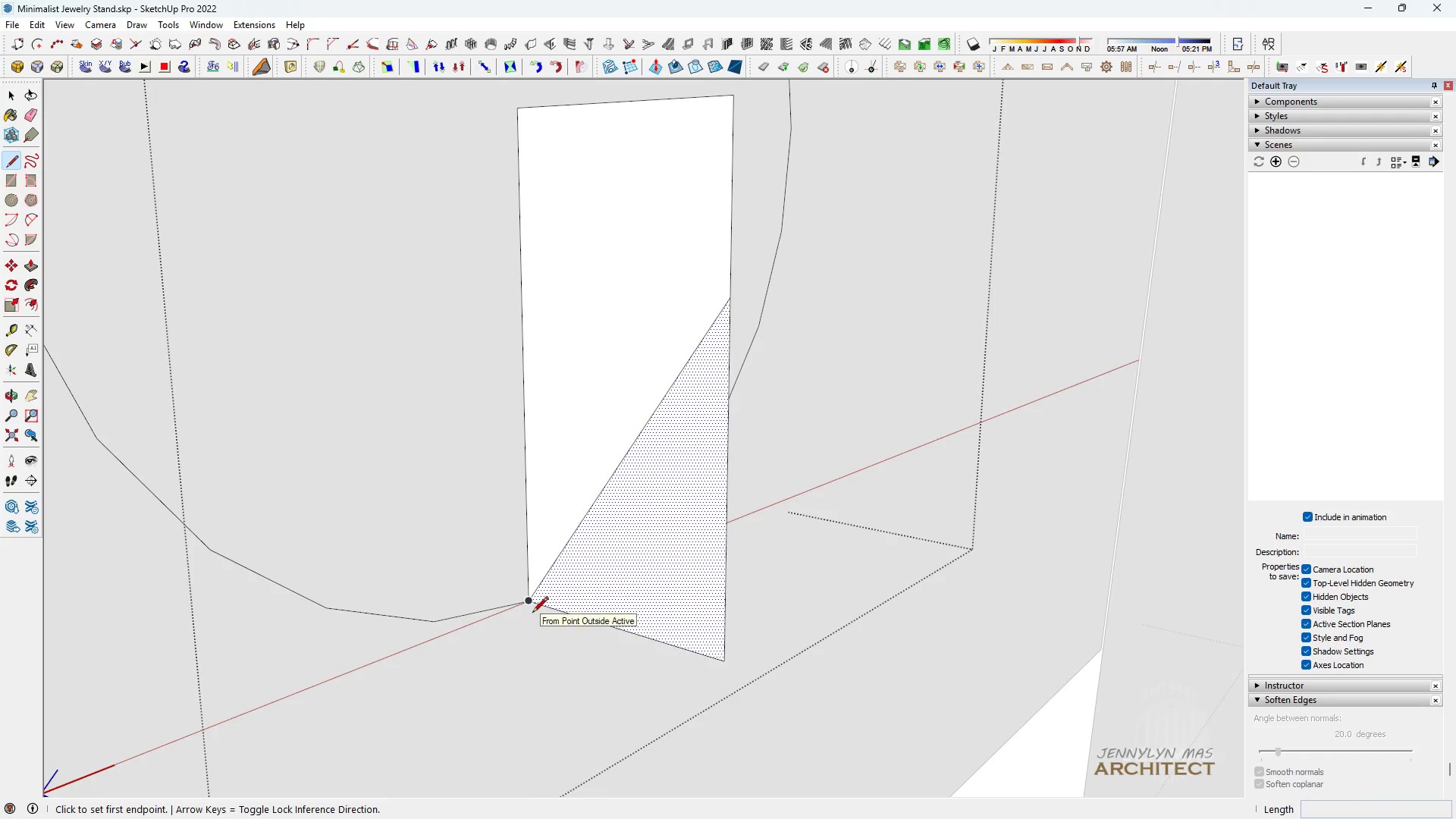 
scroll: coordinate [566, 509], scroll_direction: down, amount: 7.0
 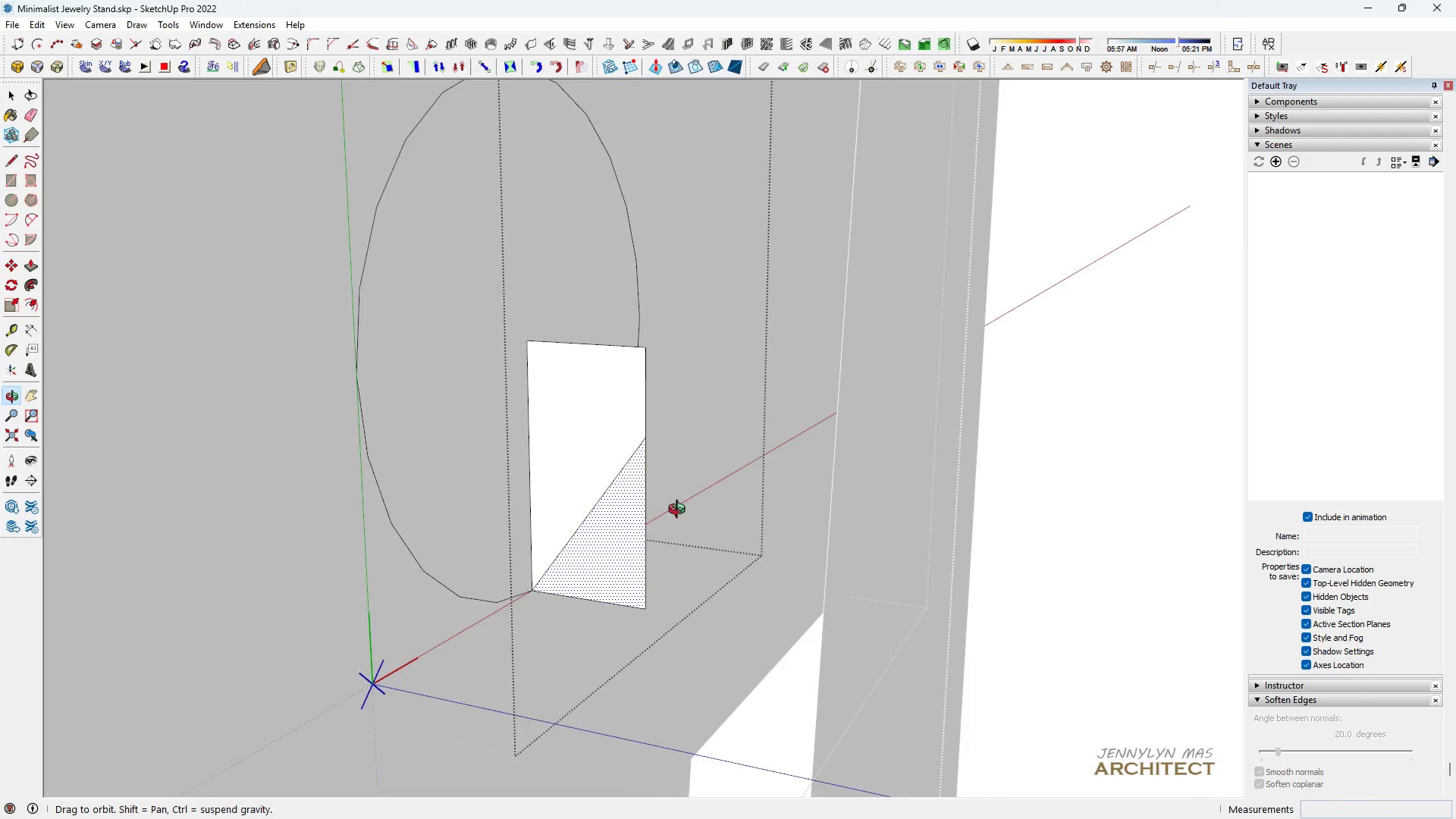 
scroll: coordinate [593, 489], scroll_direction: up, amount: 5.0
 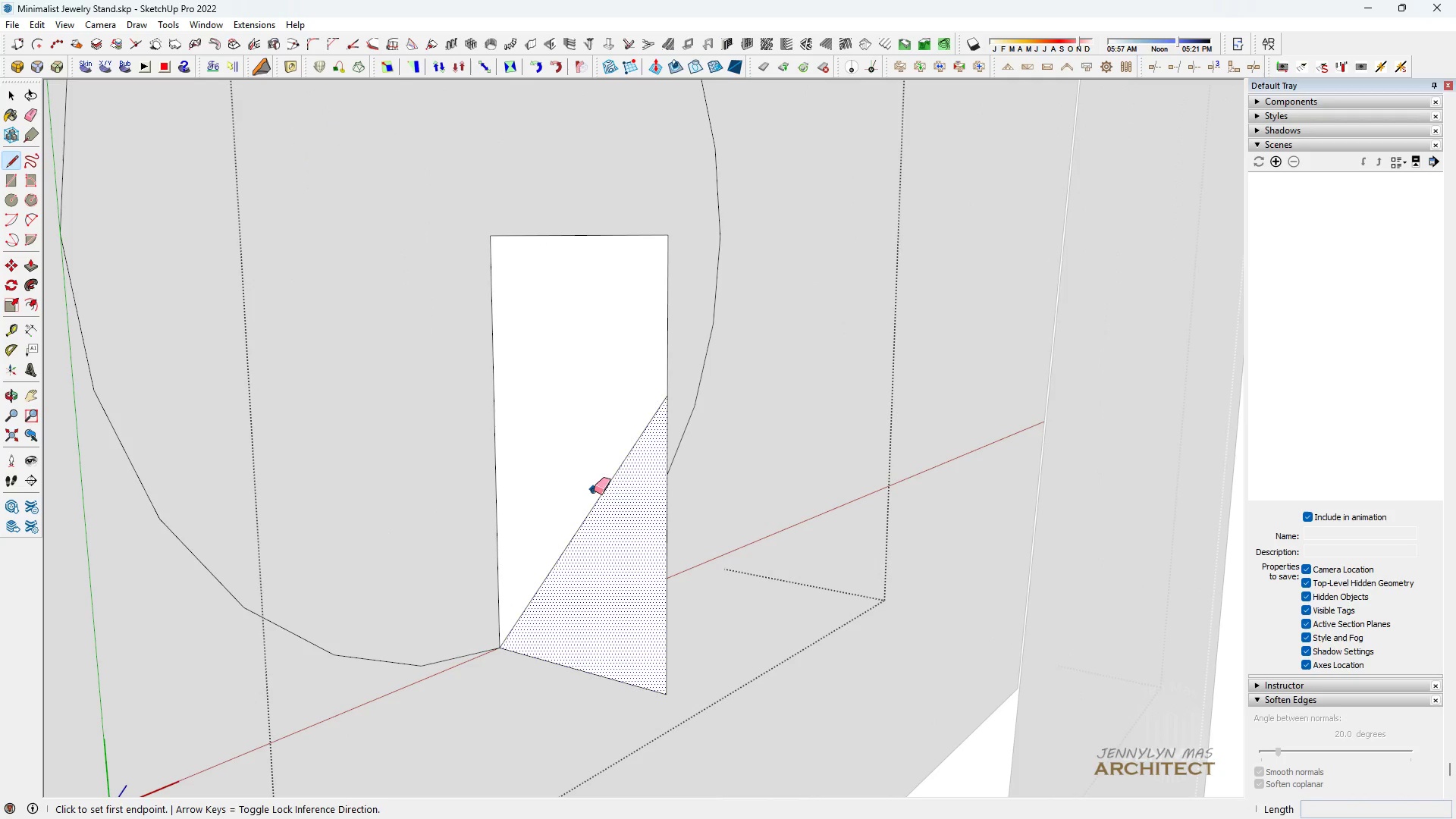 
key(E)
 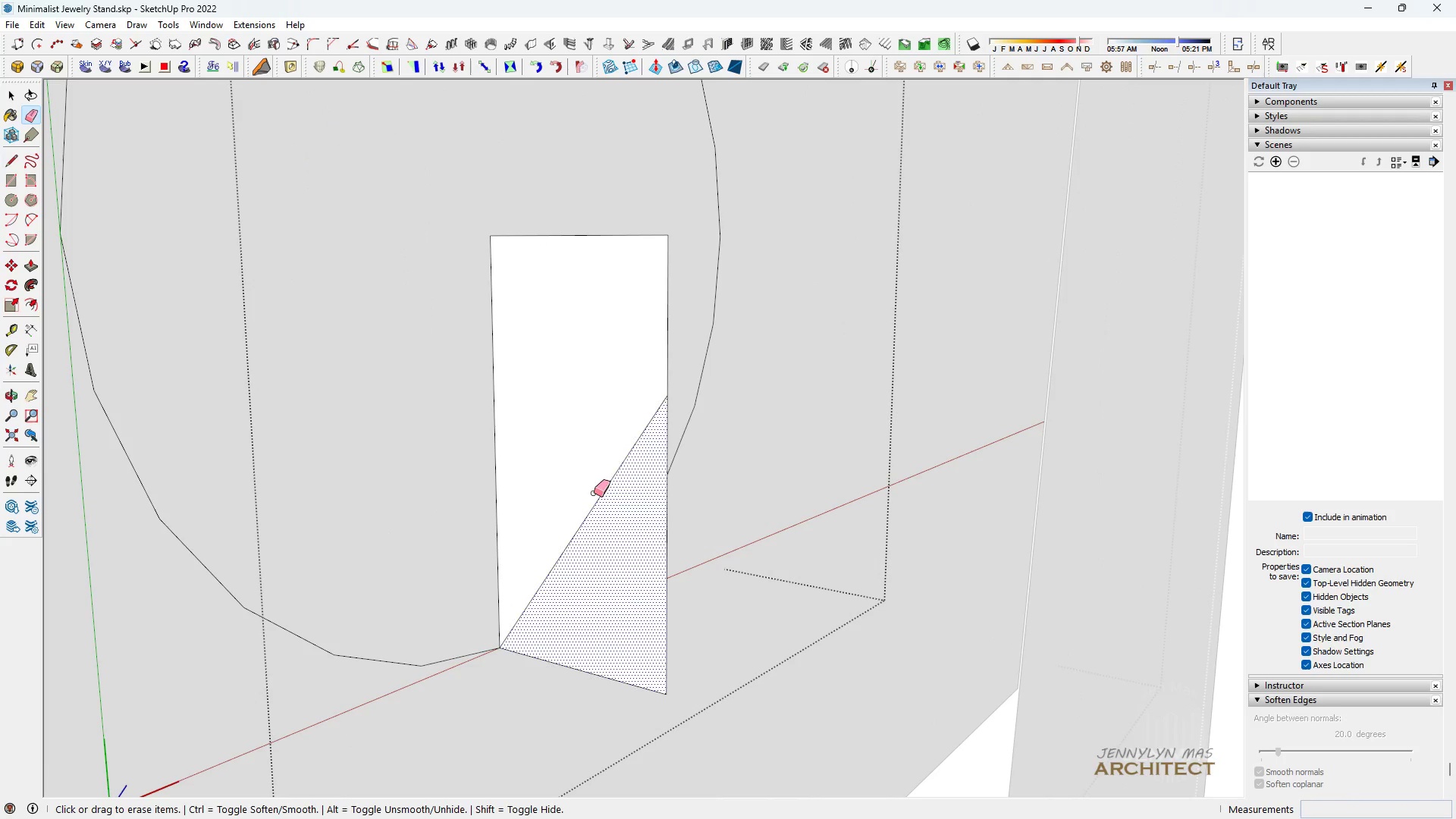 
left_click_drag(start_coordinate=[594, 491], to_coordinate=[587, 546])
 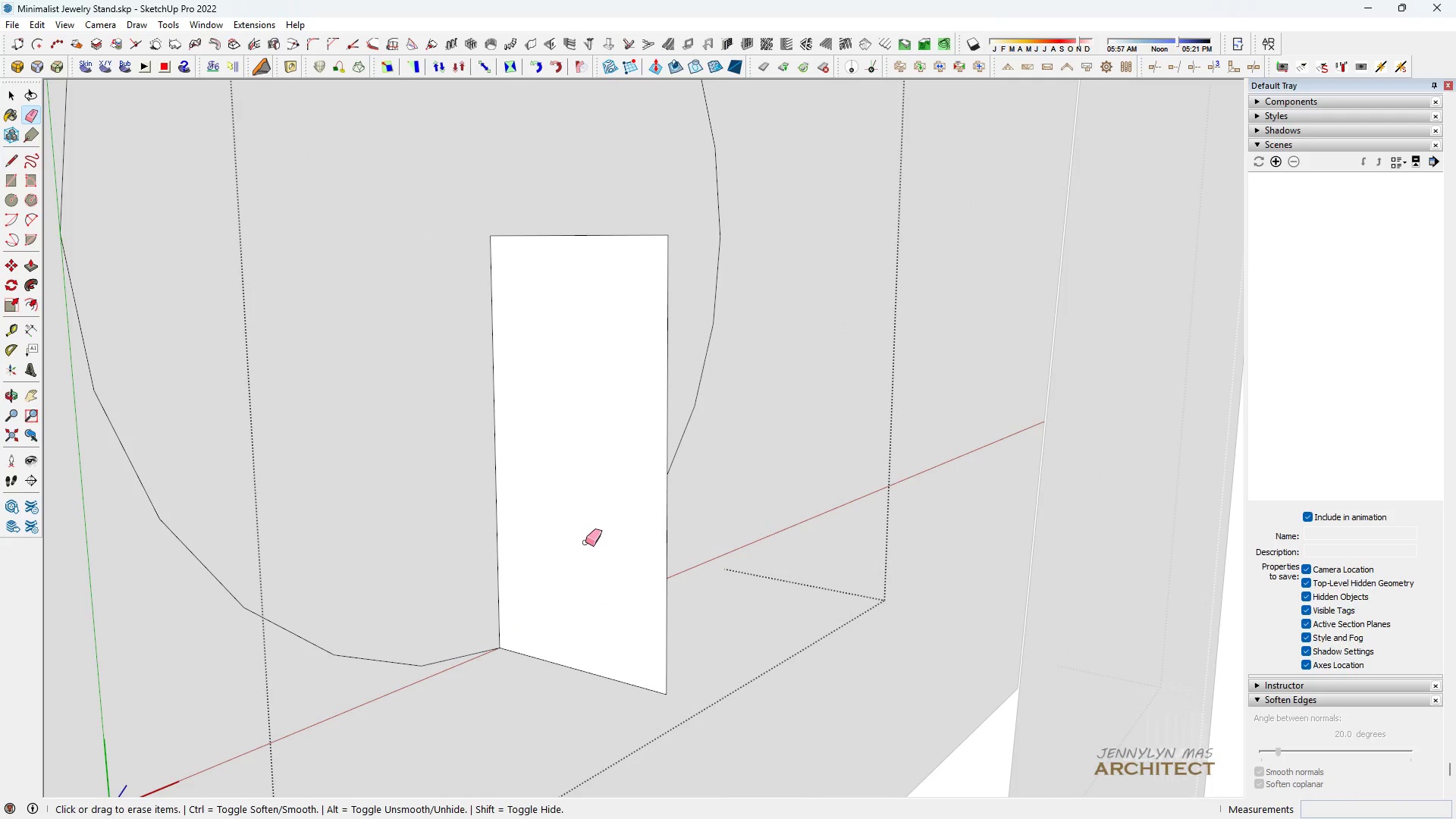 
key(Space)
 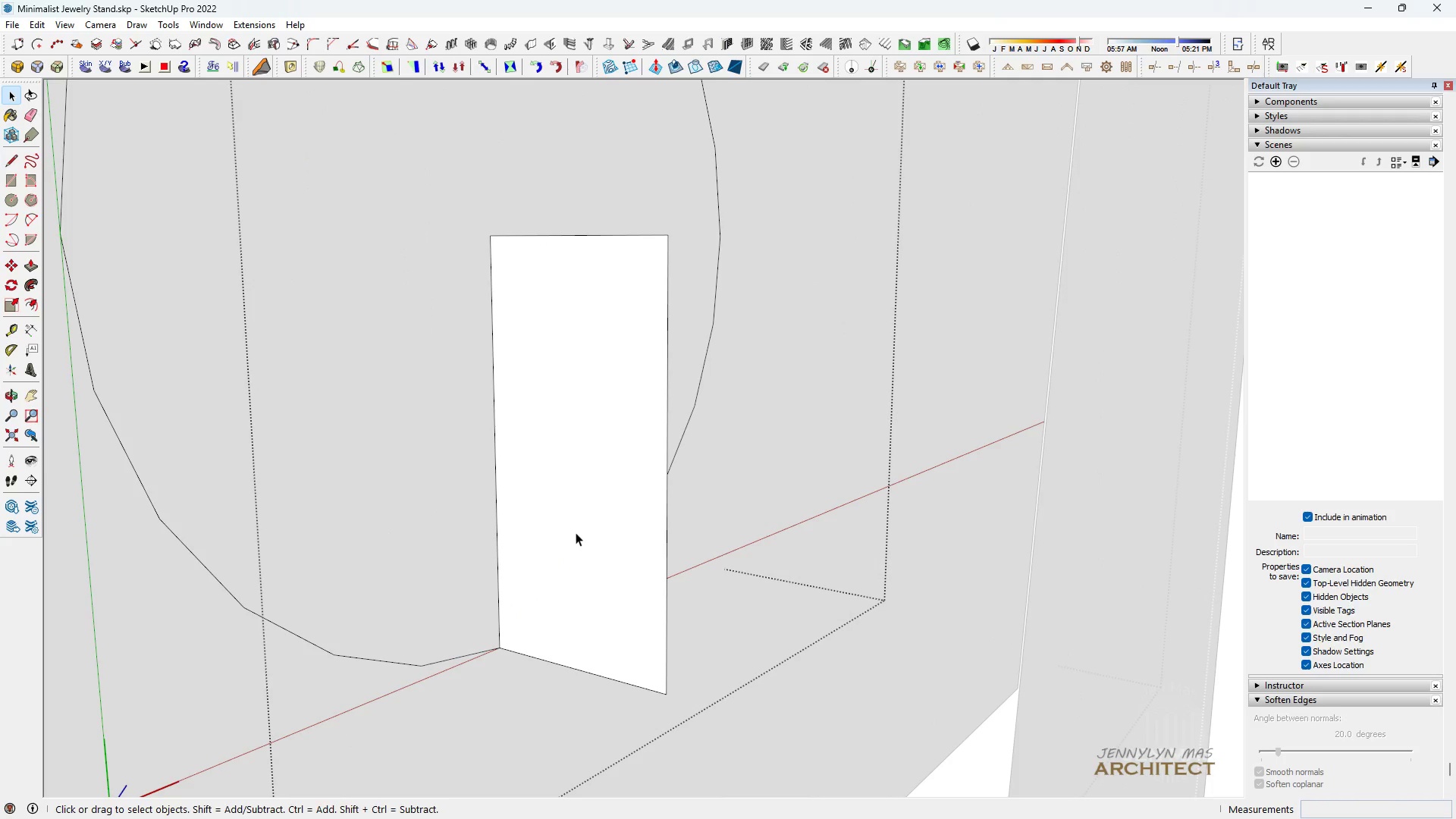 
left_click([576, 532])
 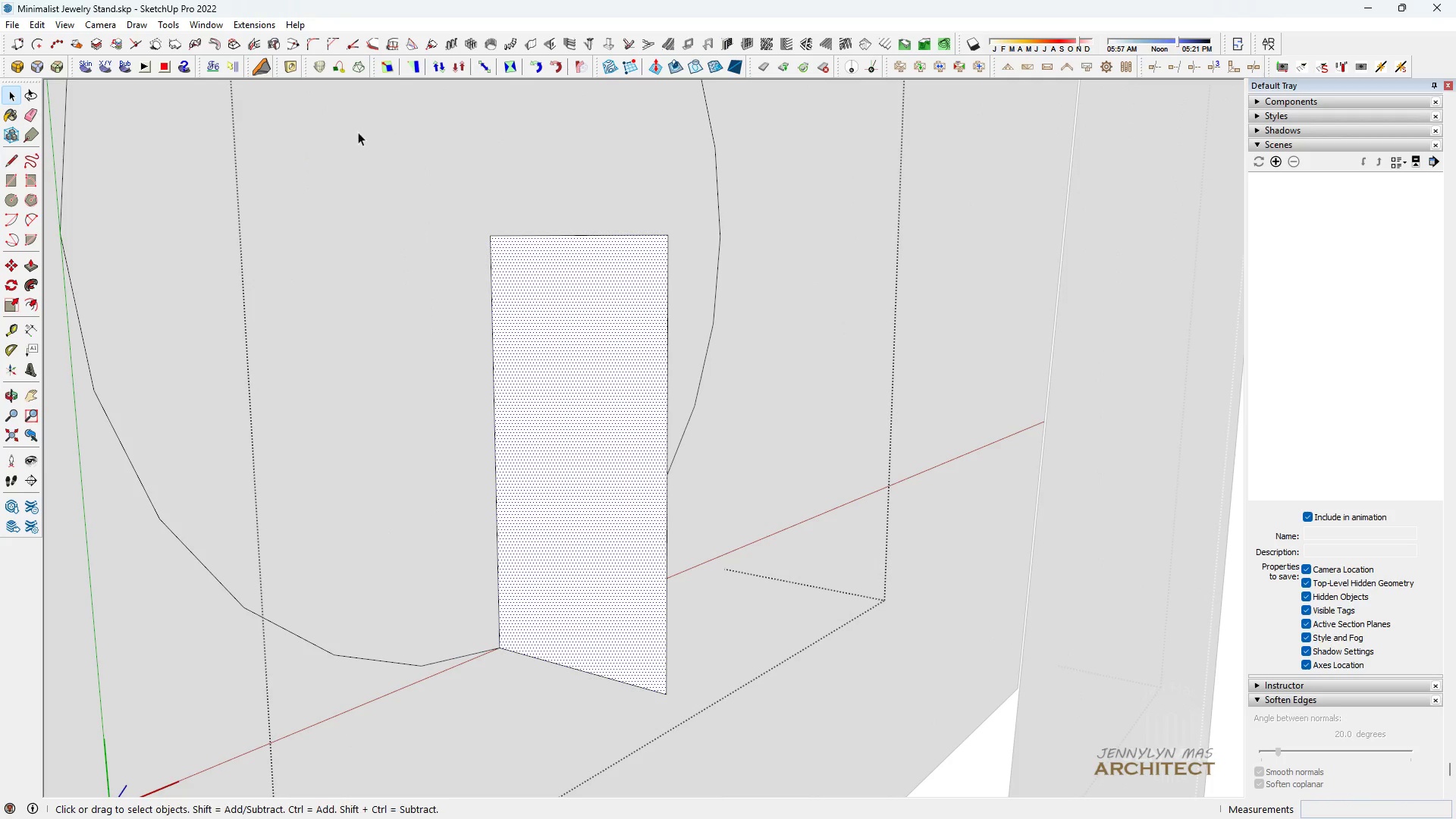 
left_click([32, 215])
 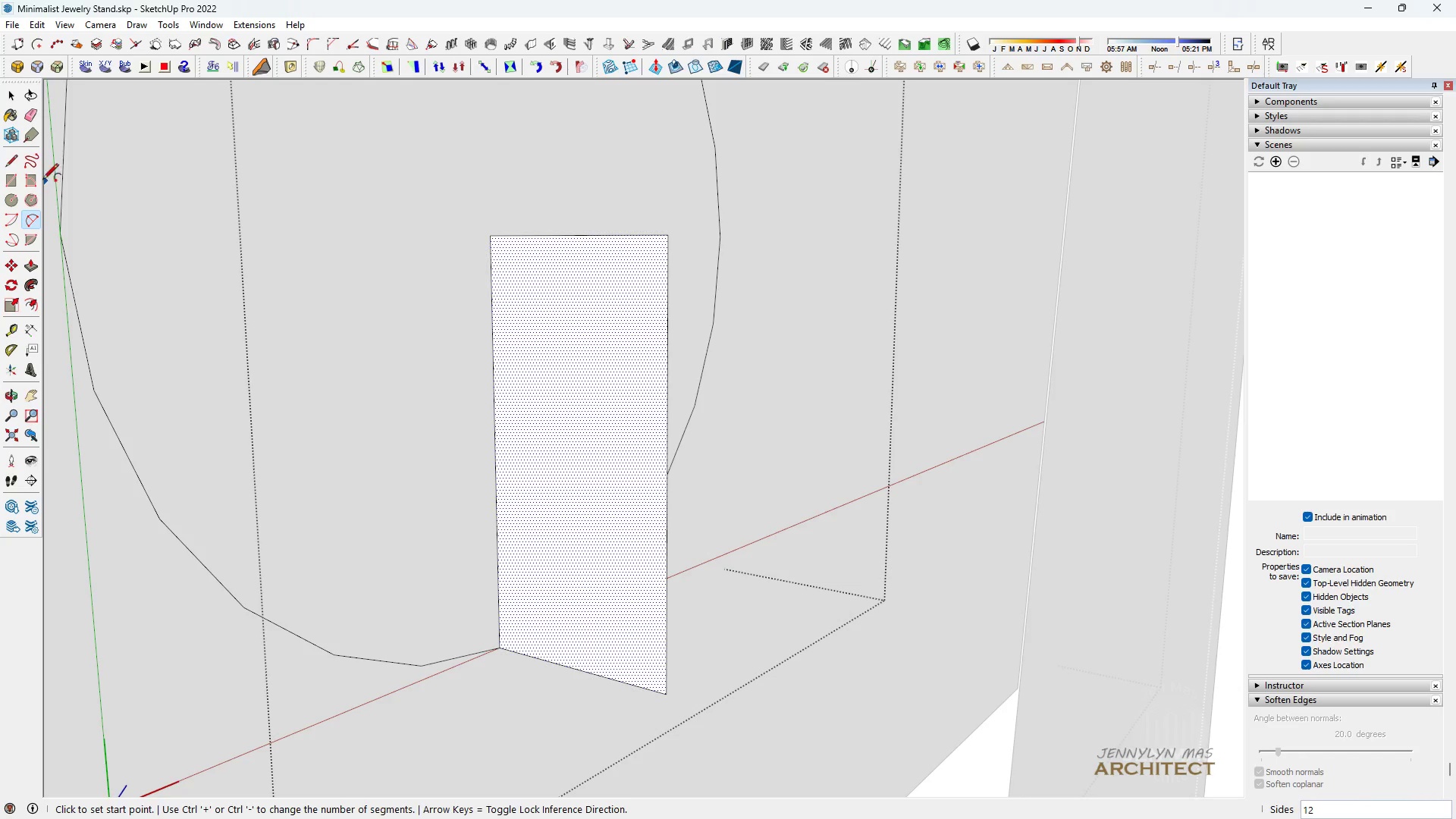 
left_click([30, 158])
 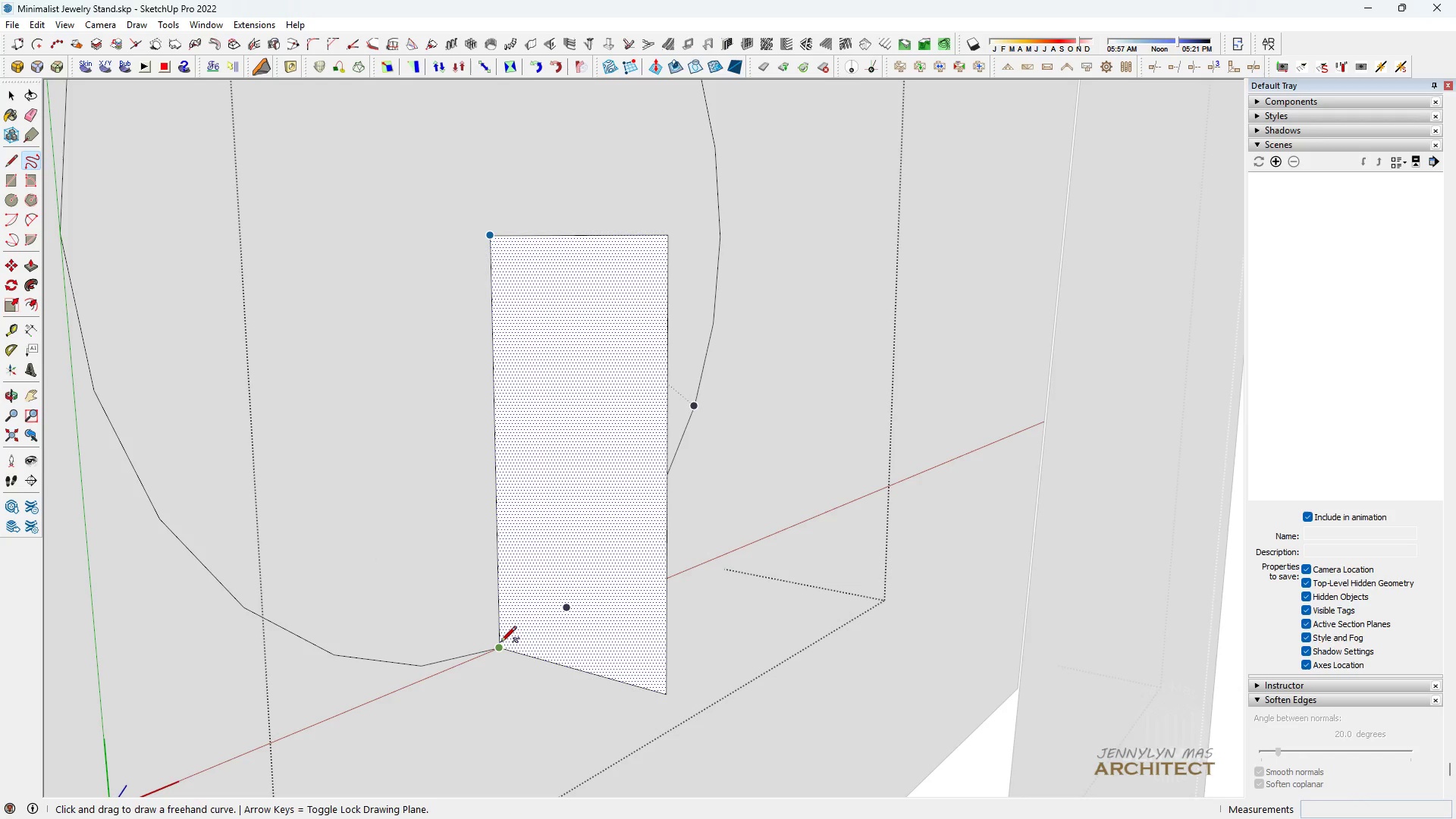 
left_click_drag(start_coordinate=[500, 643], to_coordinate=[630, 601])
 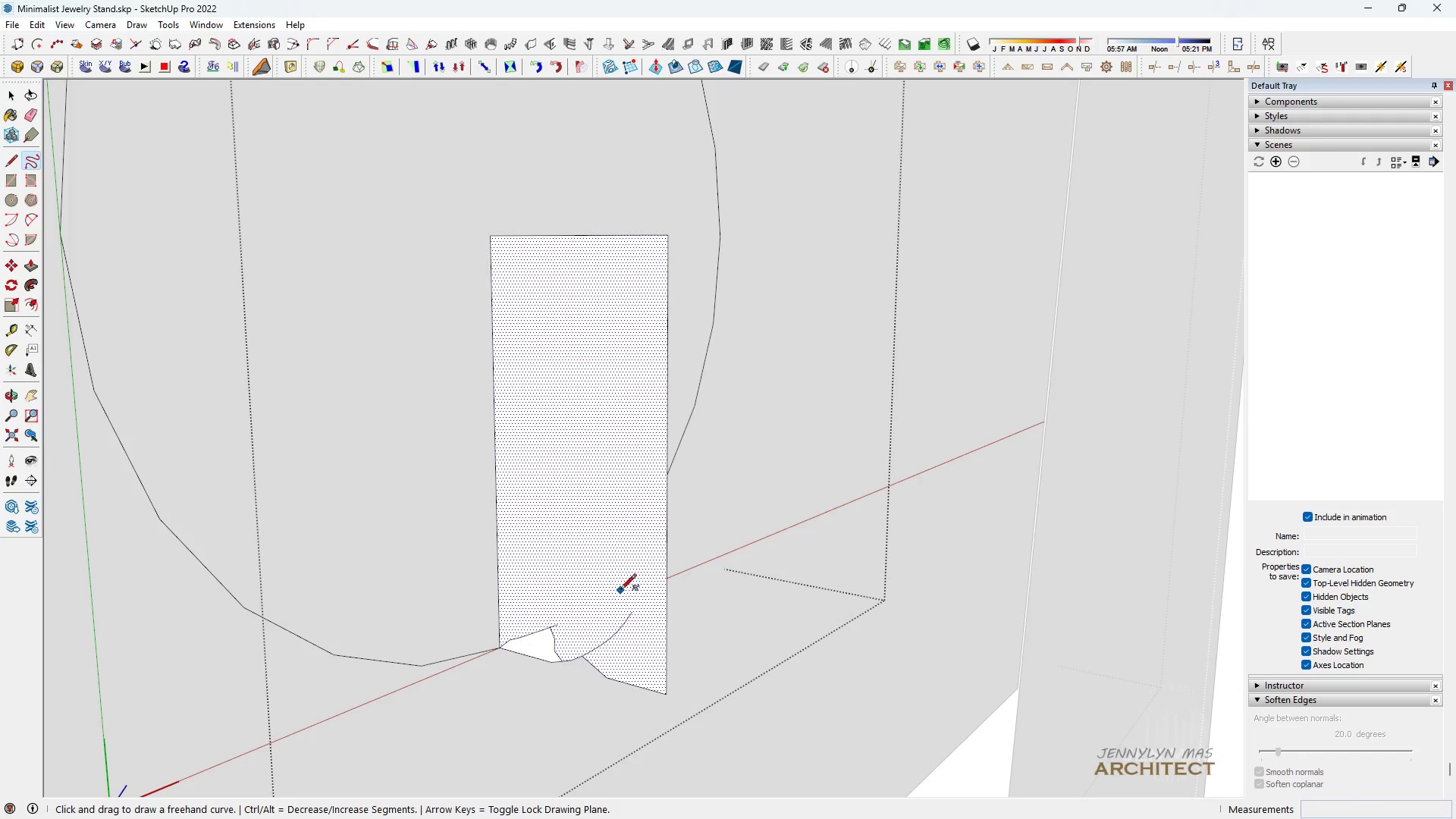 
key(Control+Z)
 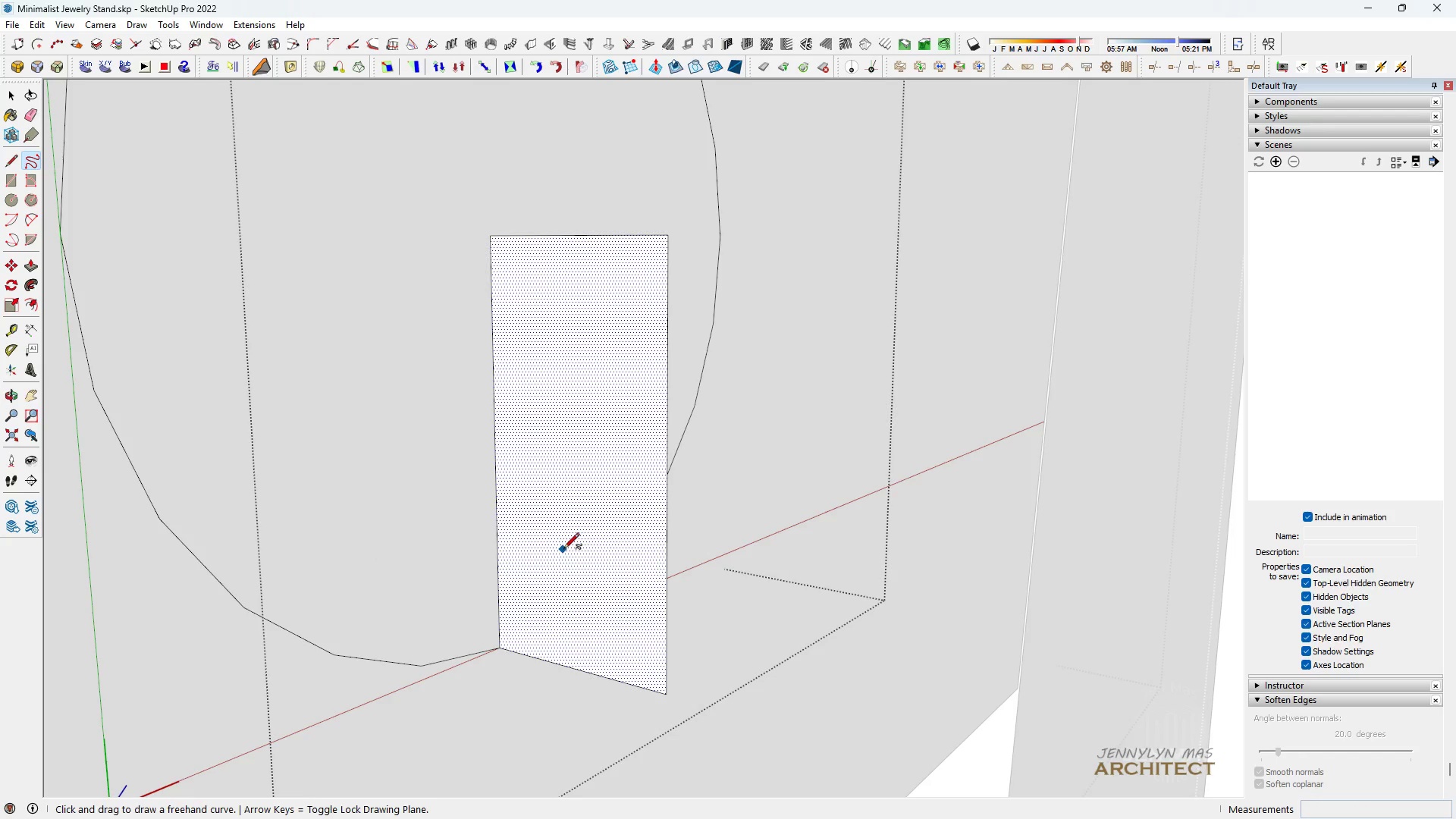 
scroll: coordinate [563, 554], scroll_direction: down, amount: 3.0
 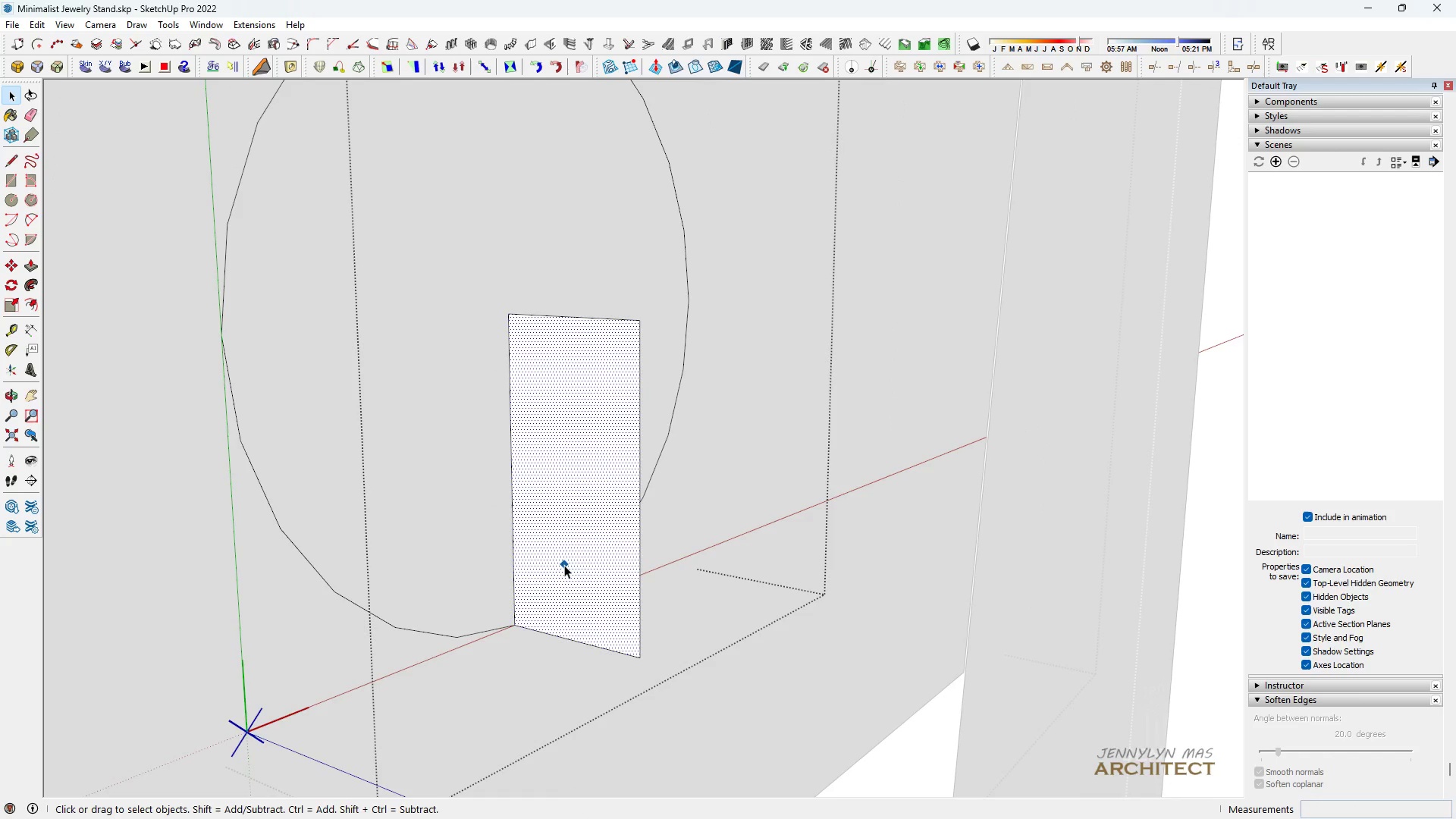 
key(Space)
 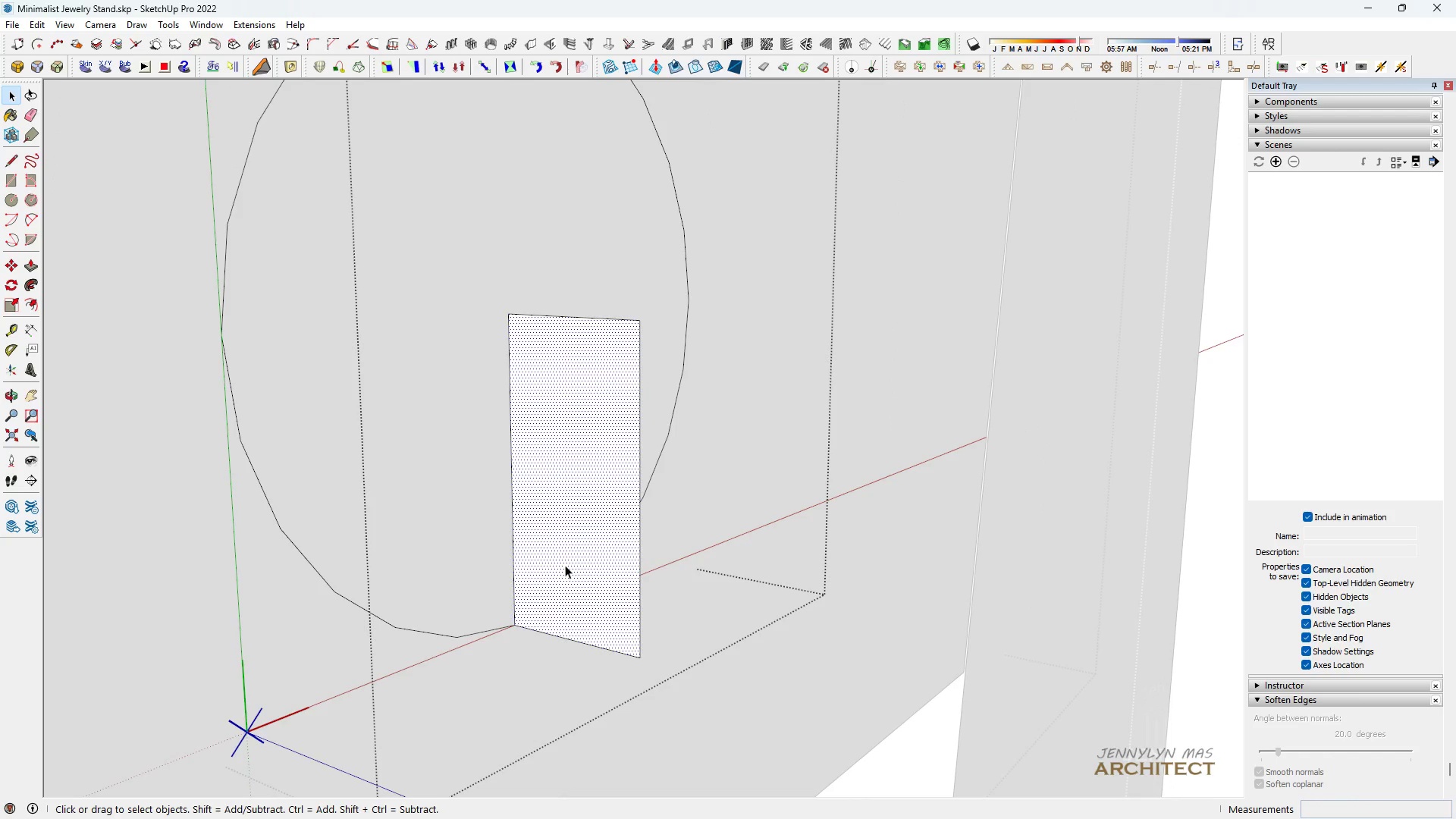 
double_click([565, 565])
 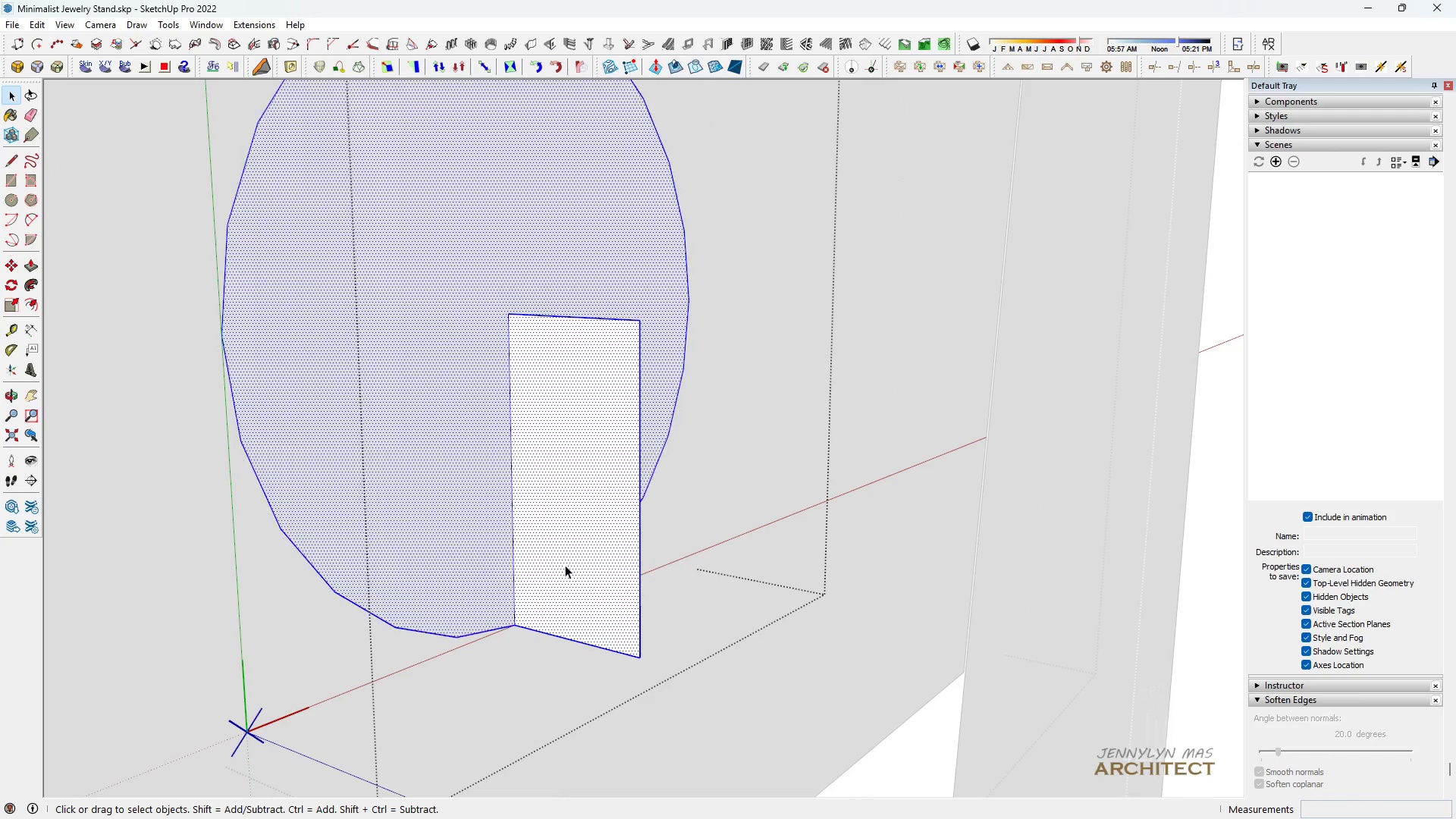 
triple_click([565, 565])
 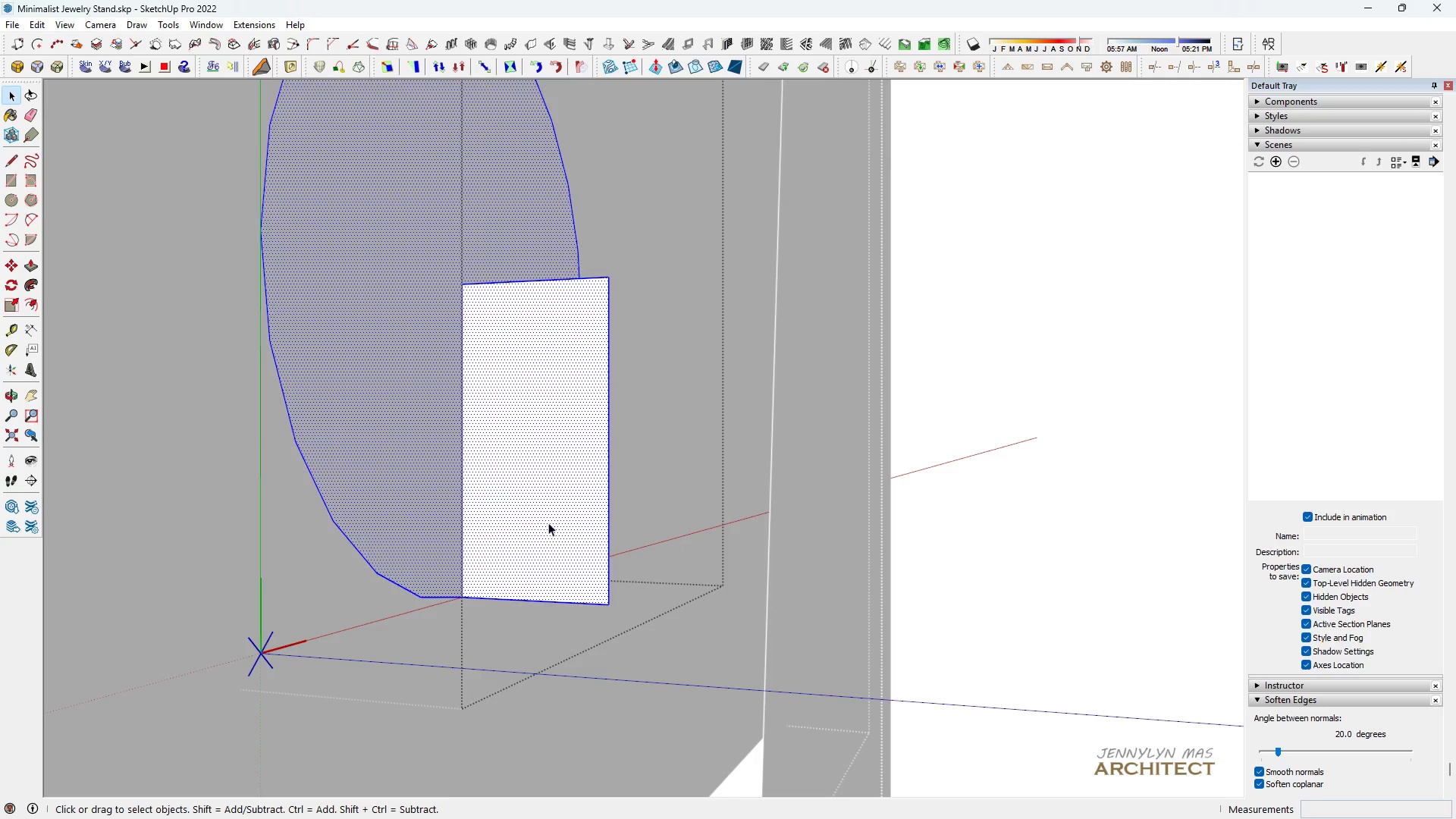 
key(L)
 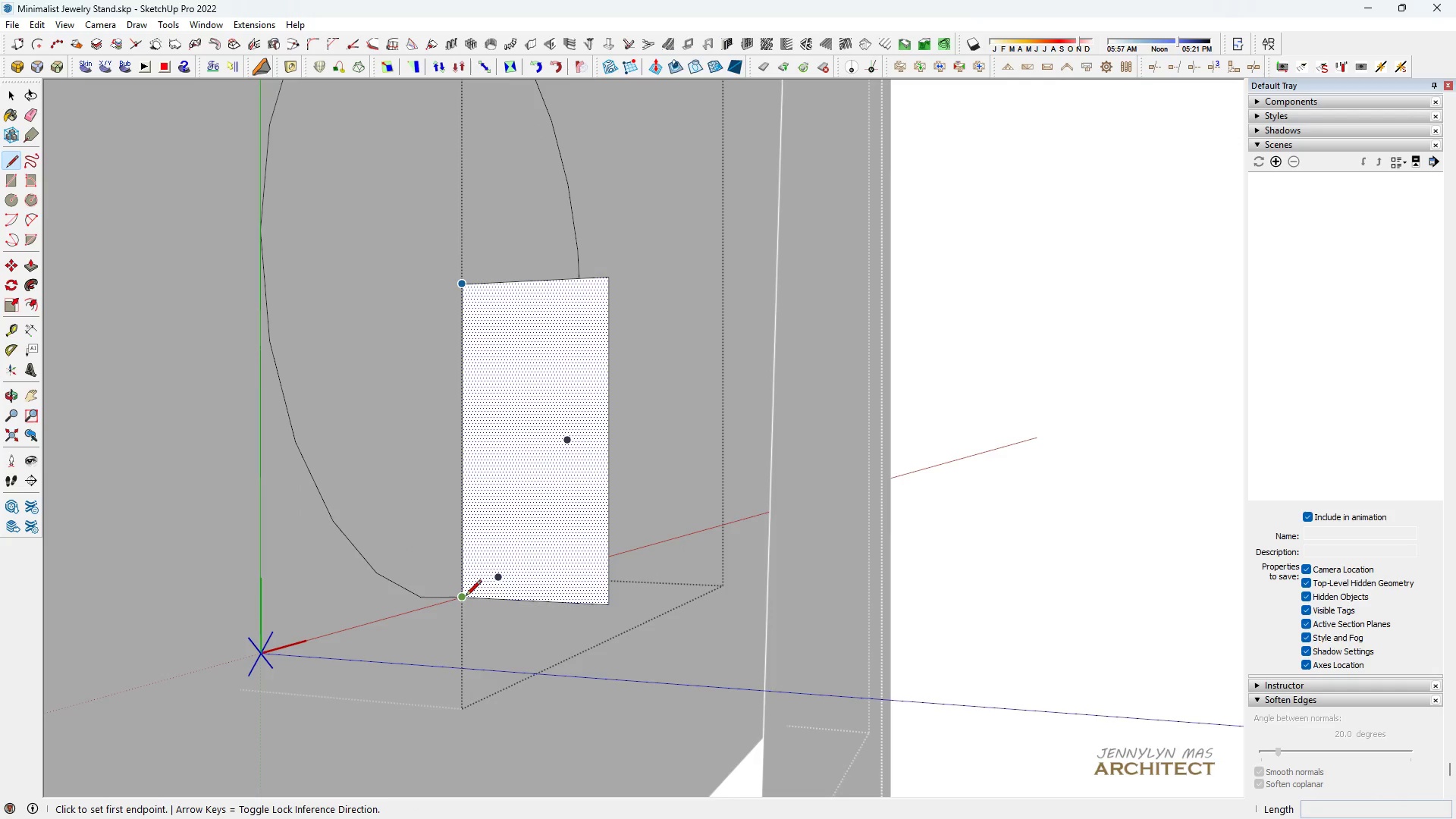 
left_click_drag(start_coordinate=[466, 597], to_coordinate=[470, 595])
 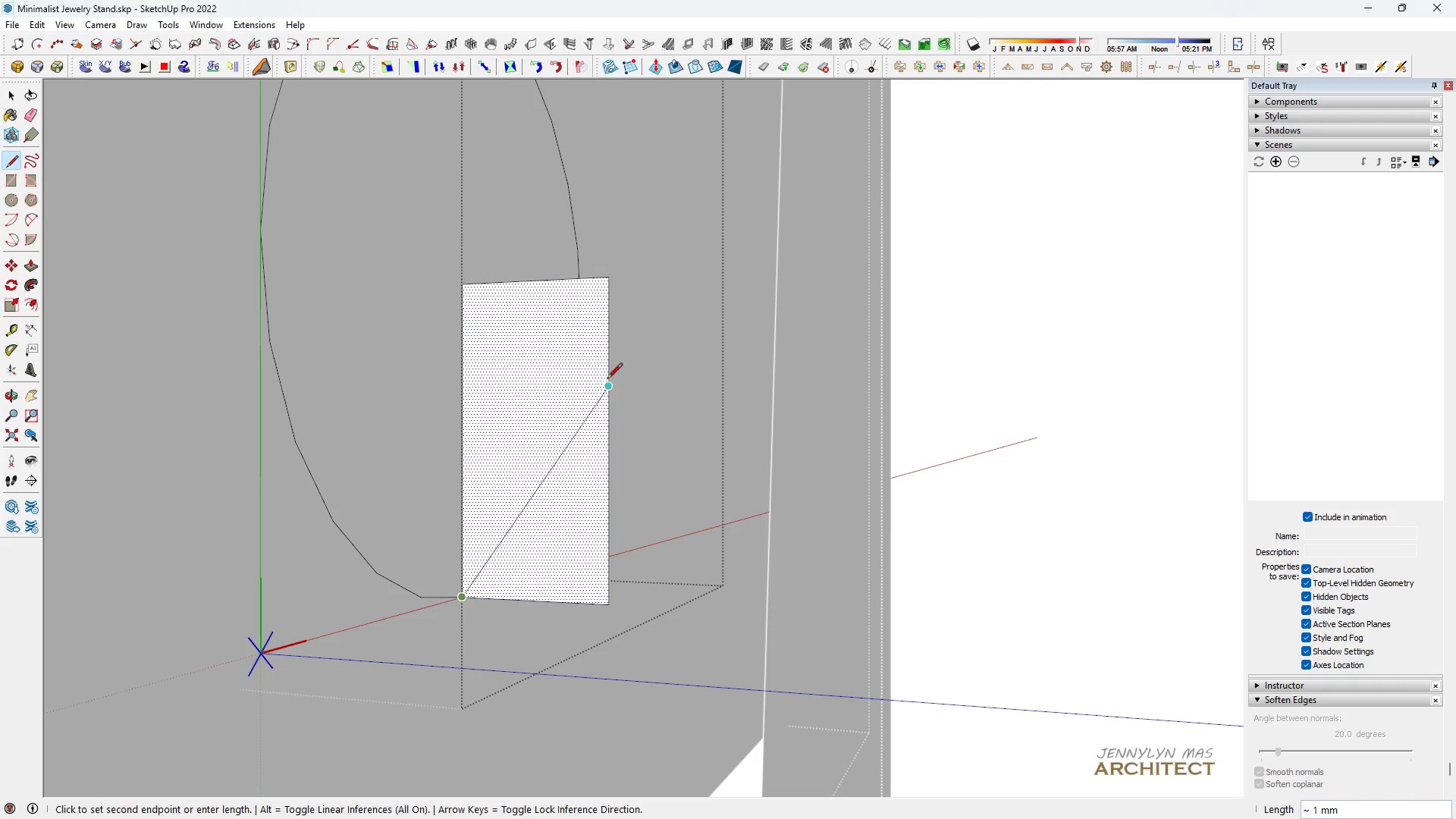 
mouse_move([610, 409])
 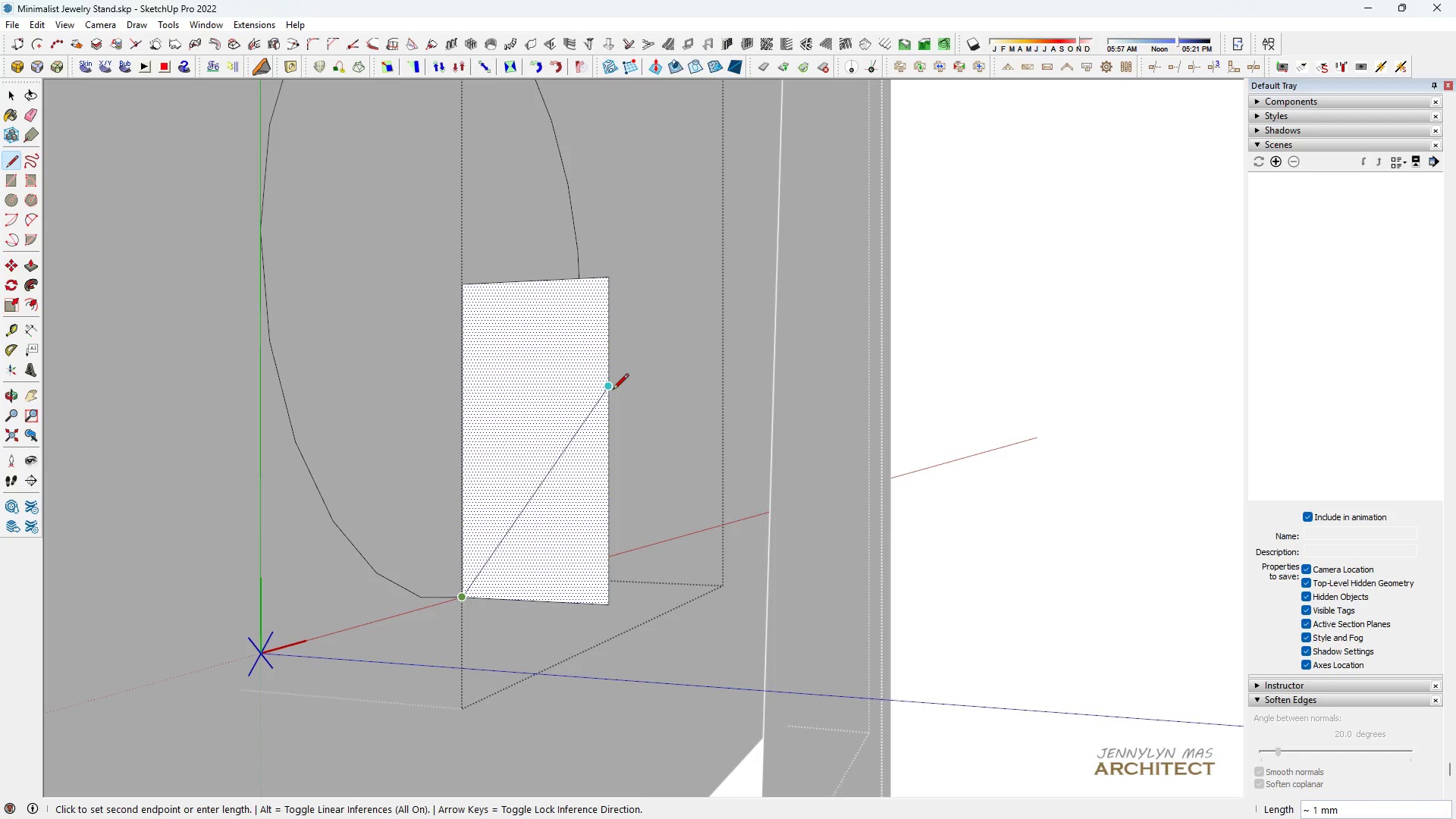 
left_click([612, 389])
 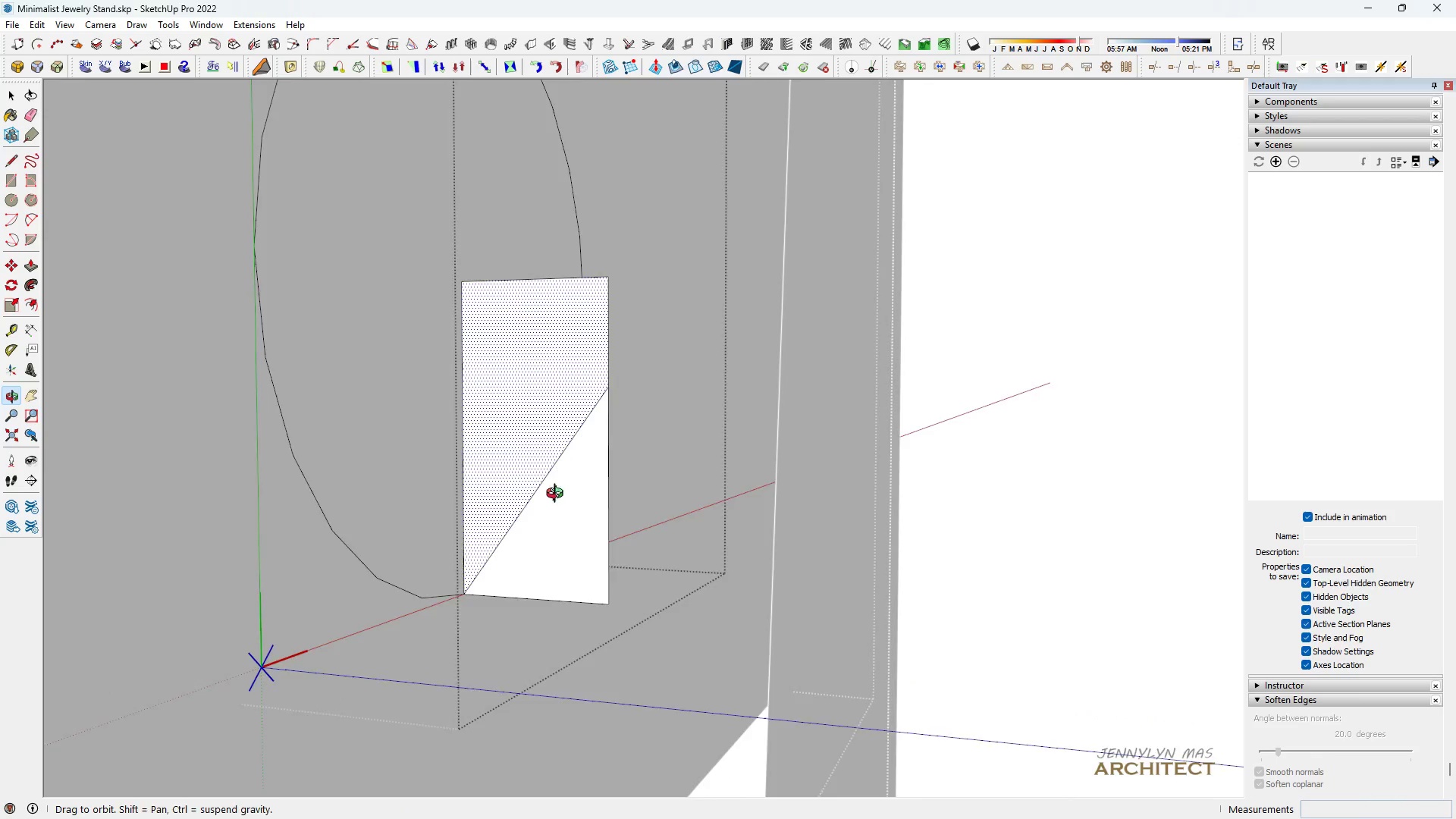 
scroll: coordinate [536, 533], scroll_direction: down, amount: 4.0
 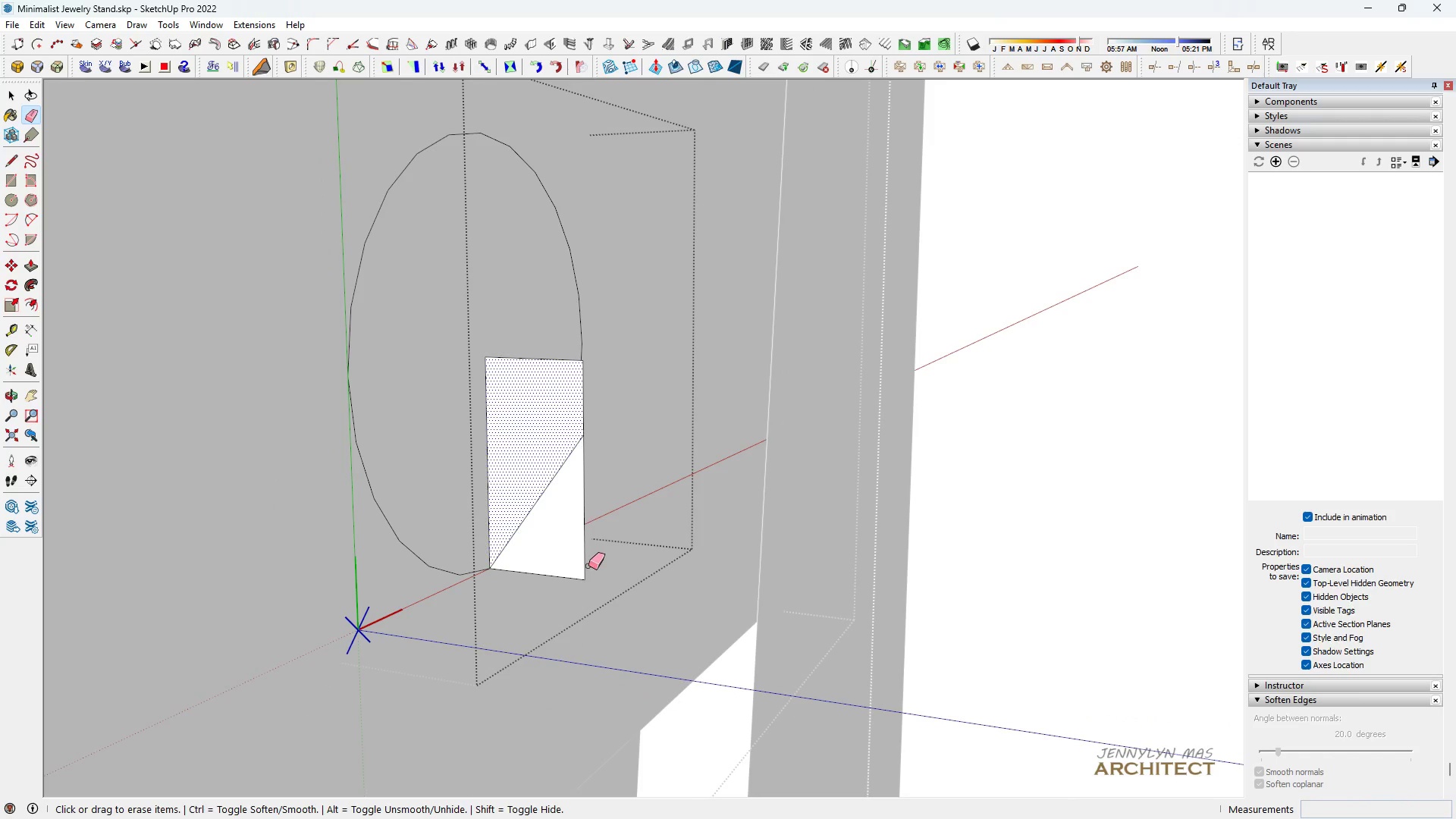 
key(Space)
 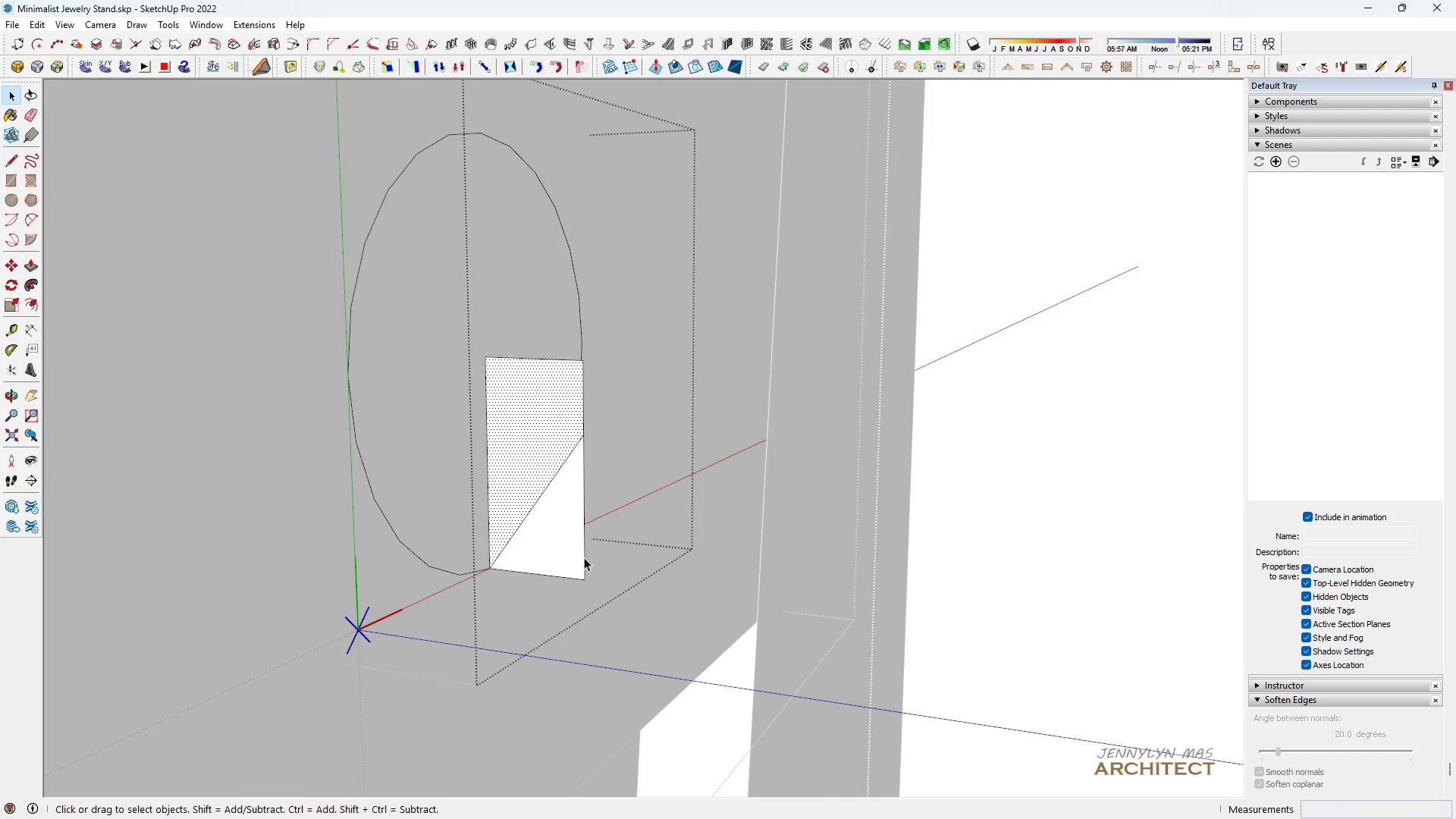 
key(E)
 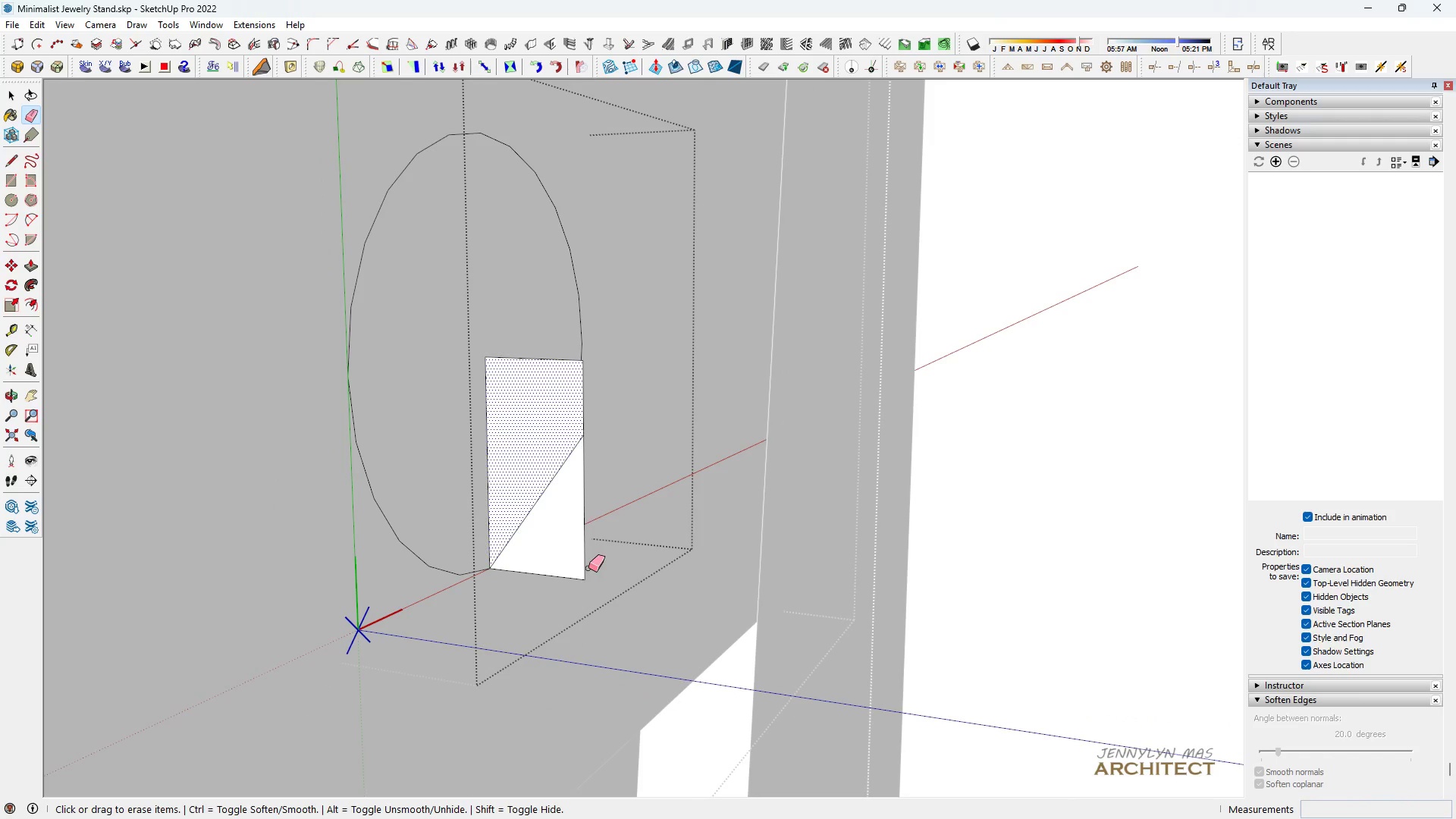 
left_click_drag(start_coordinate=[588, 566], to_coordinate=[555, 597])
 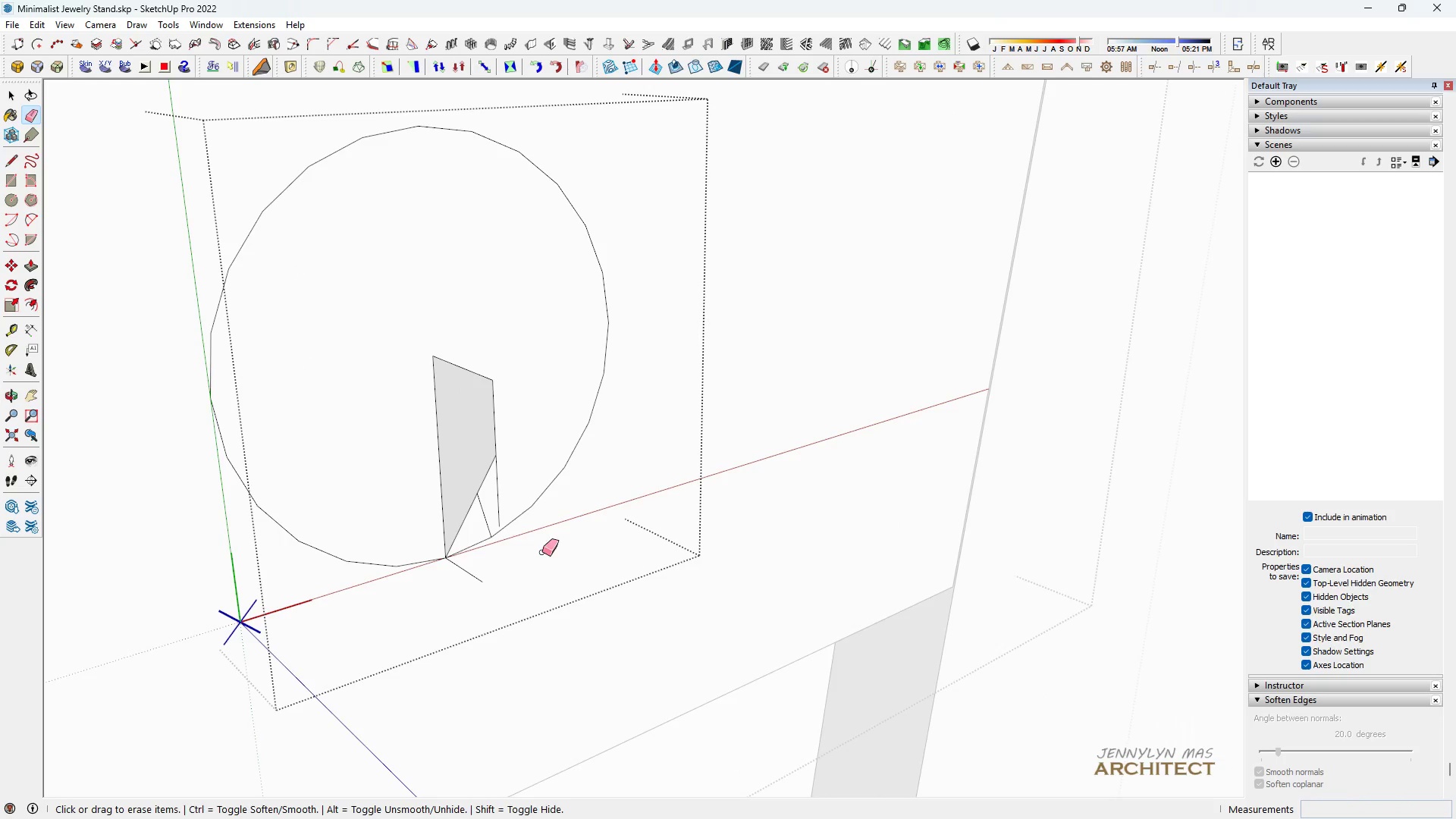 
left_click_drag(start_coordinate=[499, 579], to_coordinate=[479, 585])
 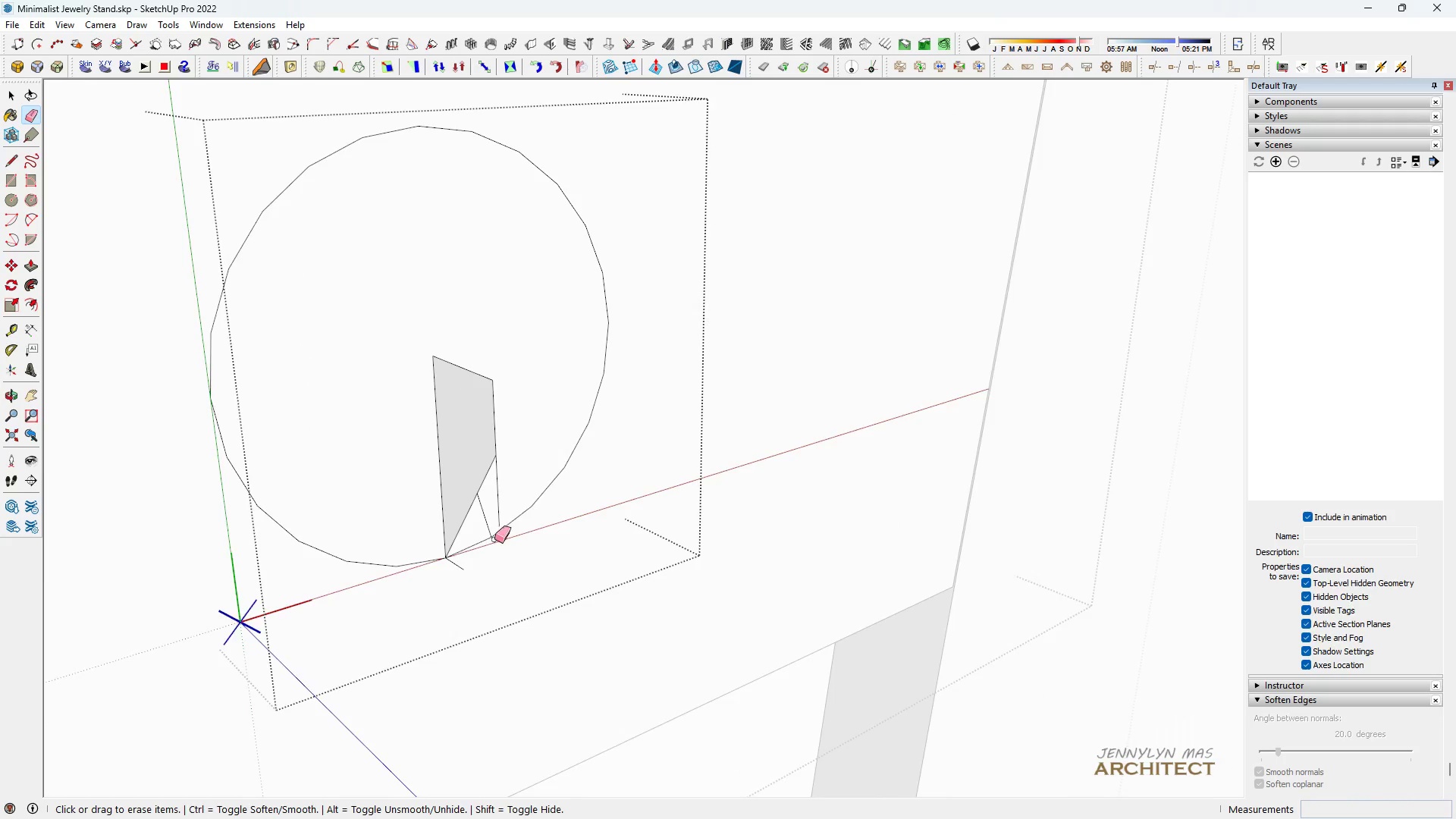 
scroll: coordinate [520, 500], scroll_direction: up, amount: 4.0
 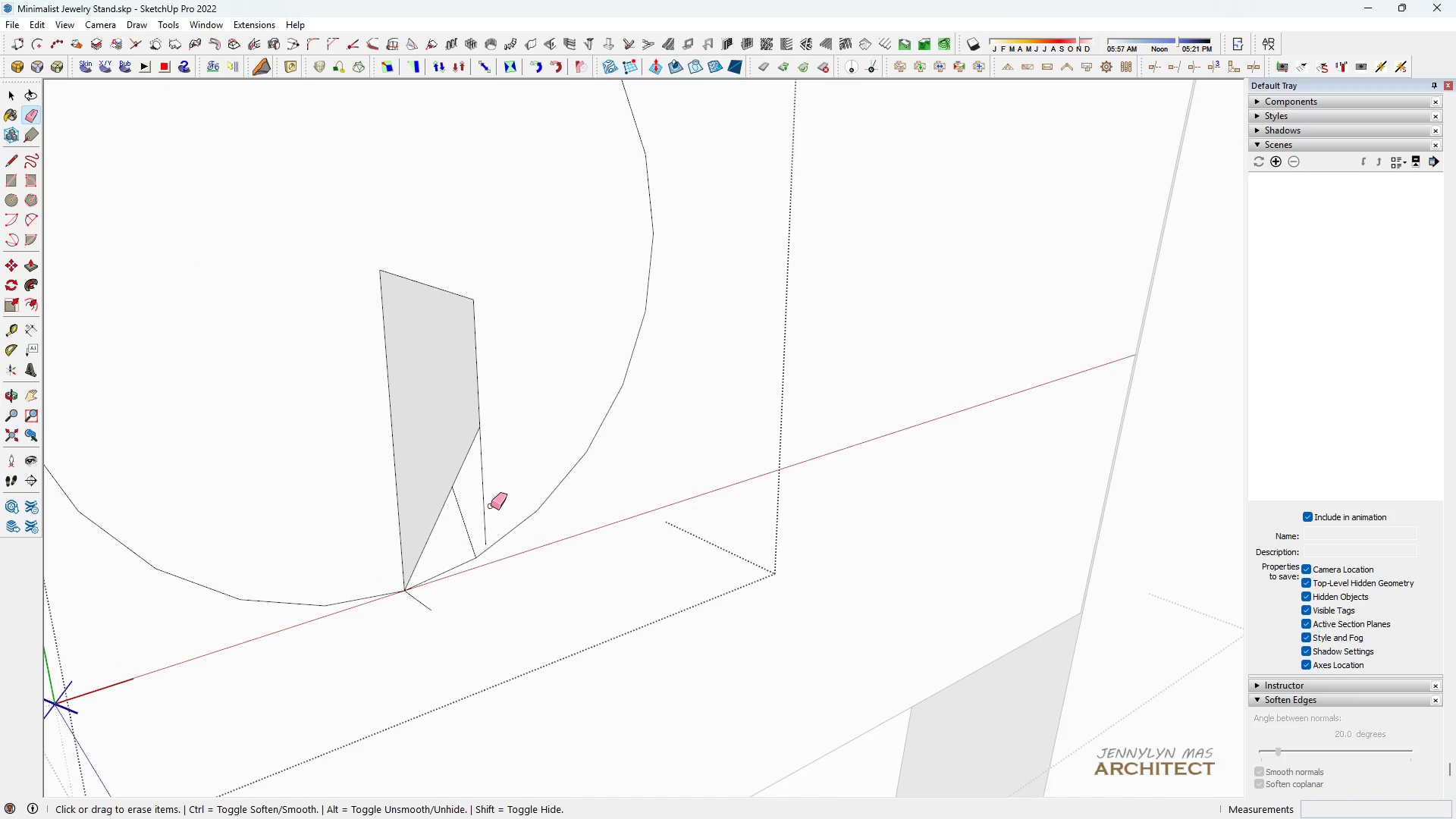 
left_click_drag(start_coordinate=[491, 506], to_coordinate=[474, 510])
 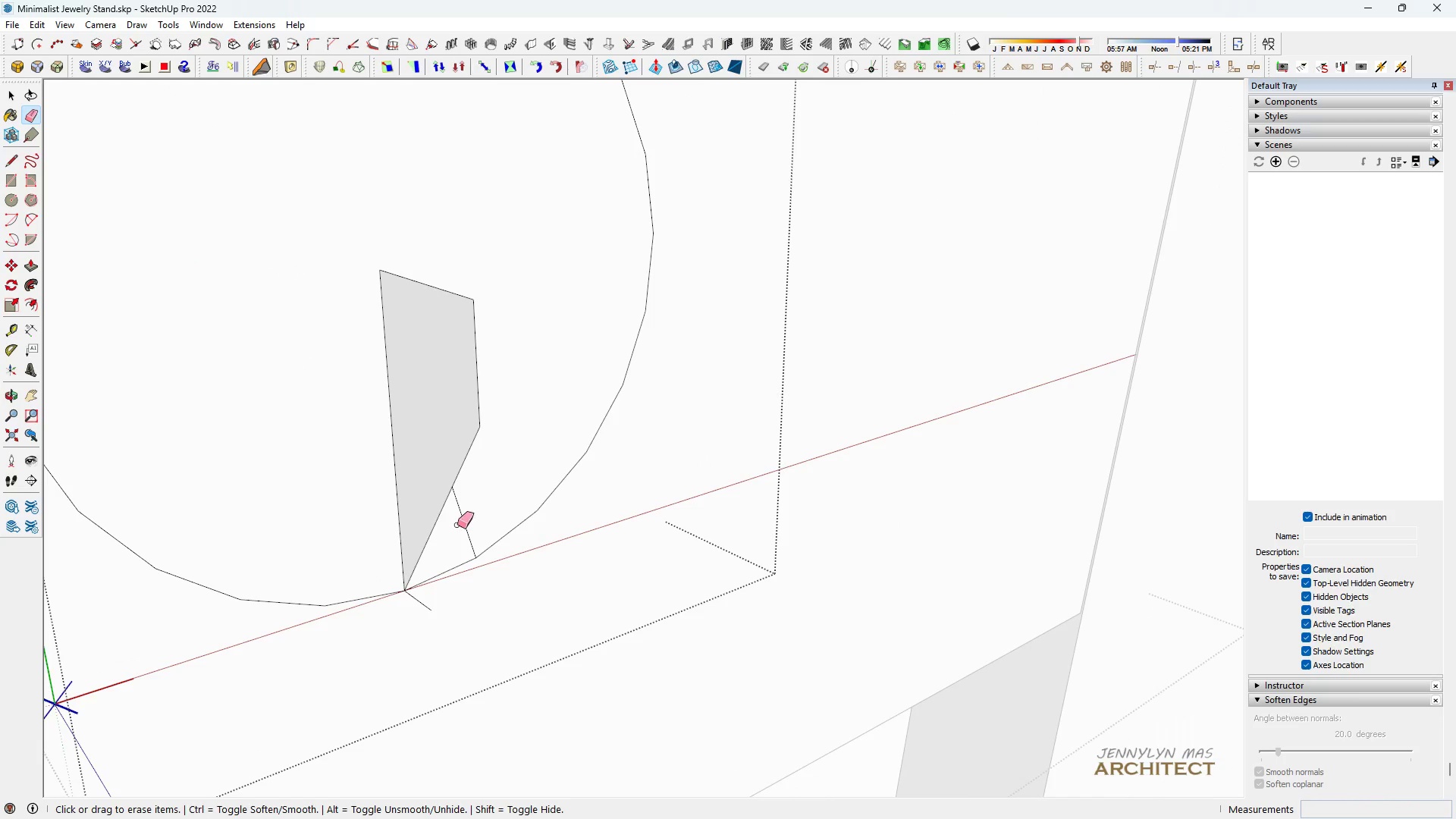 
left_click_drag(start_coordinate=[457, 525], to_coordinate=[475, 522])
 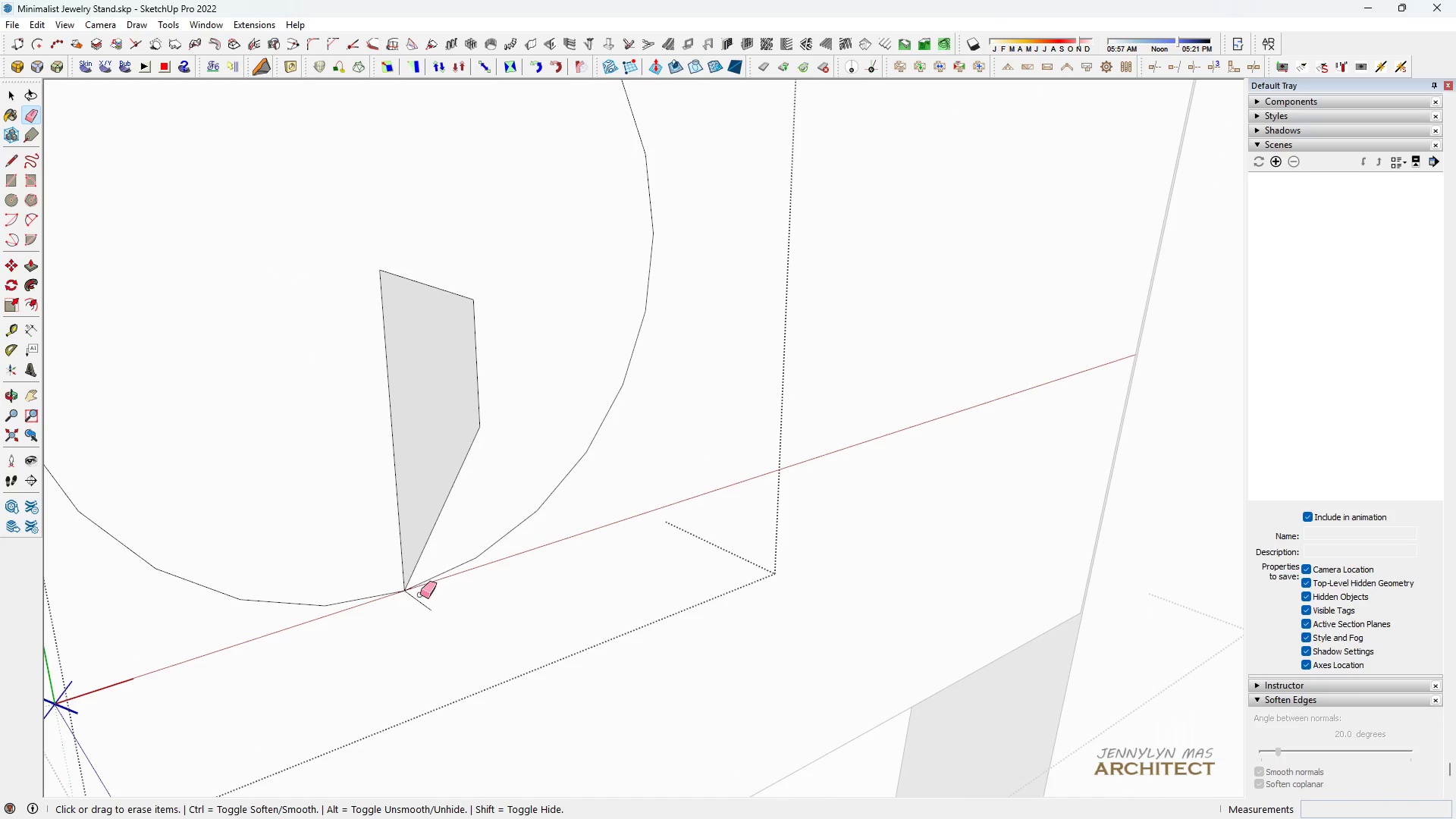 
left_click_drag(start_coordinate=[419, 599], to_coordinate=[418, 604])
 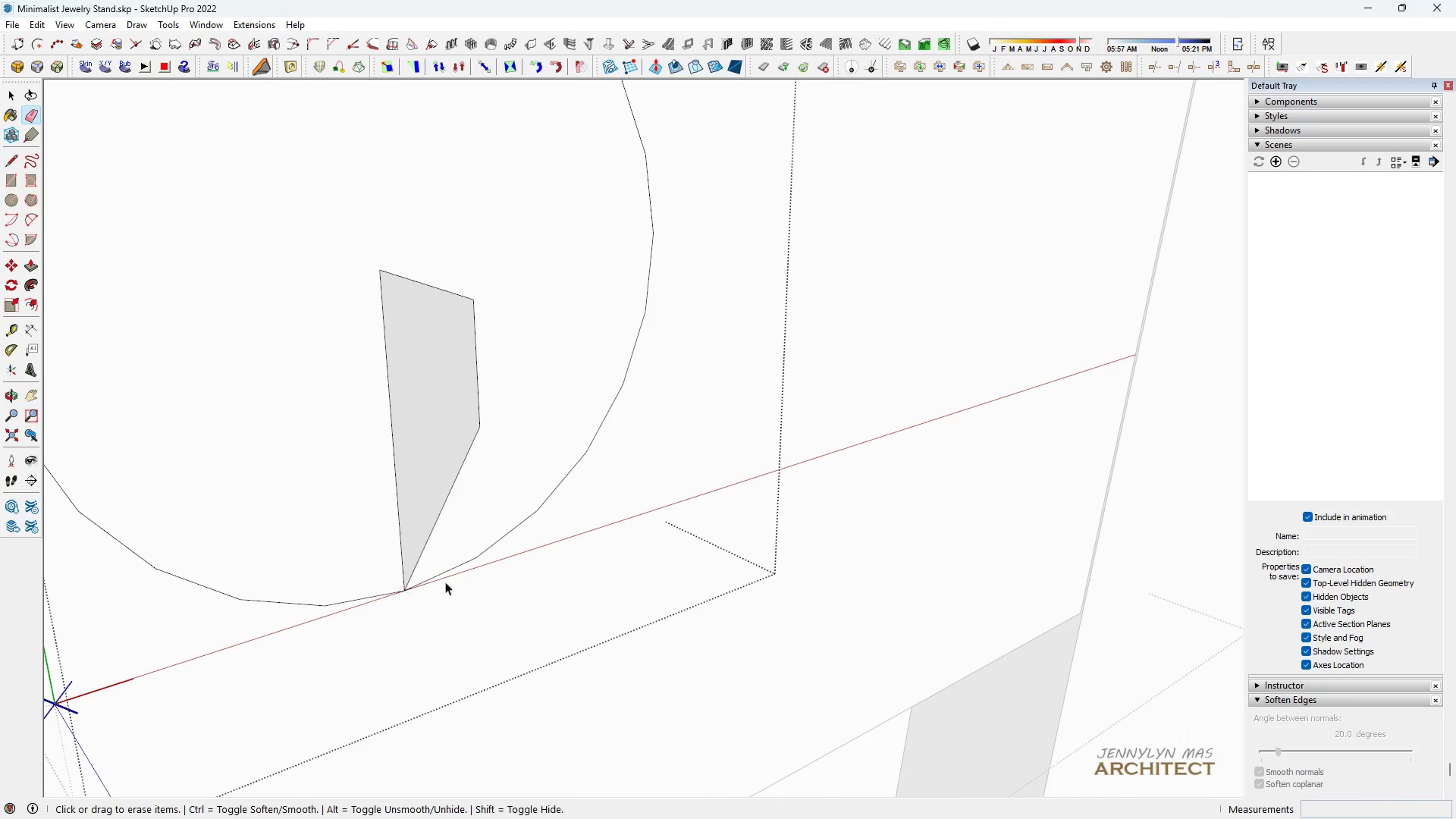 
key(Space)
 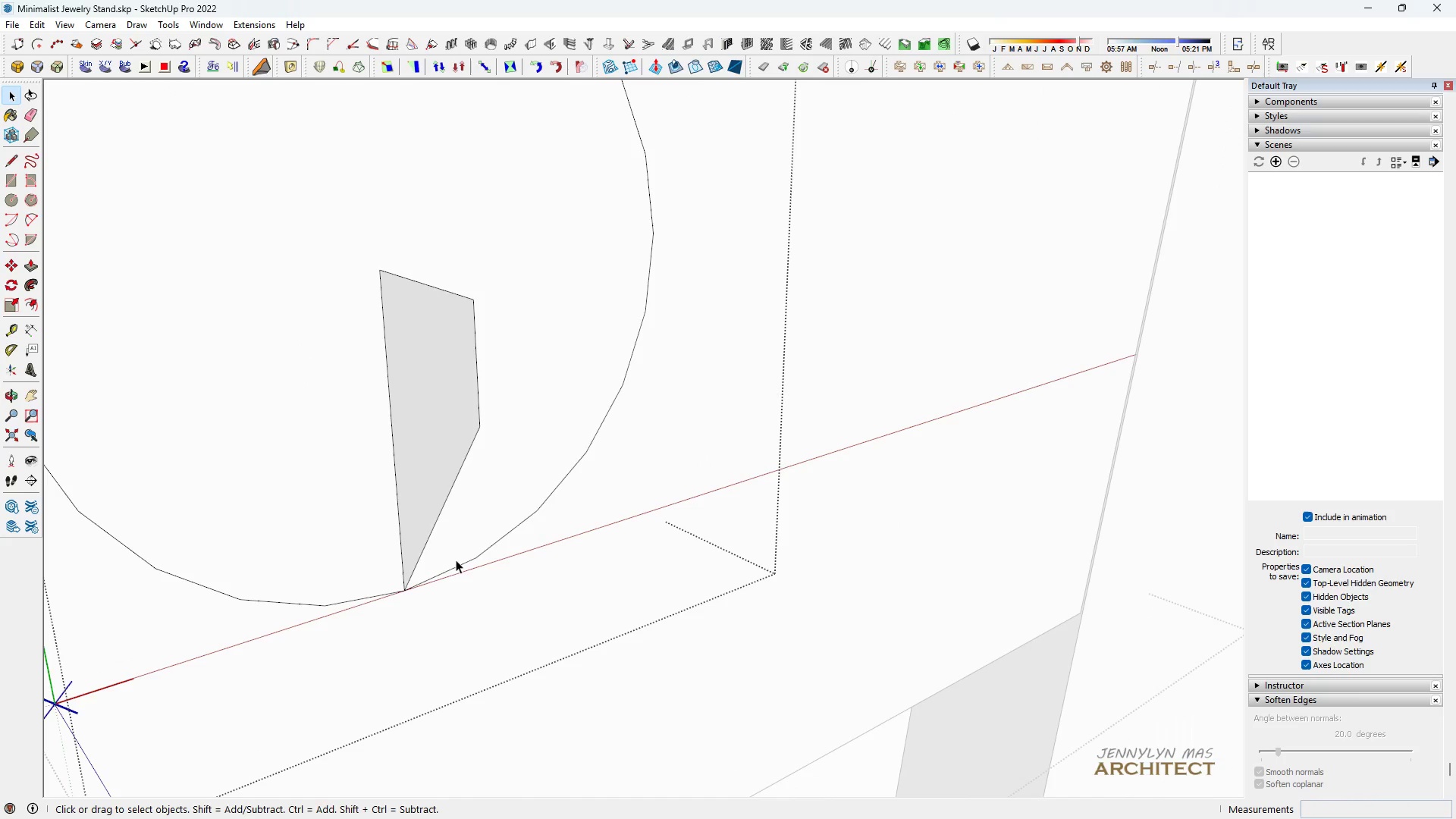 
left_click([456, 560])
 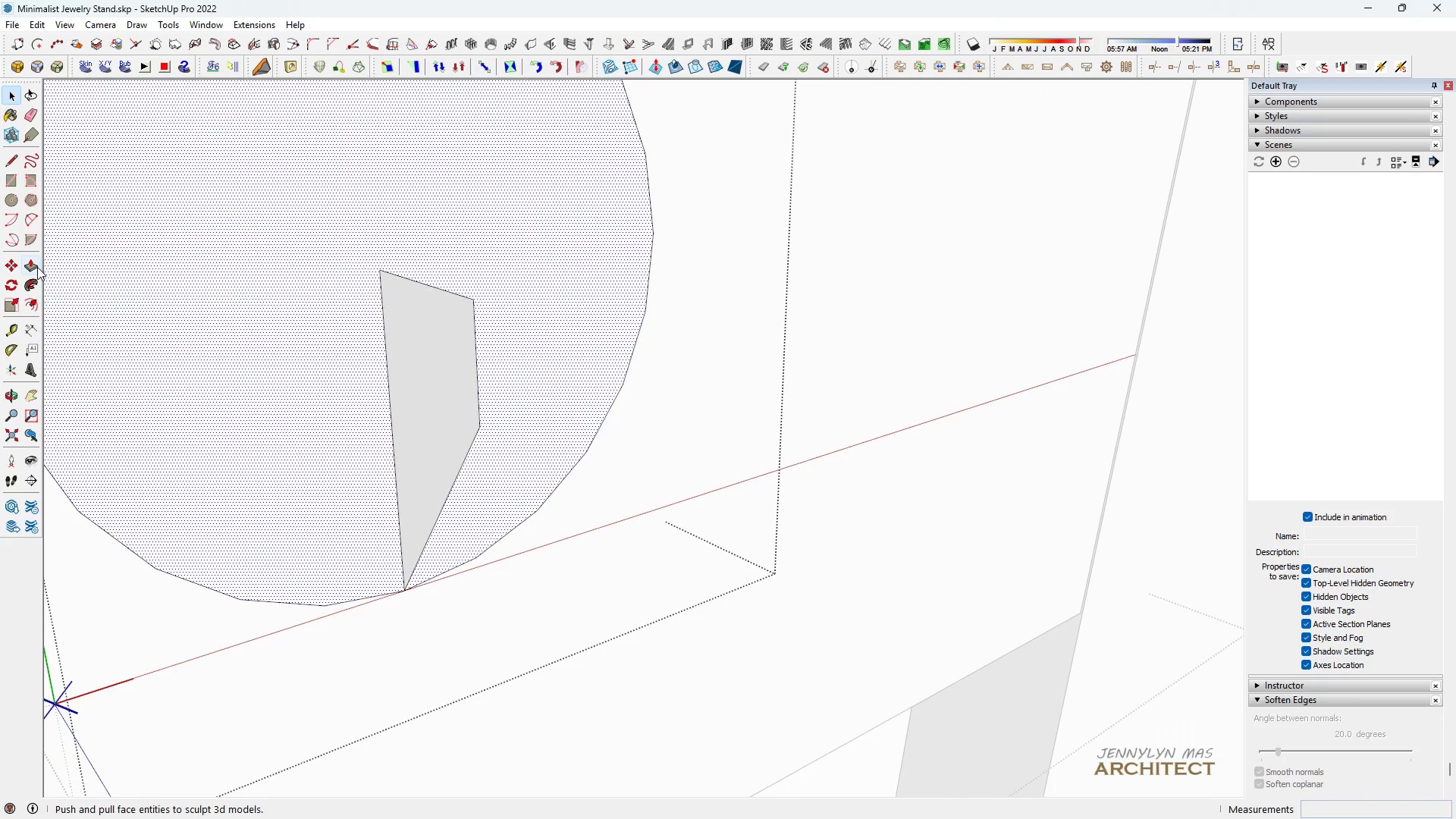 
left_click([30, 291])
 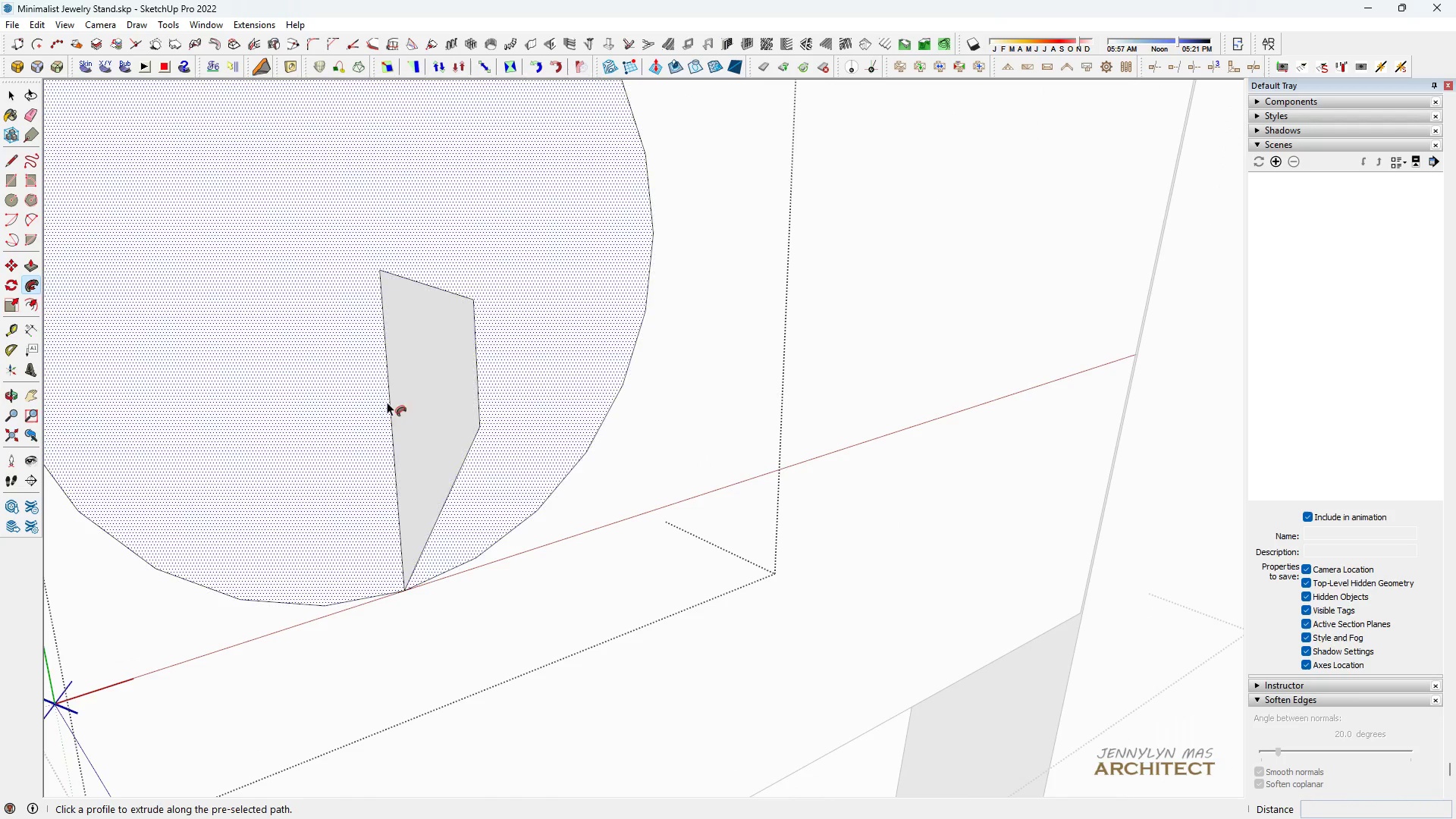 
left_click([422, 428])
 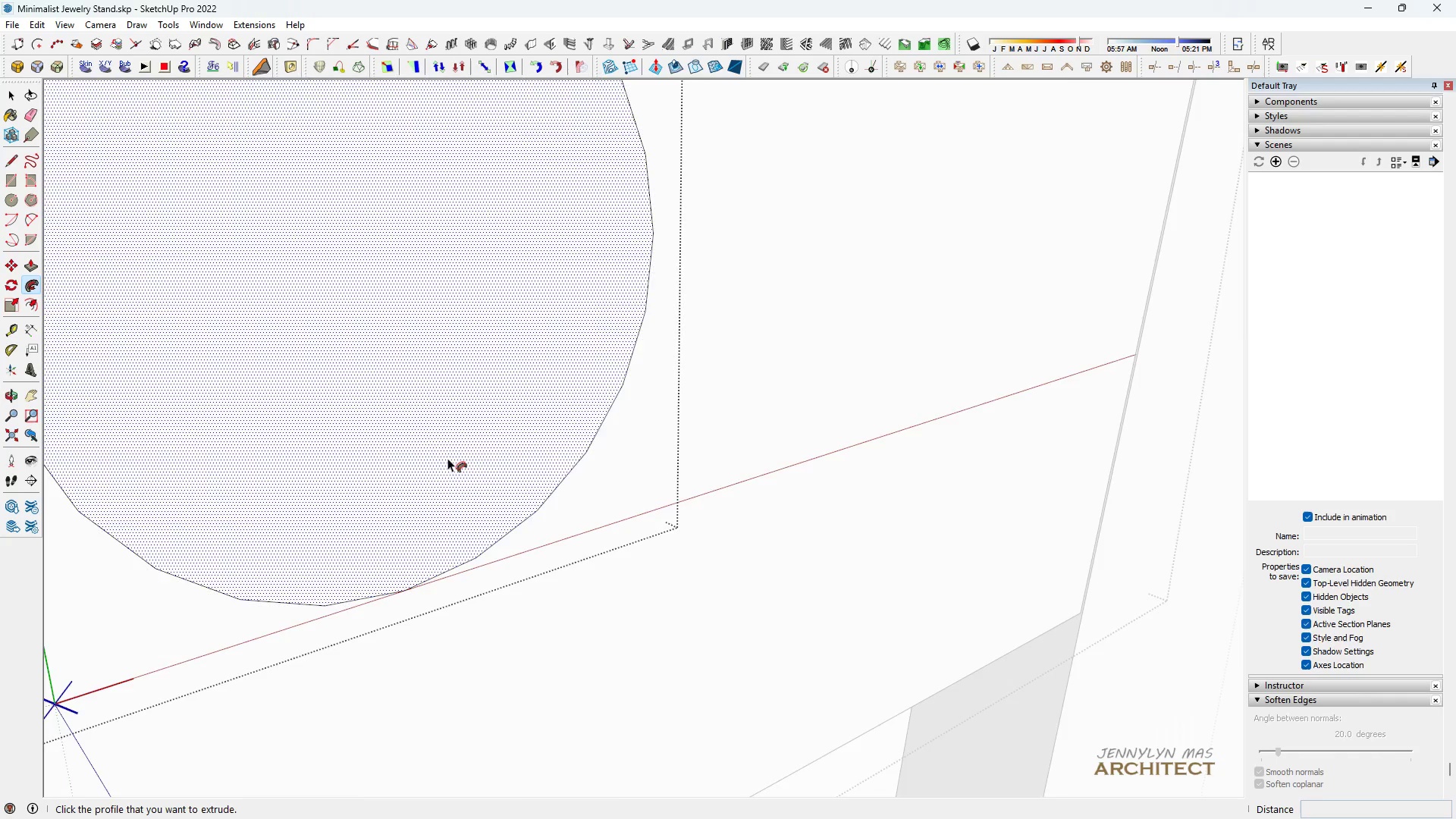 
scroll: coordinate [457, 474], scroll_direction: down, amount: 9.0
 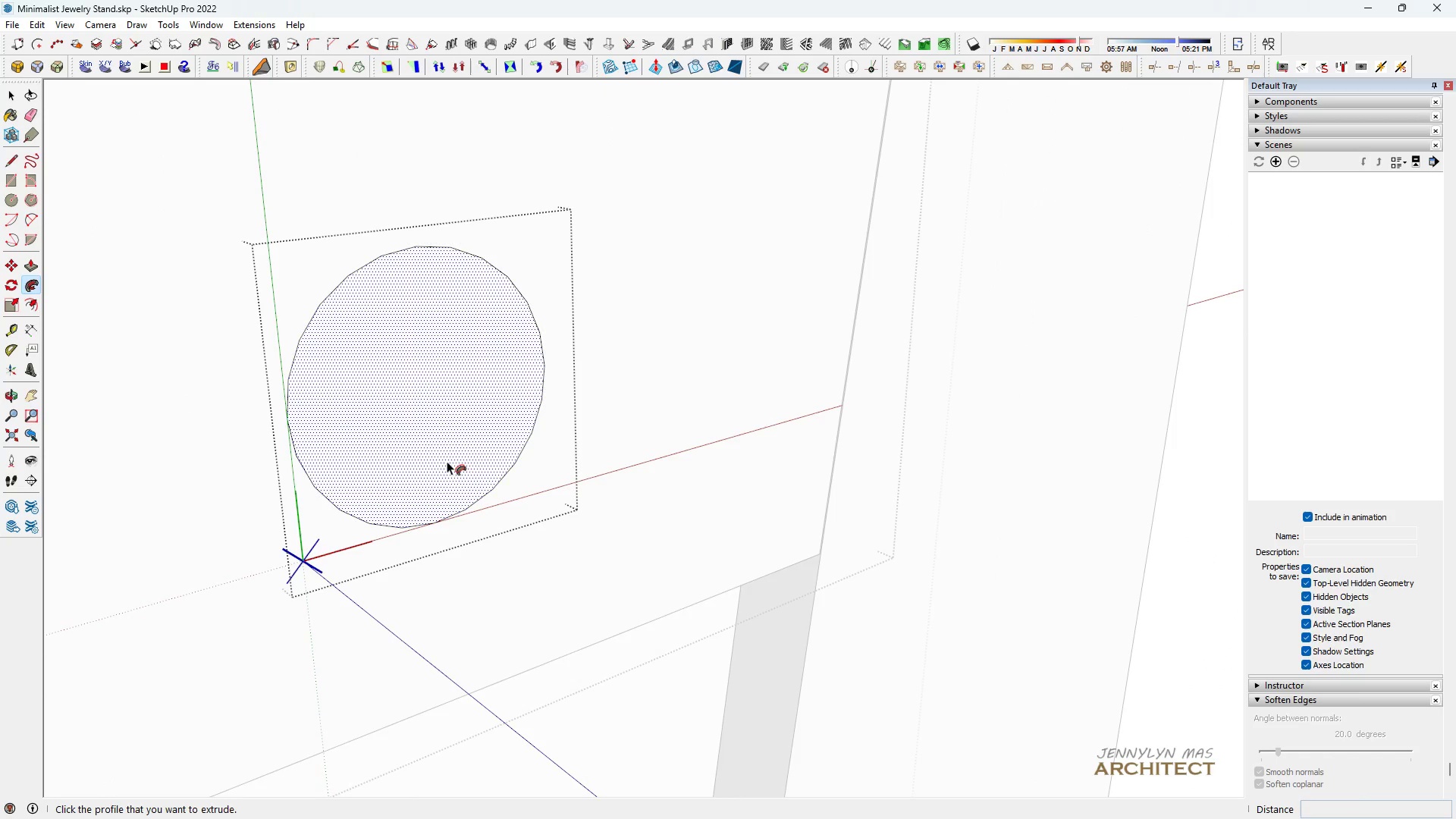 
key(Control+Z)
 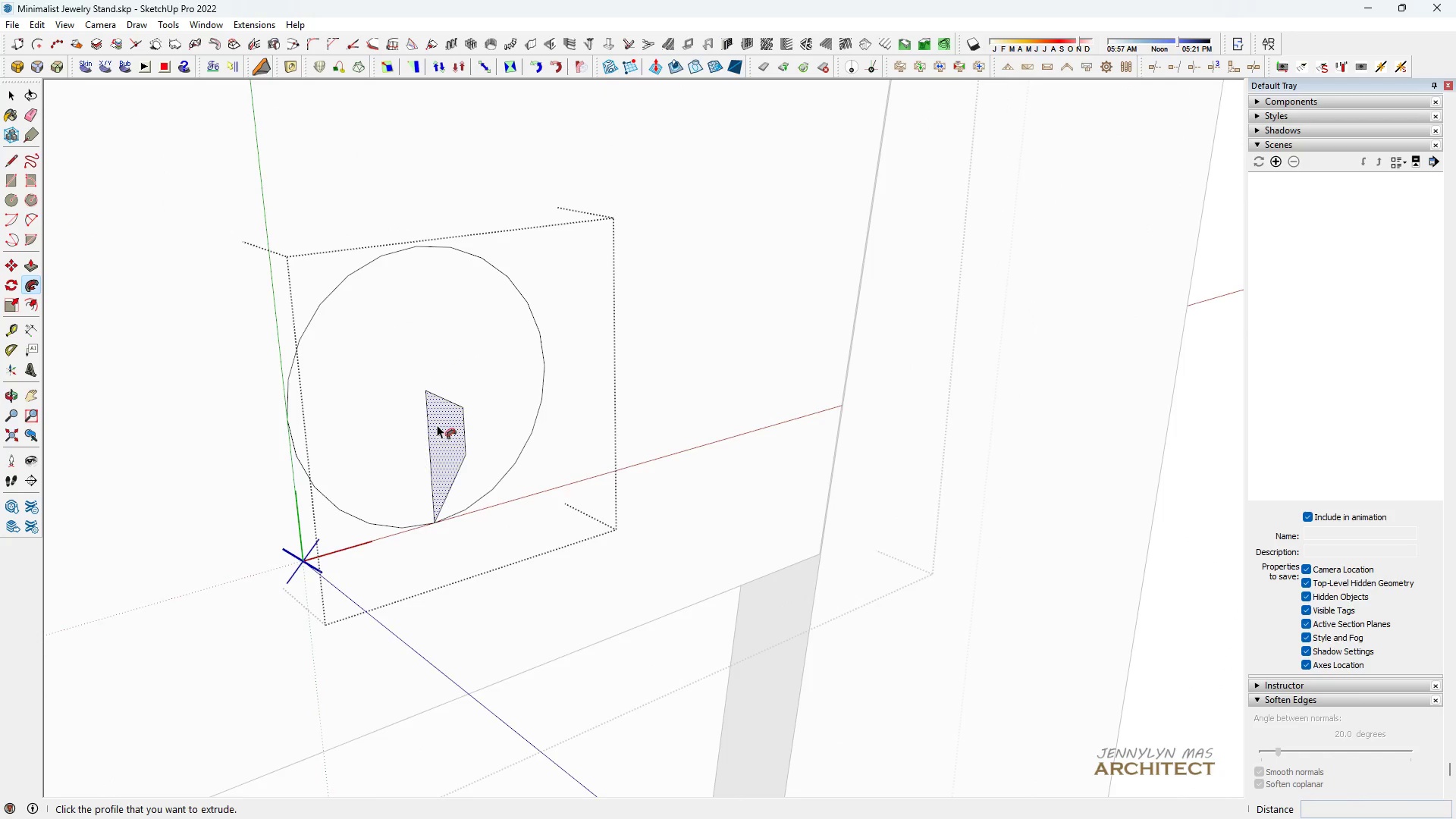 
scroll: coordinate [438, 425], scroll_direction: up, amount: 3.0
 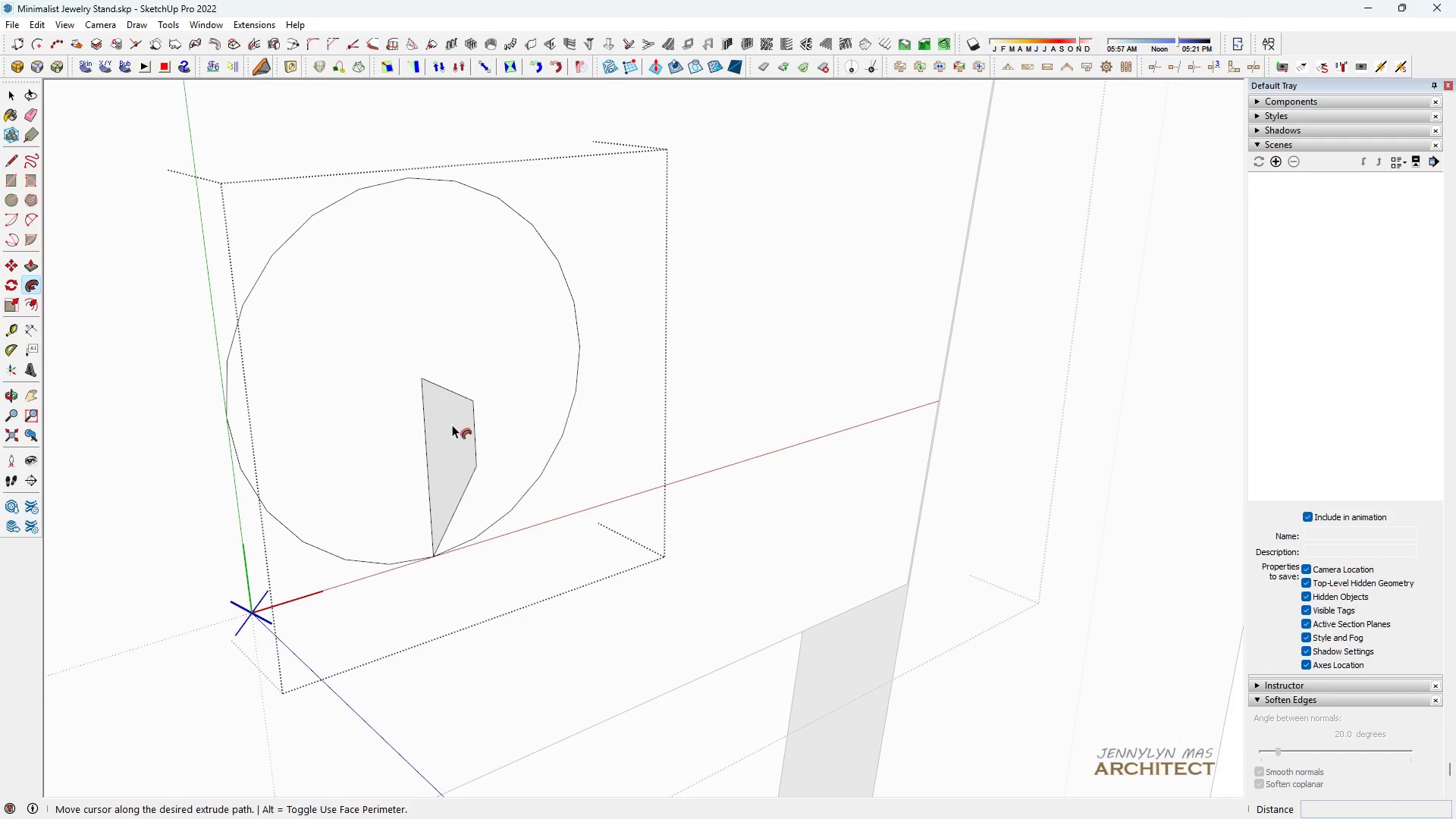 
key(Space)
 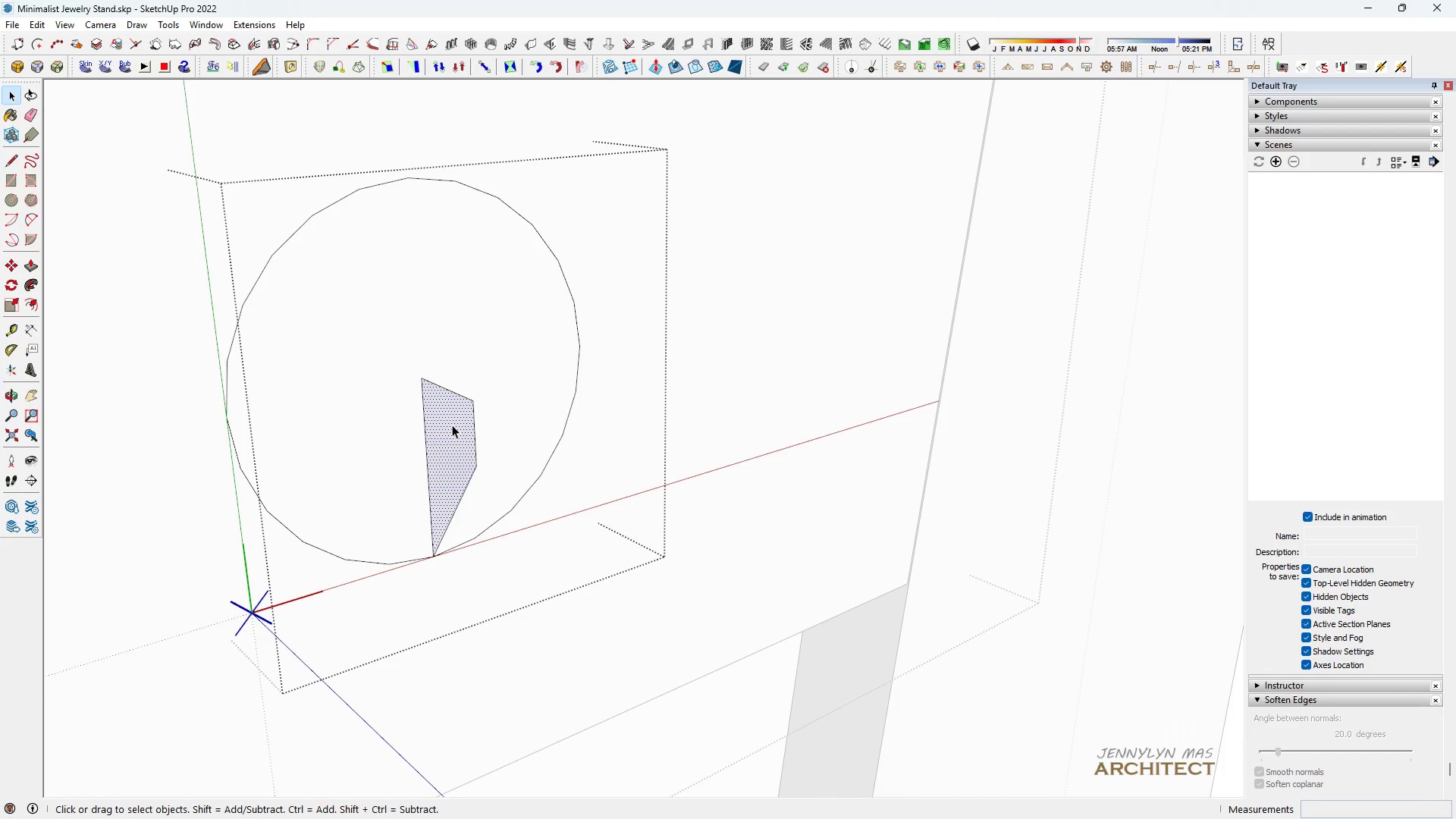 
double_click([452, 425])
 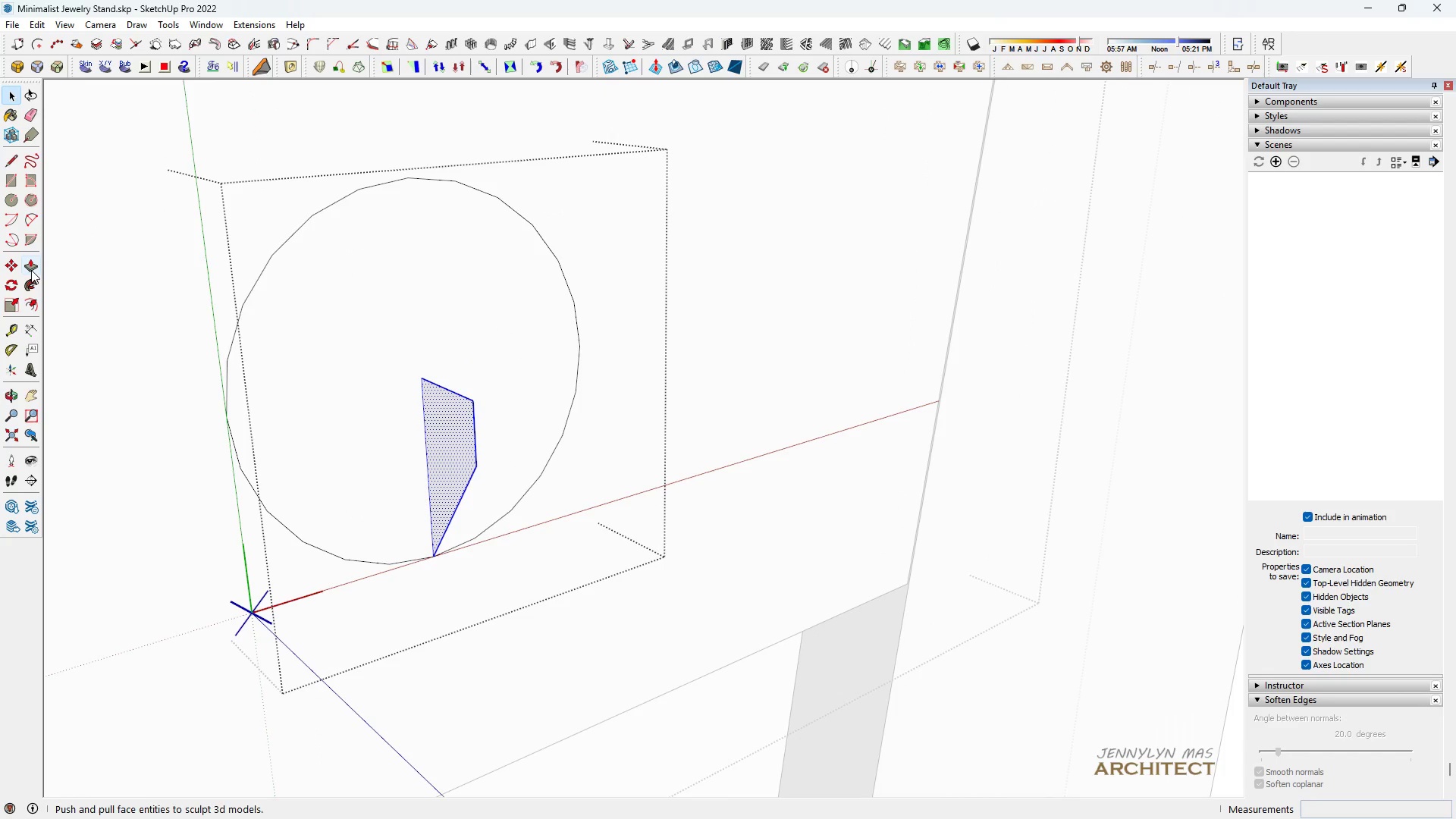 
left_click([33, 285])
 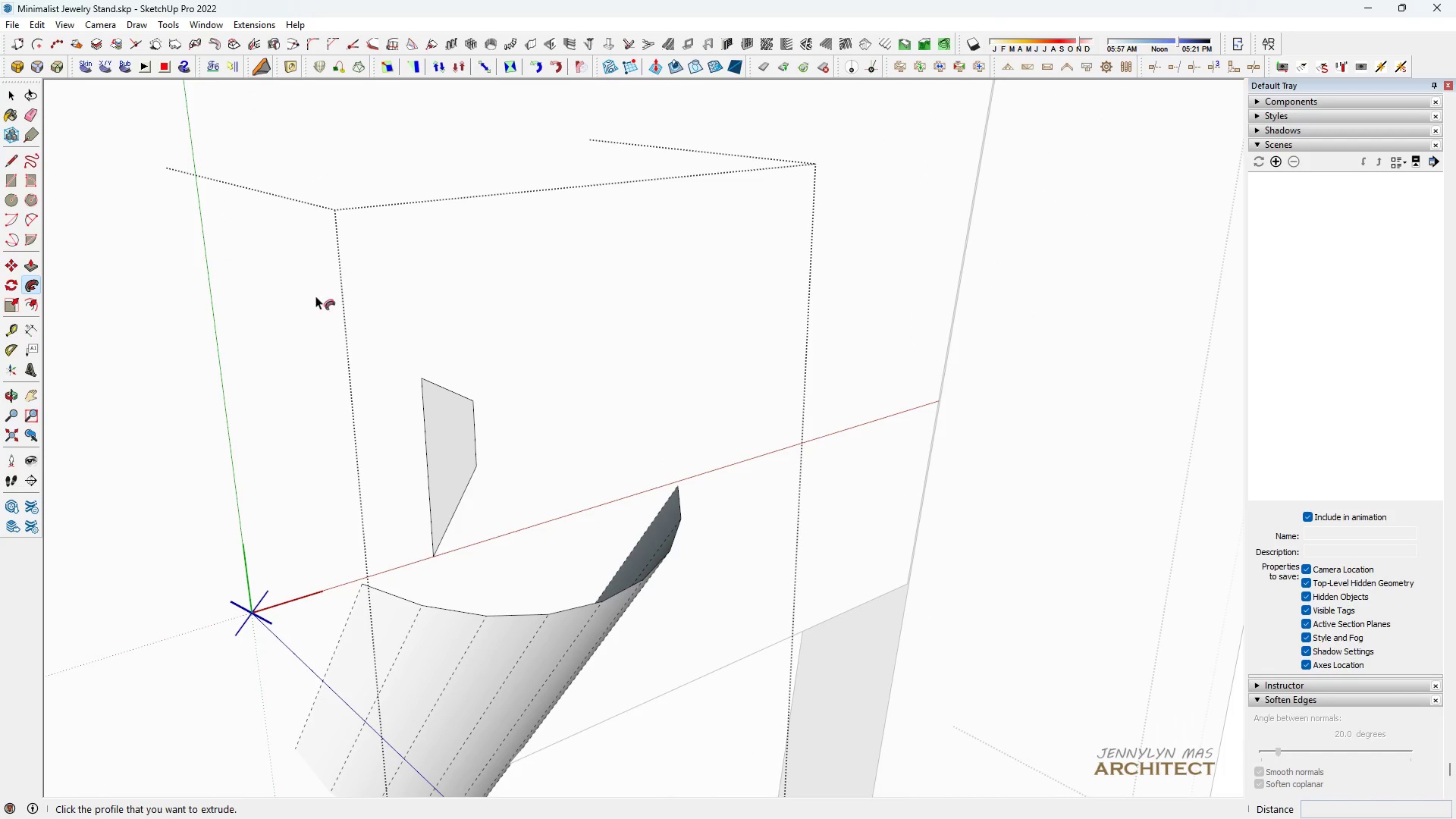 
key(Control+ControlLeft)
 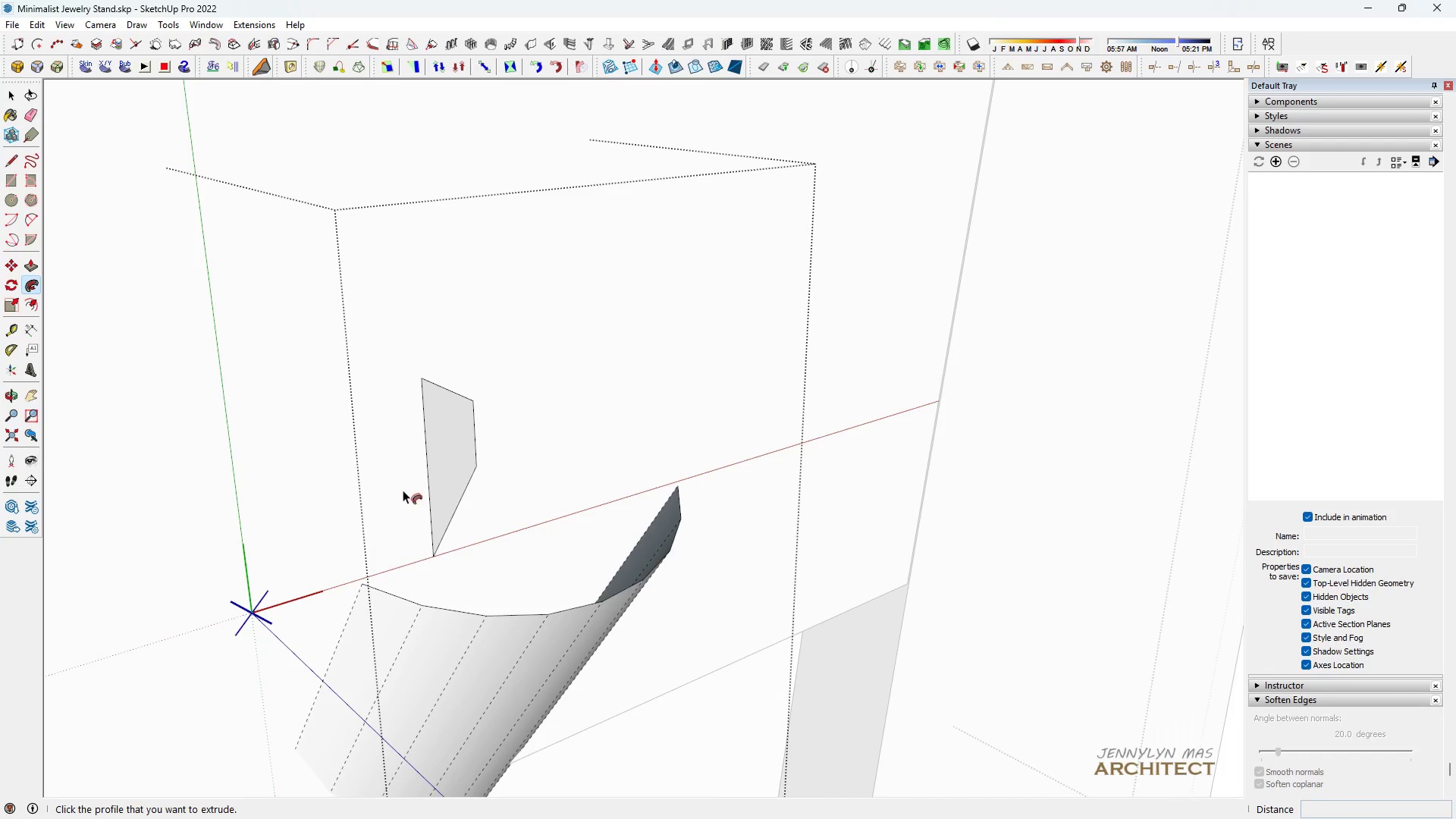 
key(Control+Z)
 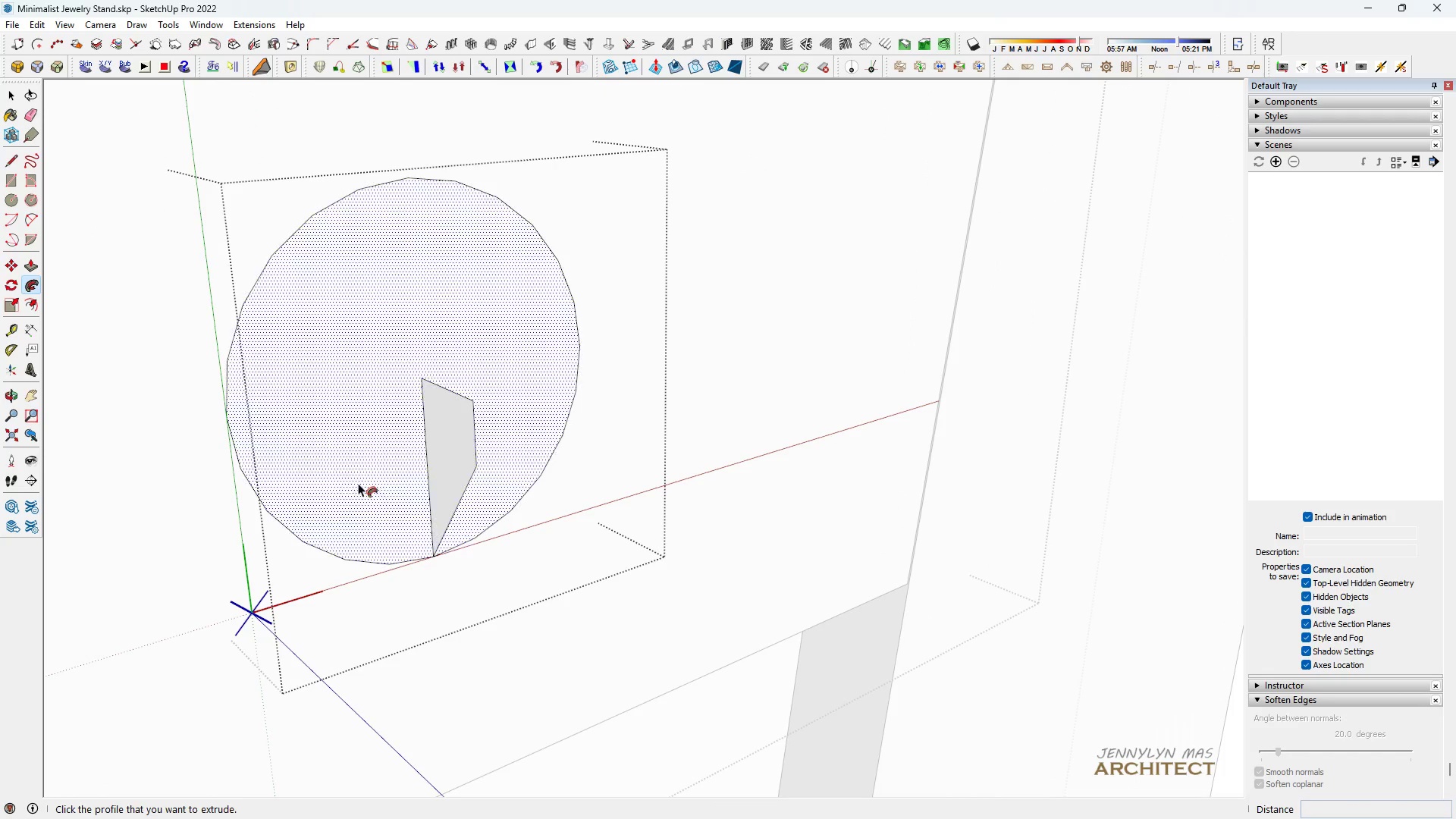 
key(Space)
 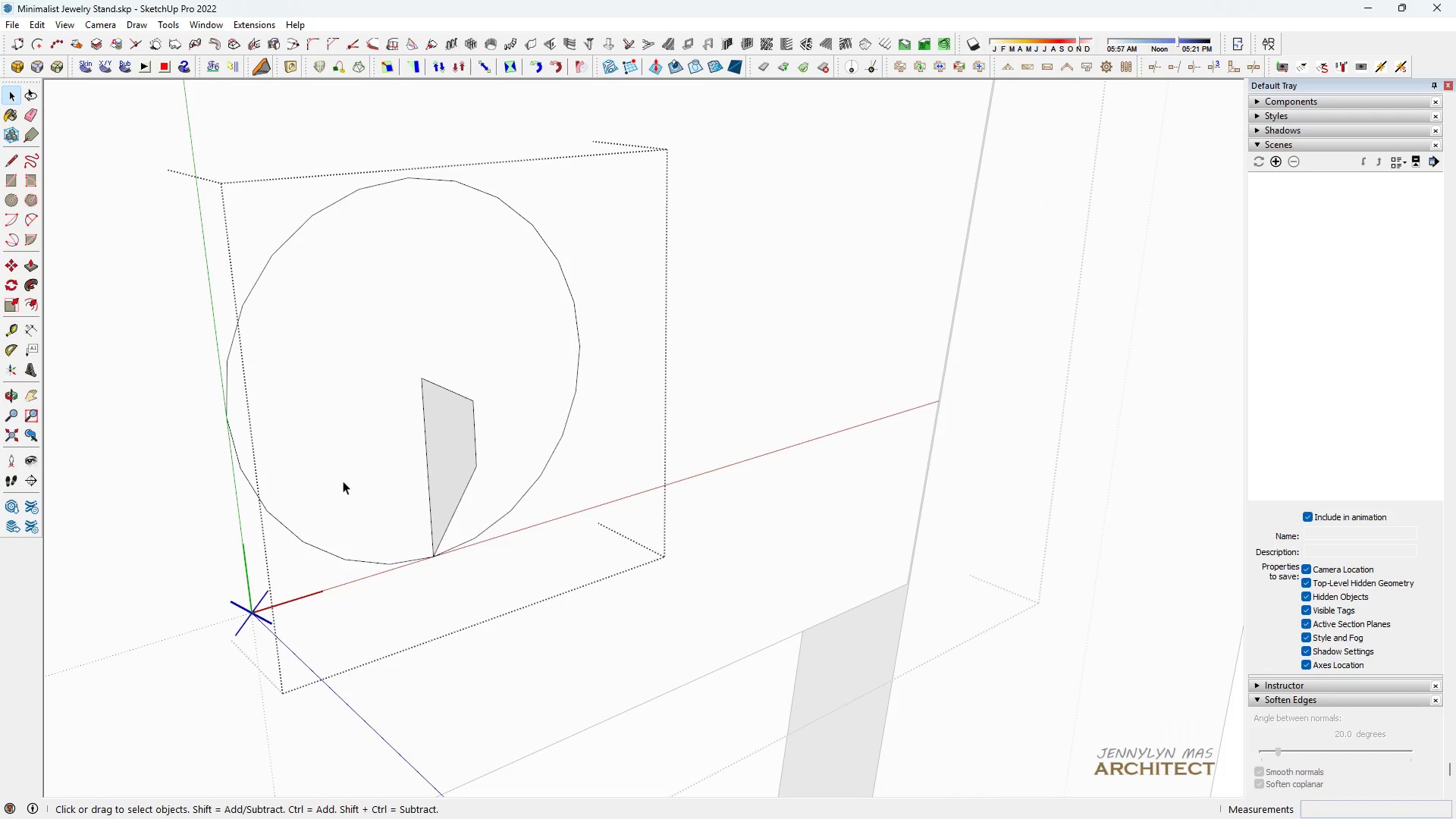 
left_click([343, 481])
 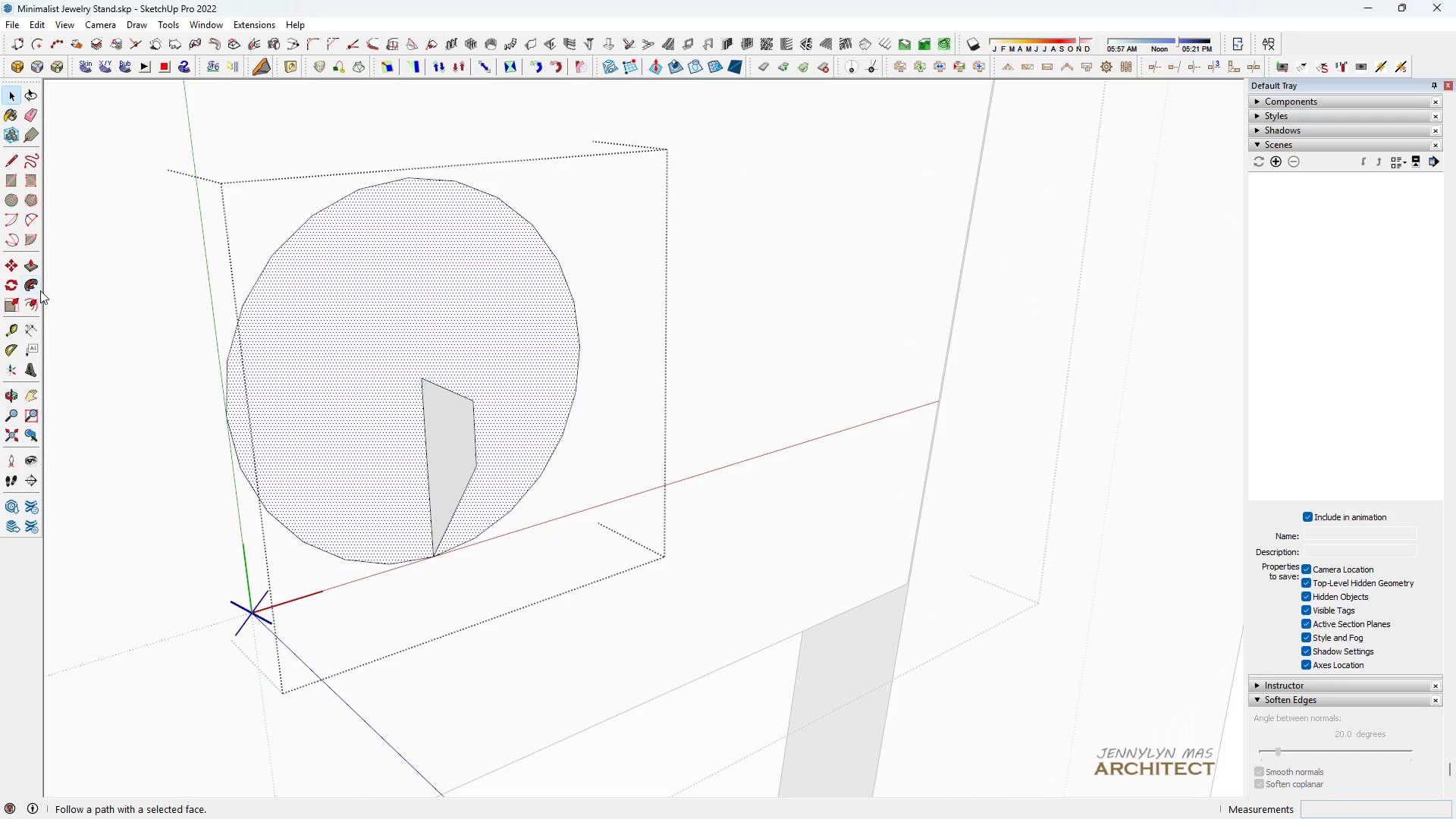 
left_click([39, 286])
 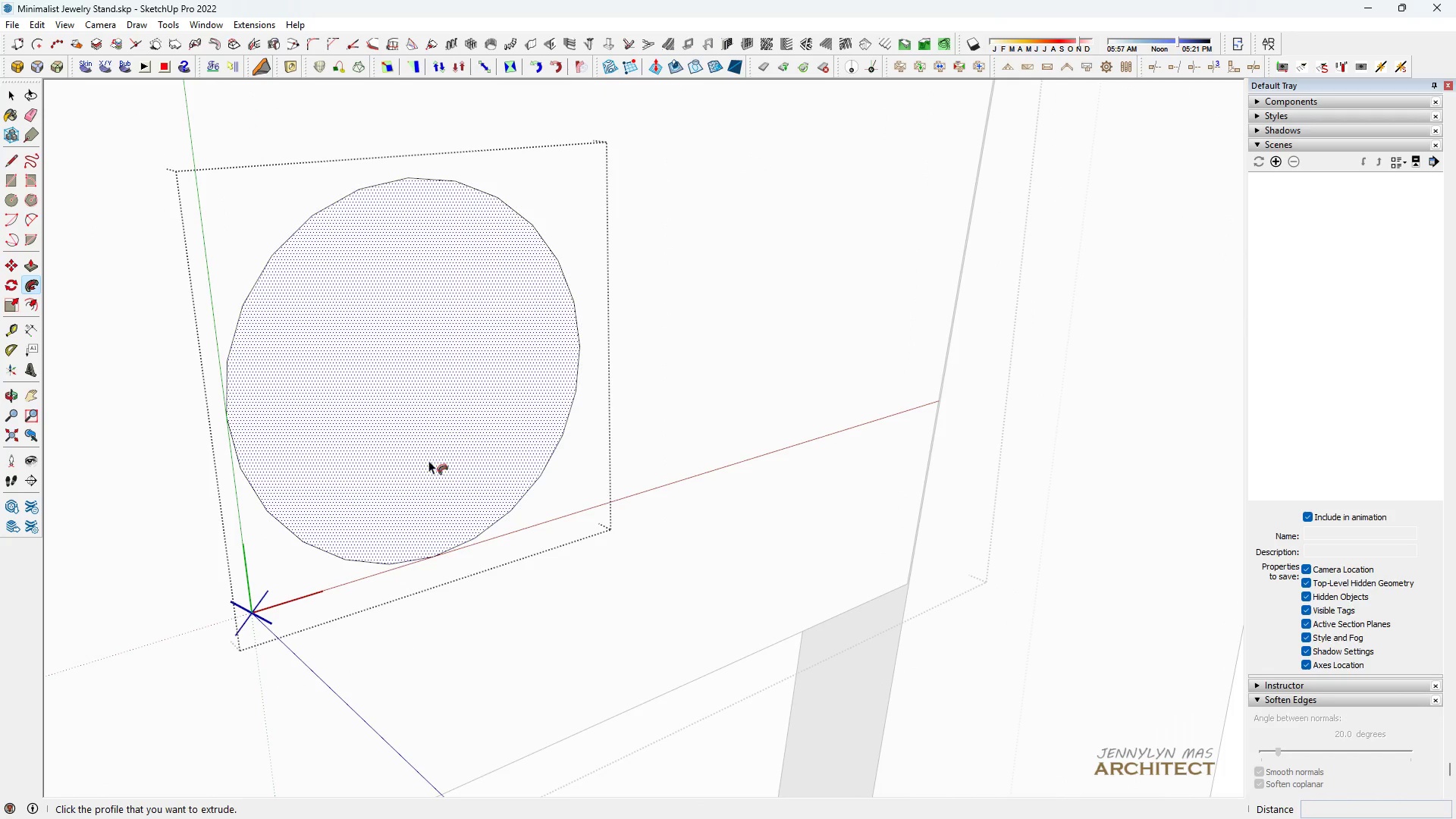 
scroll: coordinate [421, 475], scroll_direction: down, amount: 3.0
 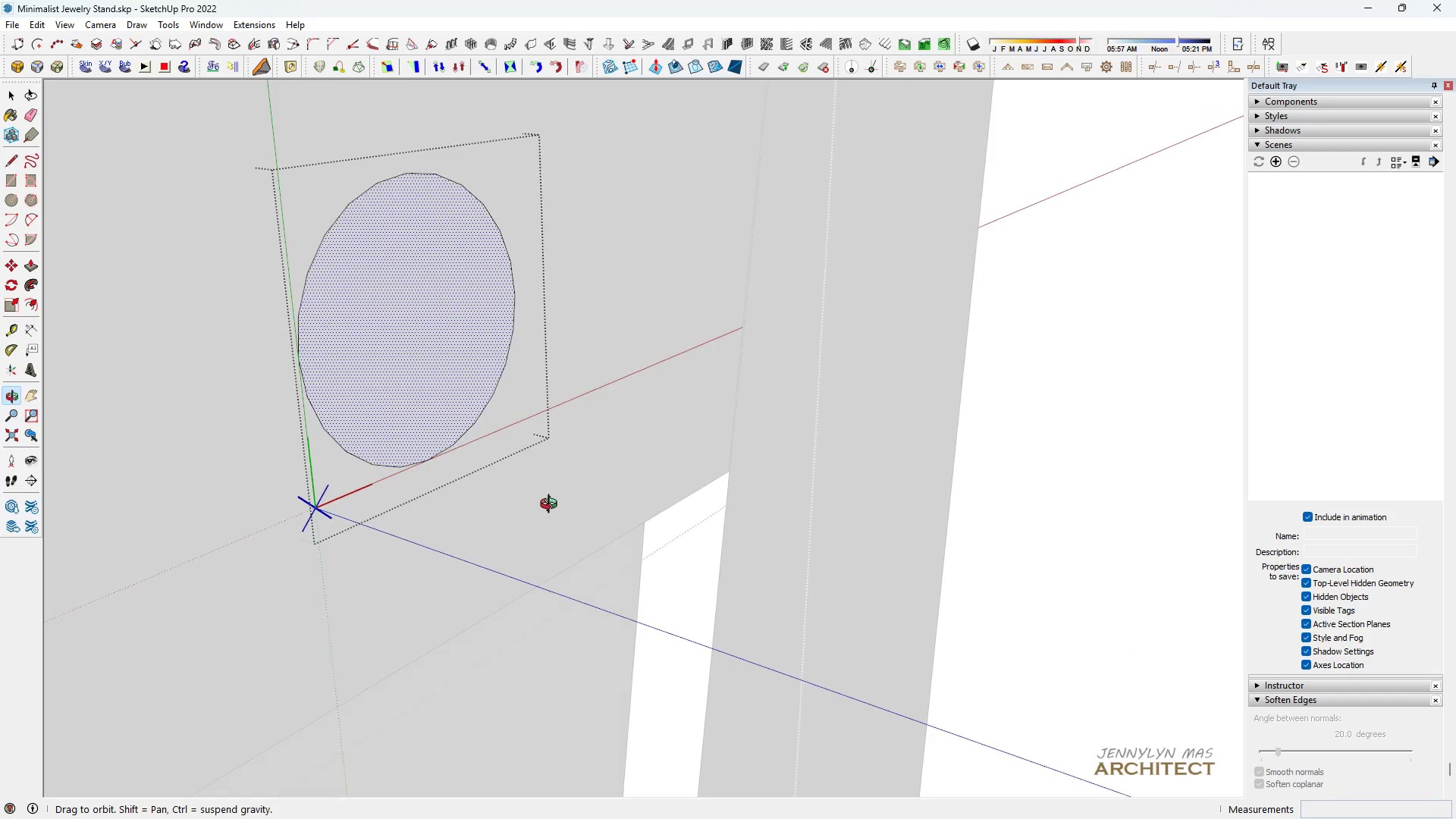 
type(kk )
 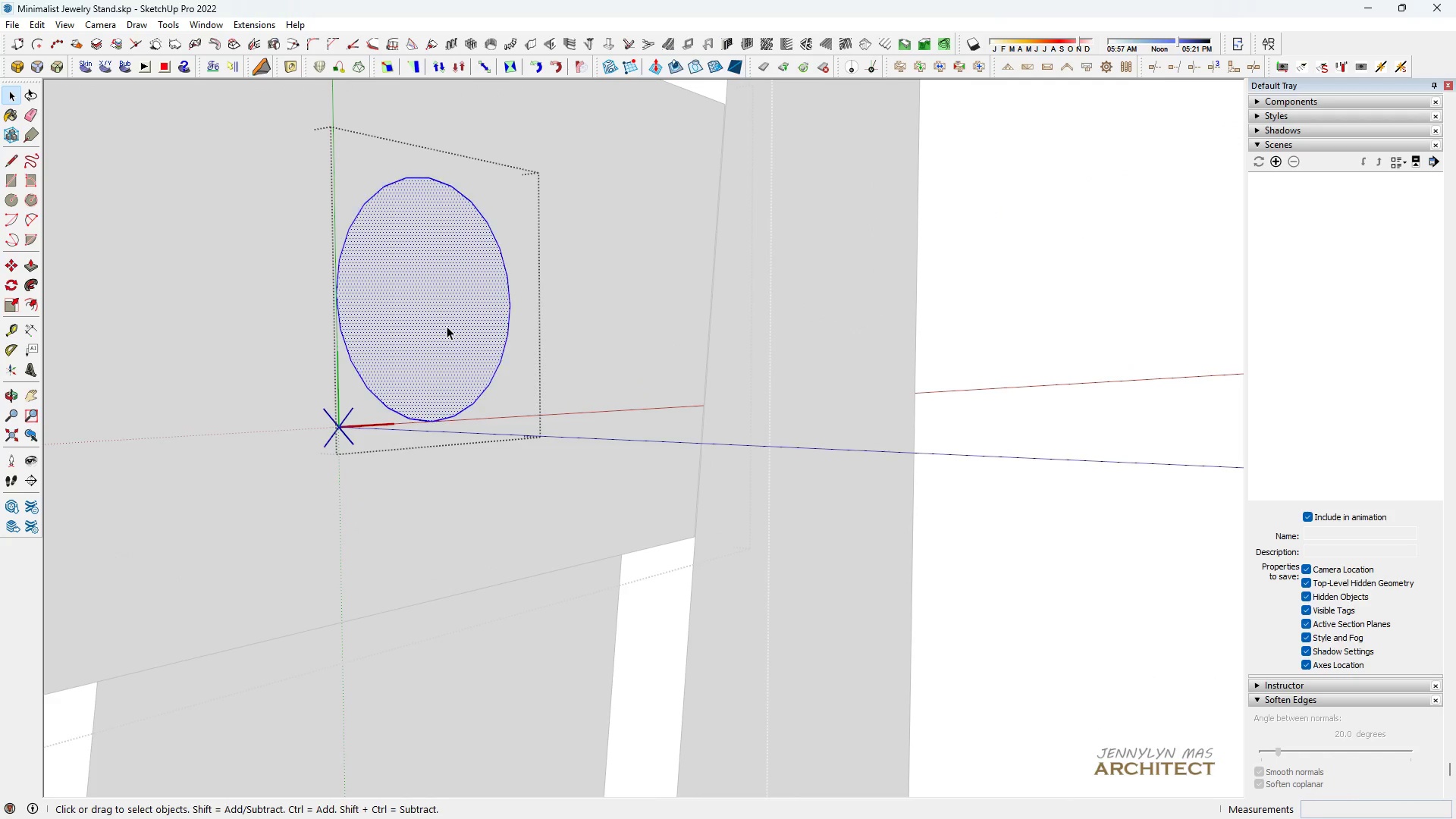 
scroll: coordinate [435, 460], scroll_direction: down, amount: 5.0
 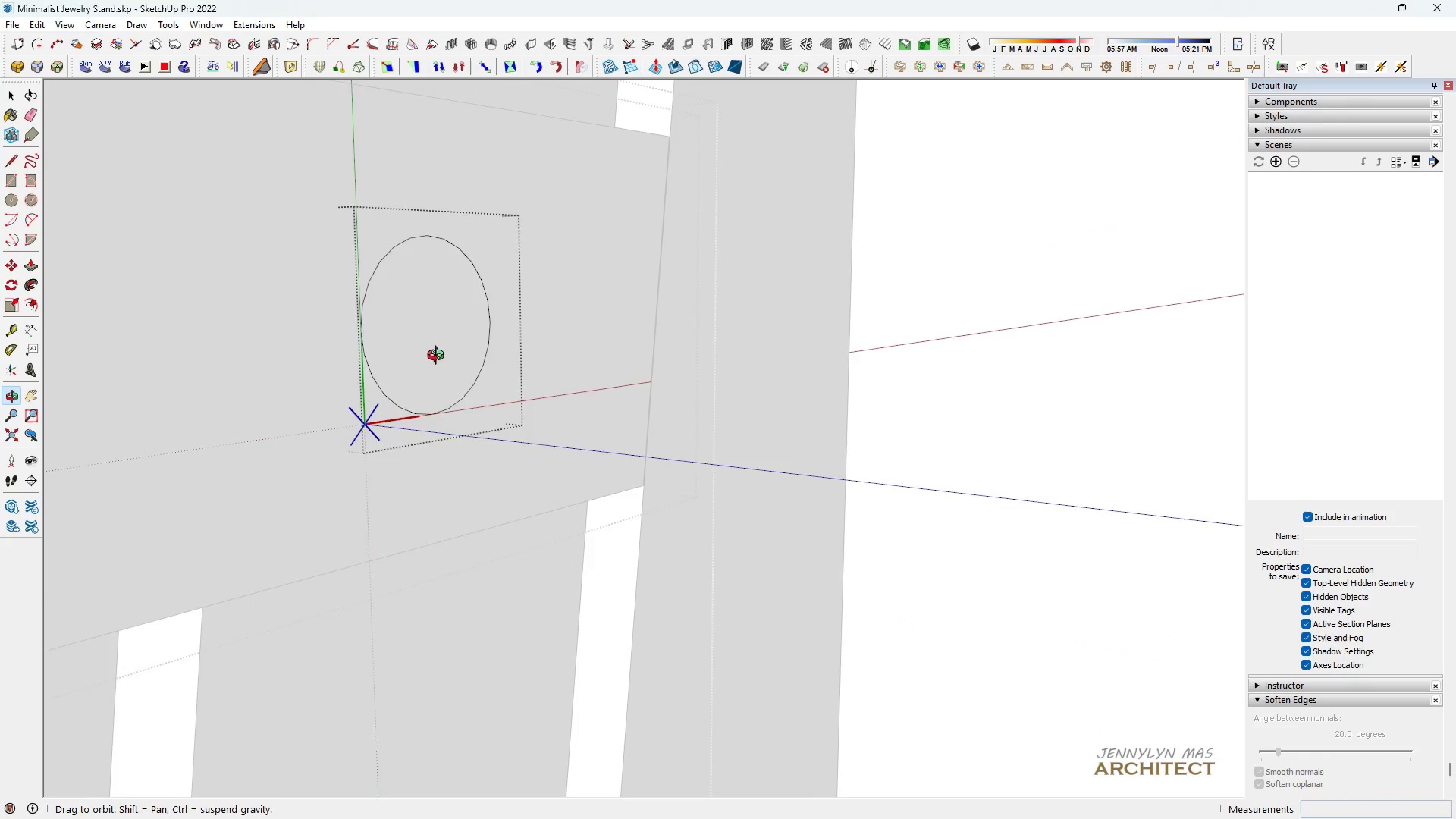 
scroll: coordinate [445, 325], scroll_direction: up, amount: 3.0
 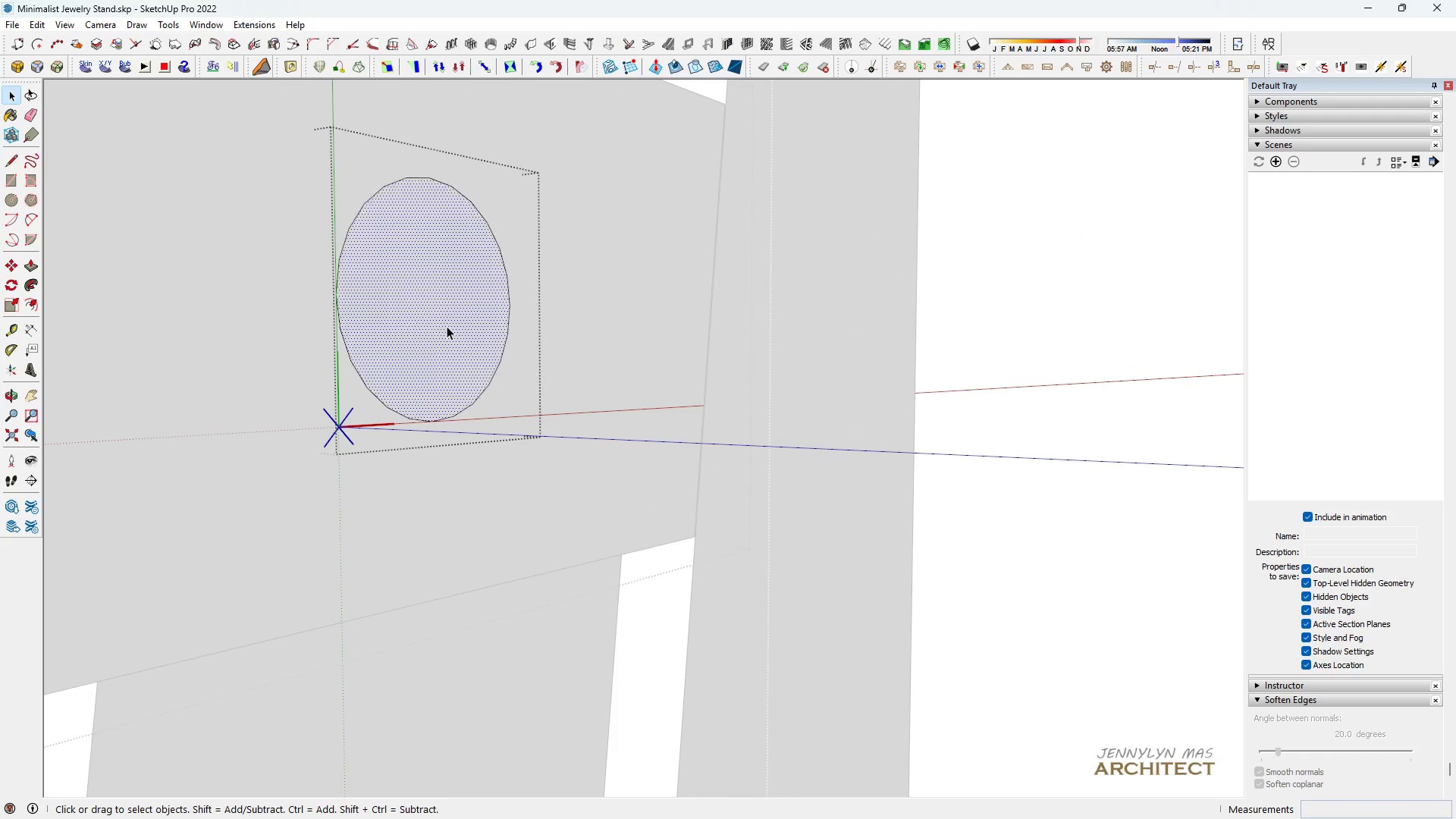 
double_click([447, 326])
 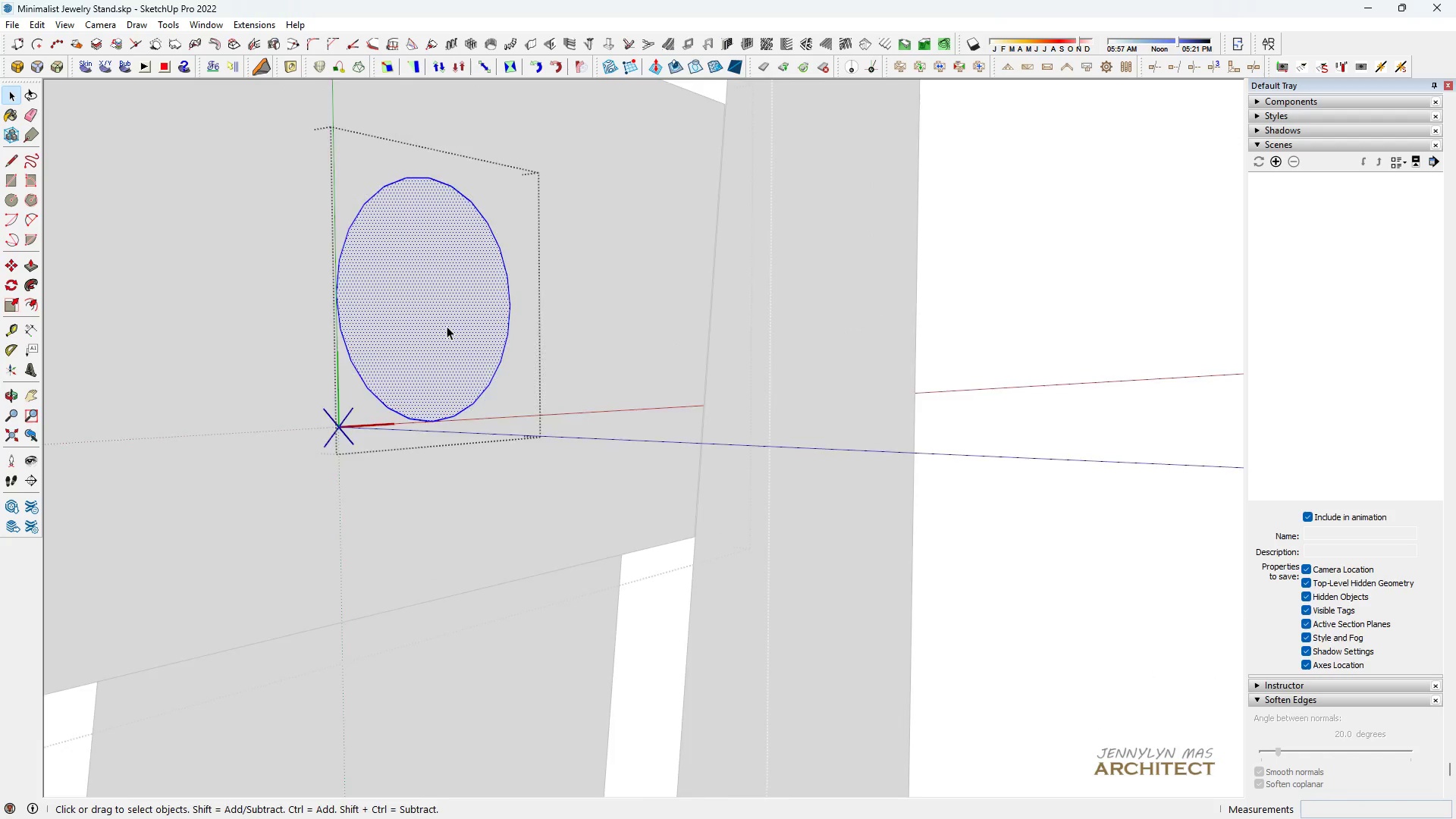 
scroll: coordinate [447, 326], scroll_direction: up, amount: 5.0
 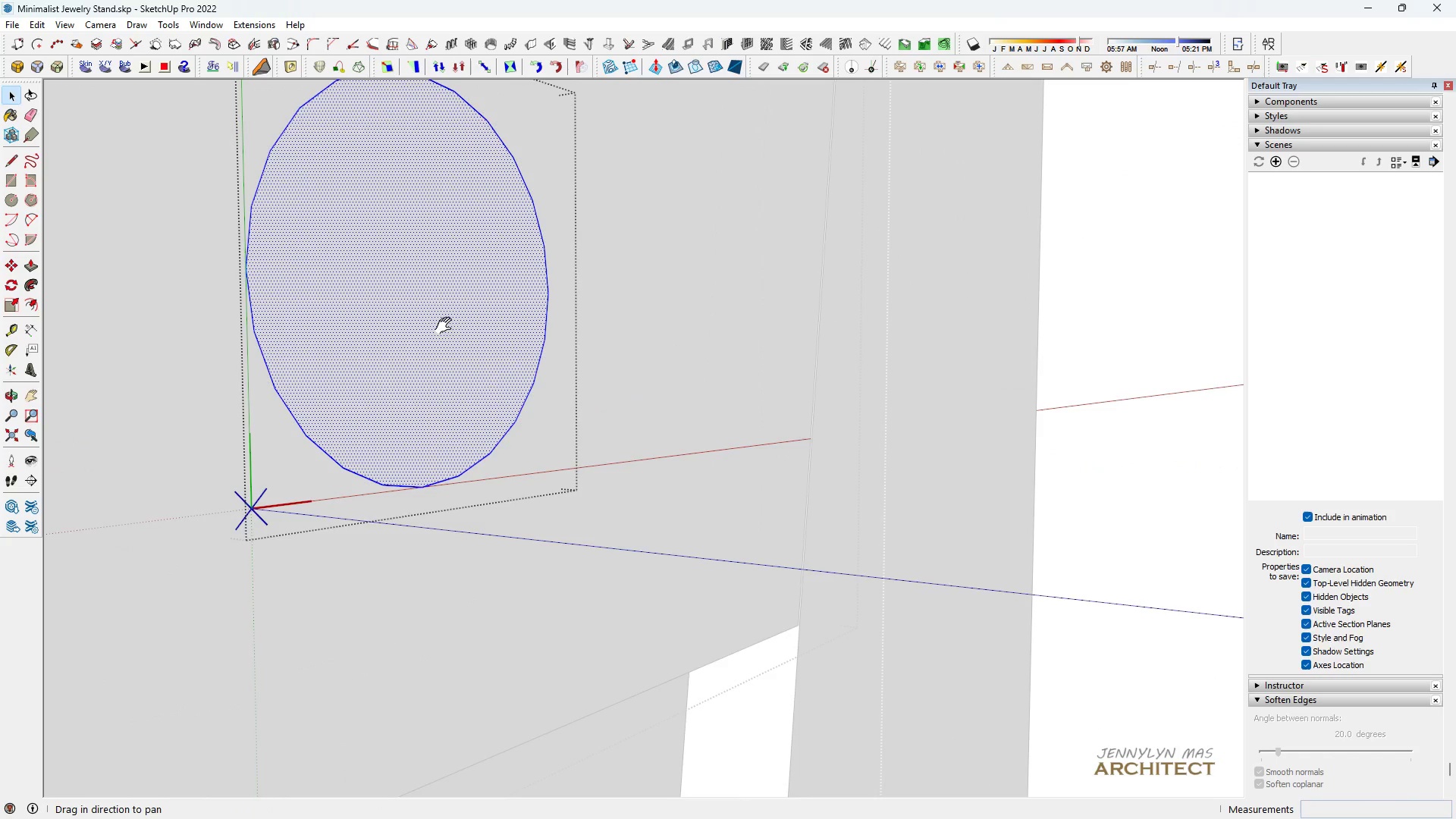 
key(H)
 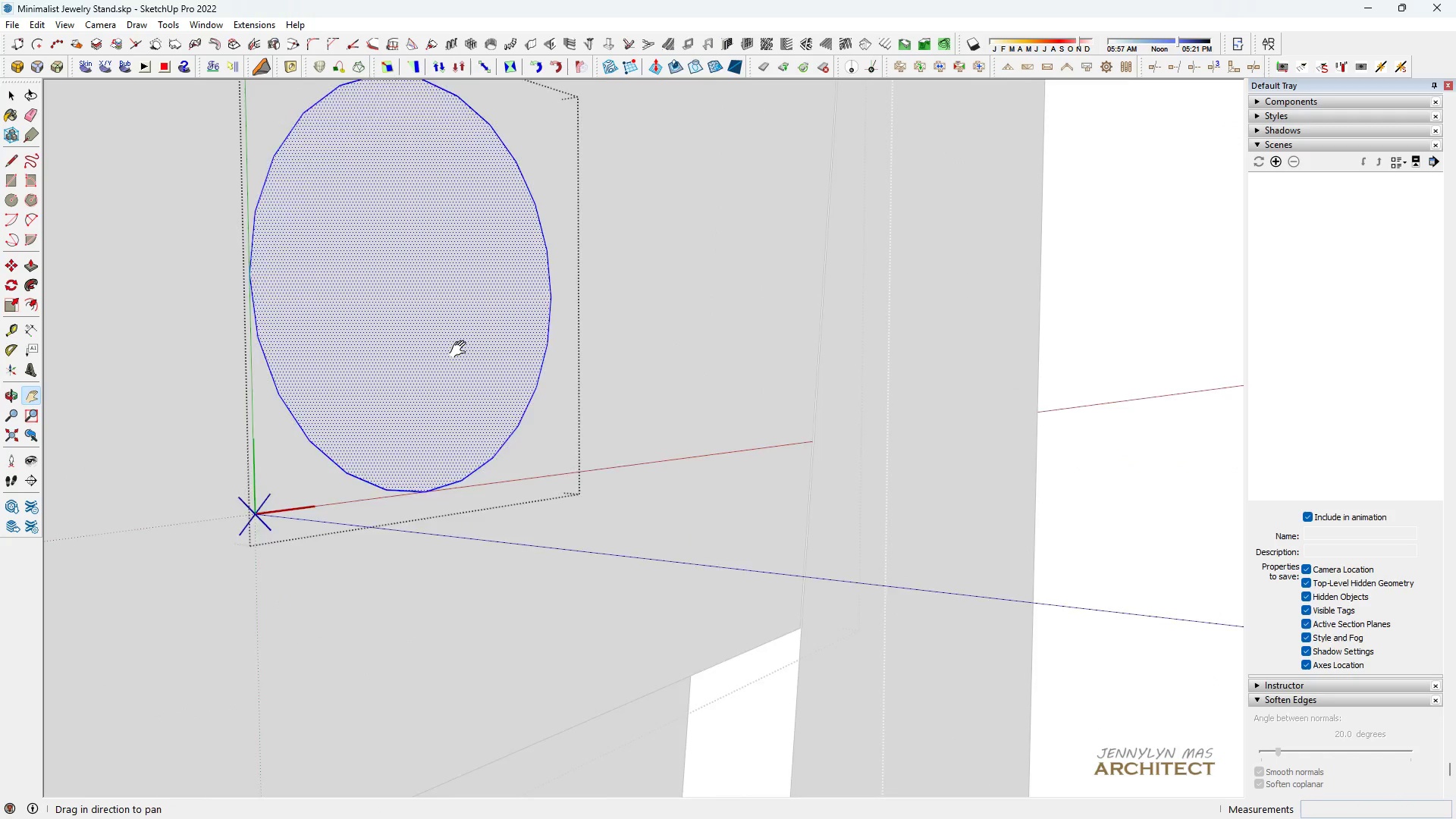 
left_click_drag(start_coordinate=[450, 329], to_coordinate=[471, 374])
 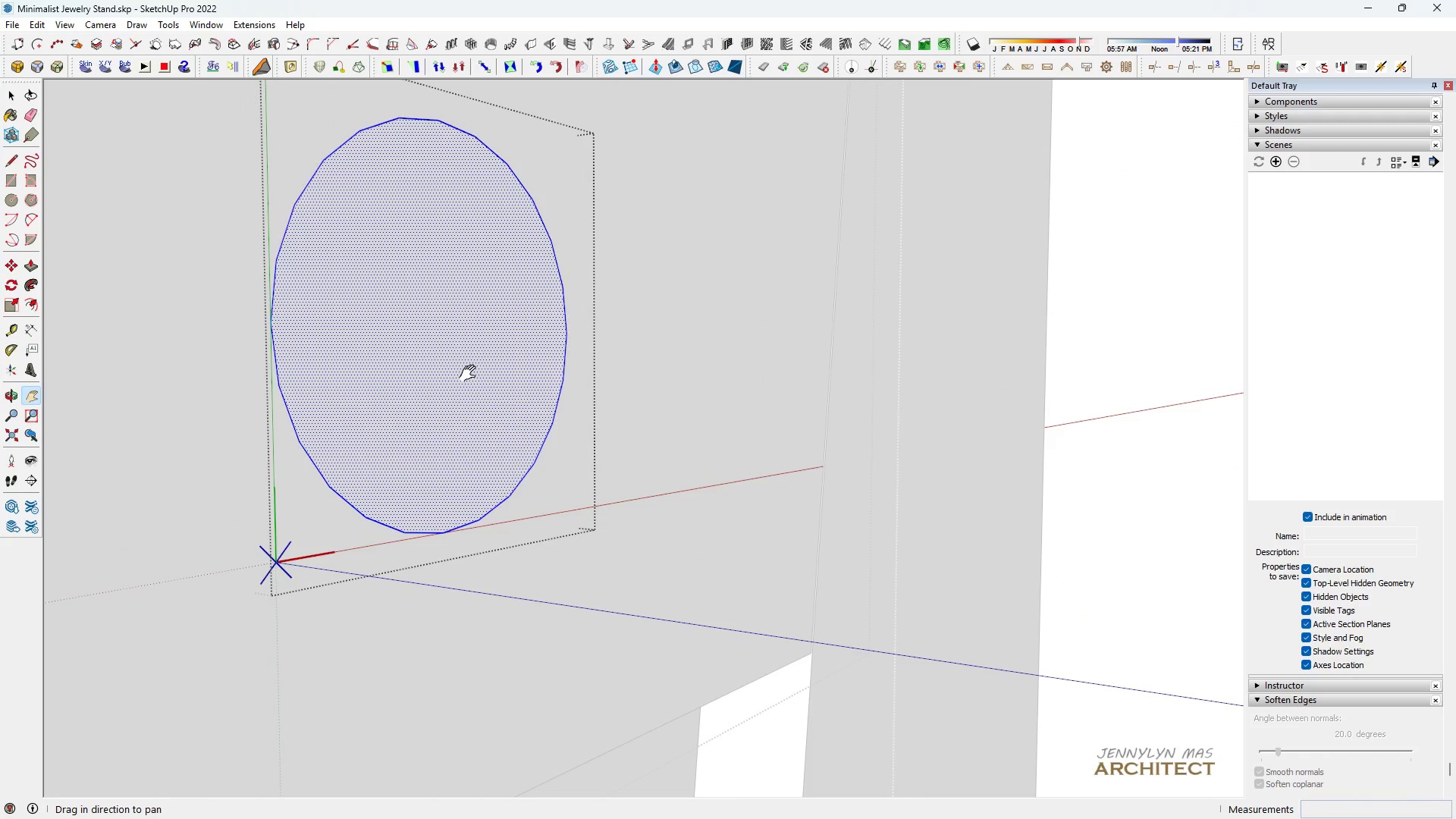 
key(Control+Z)
 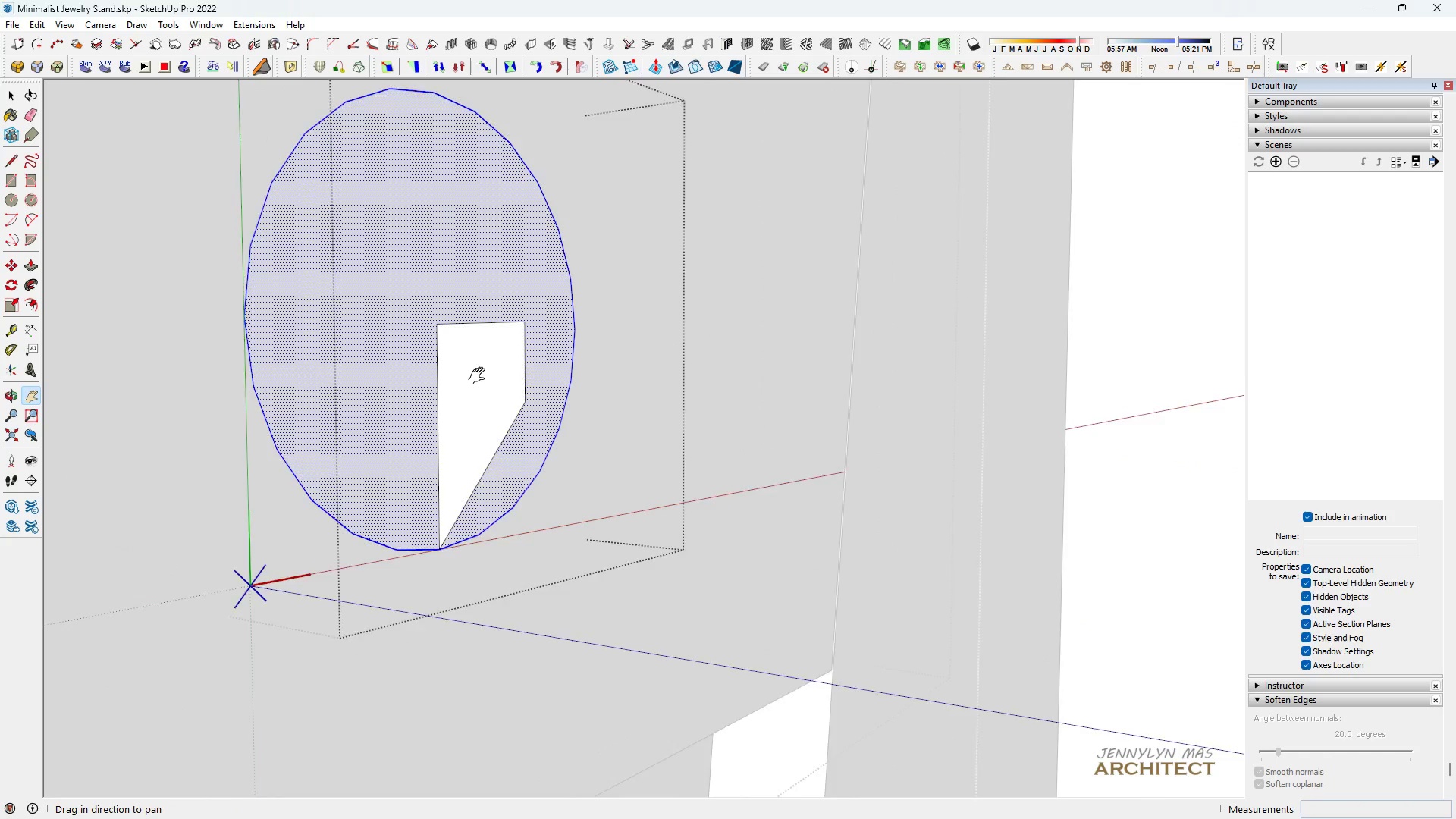 
scroll: coordinate [480, 376], scroll_direction: up, amount: 2.0
 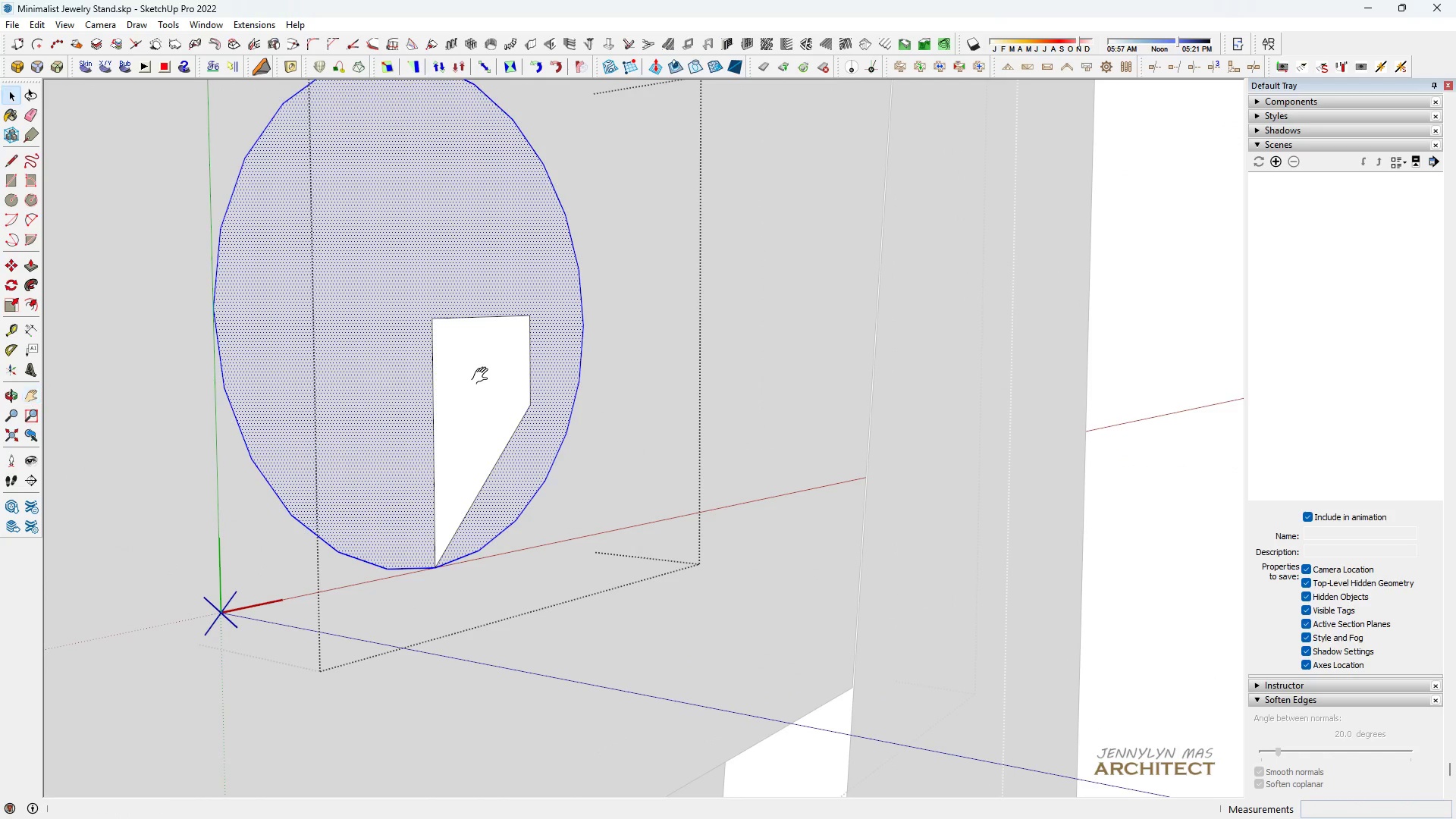 
key(Space)
 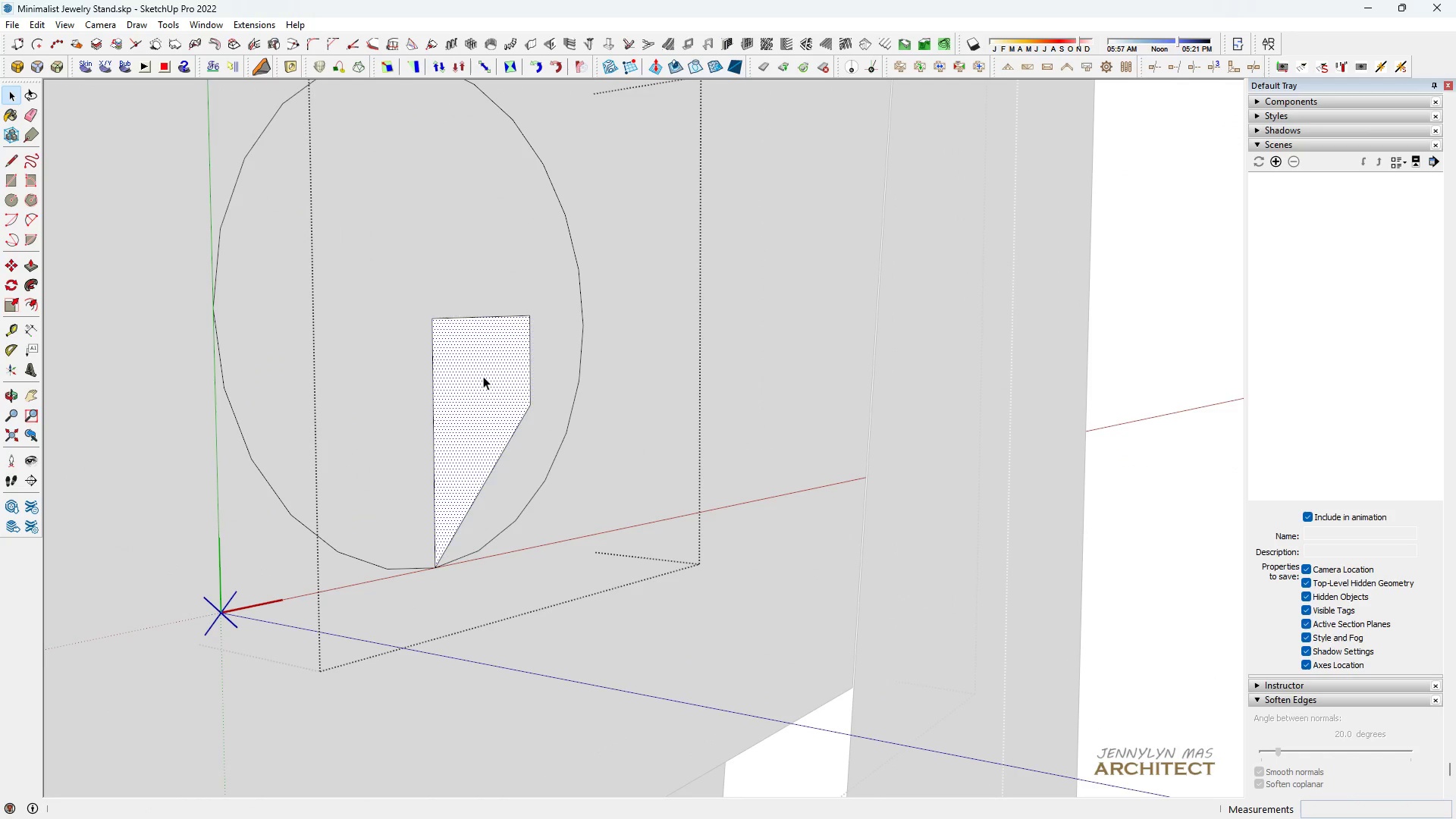 
double_click([483, 376])
 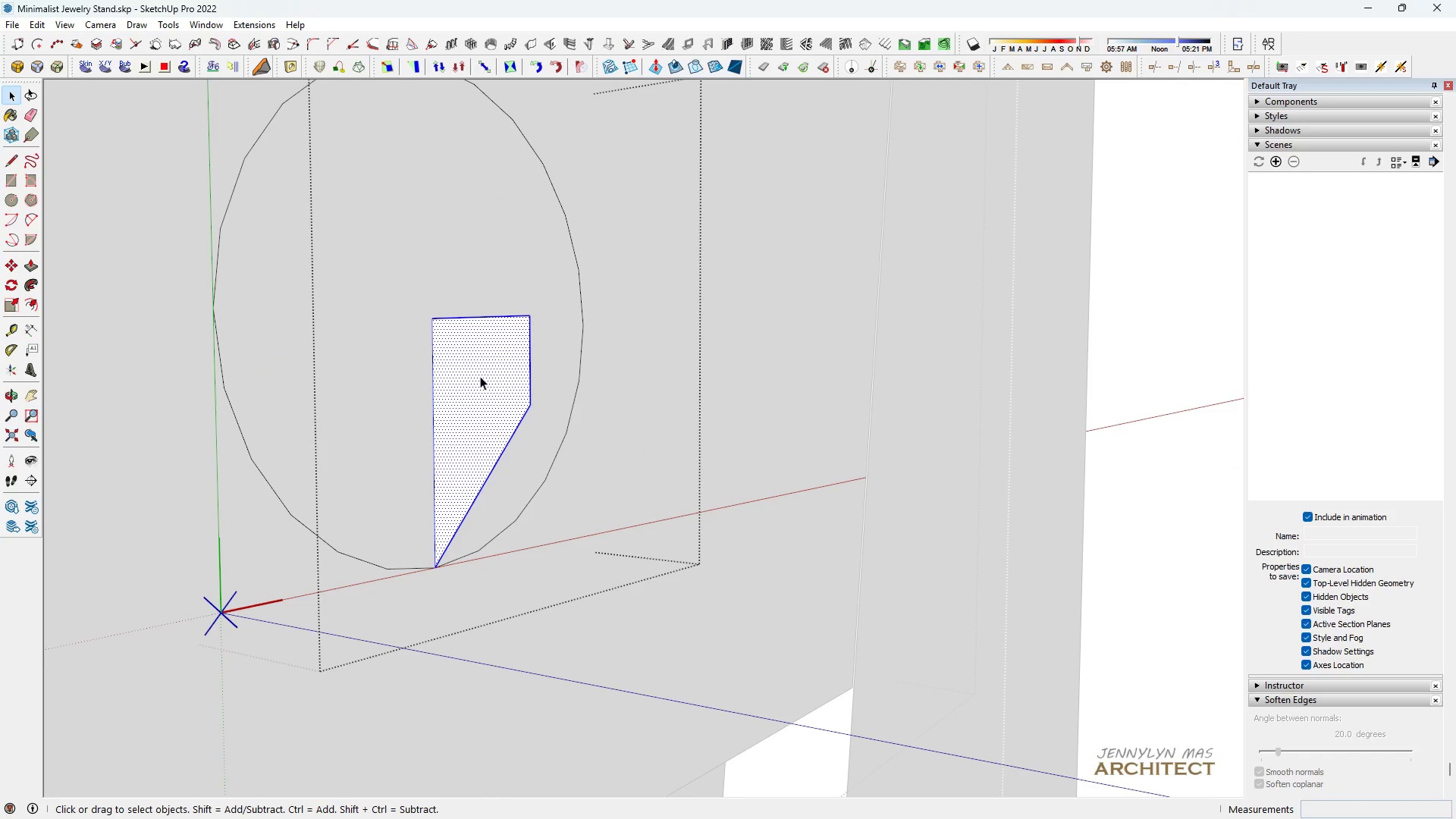 
key(Space)
 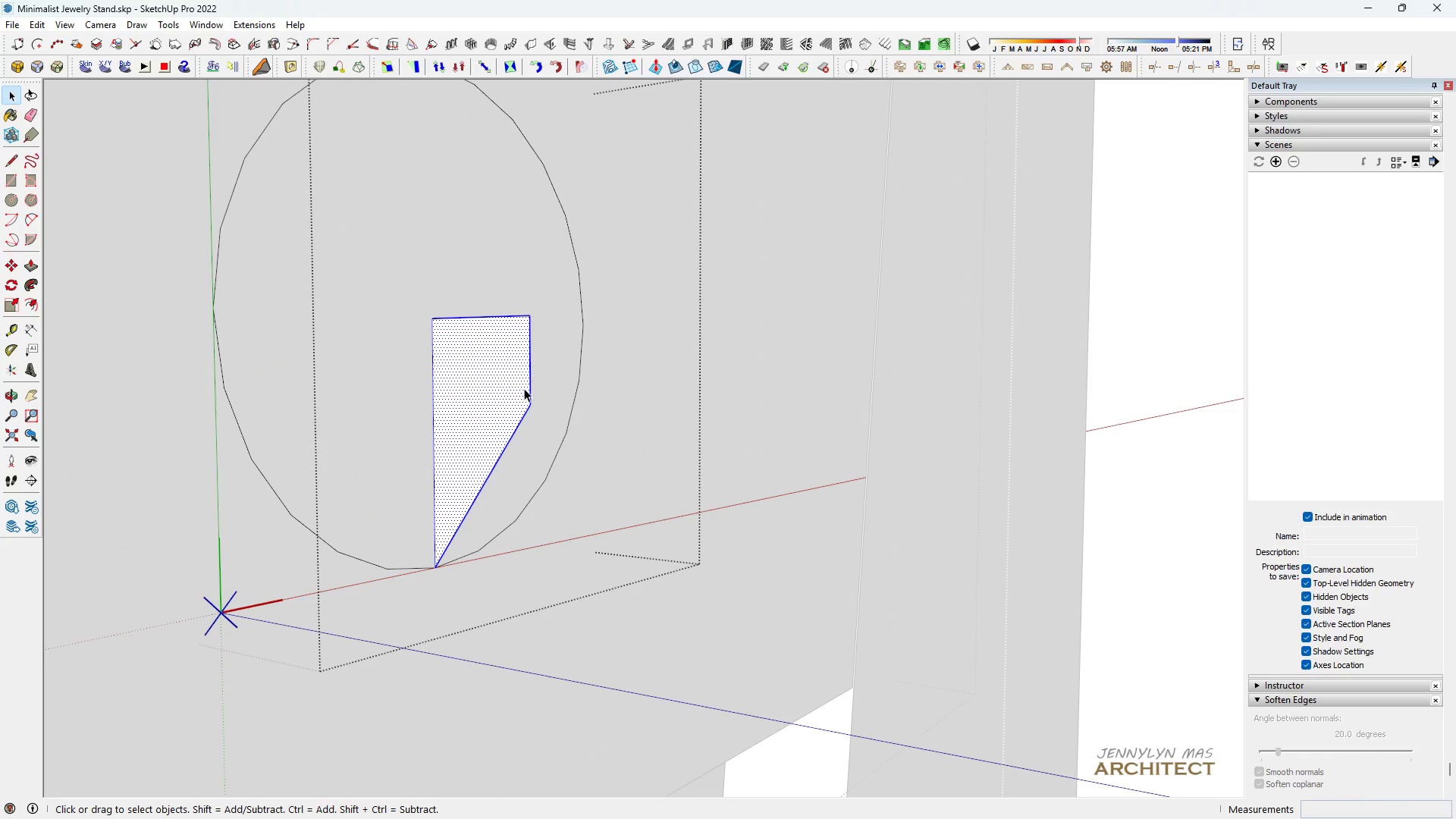 
key(S)
 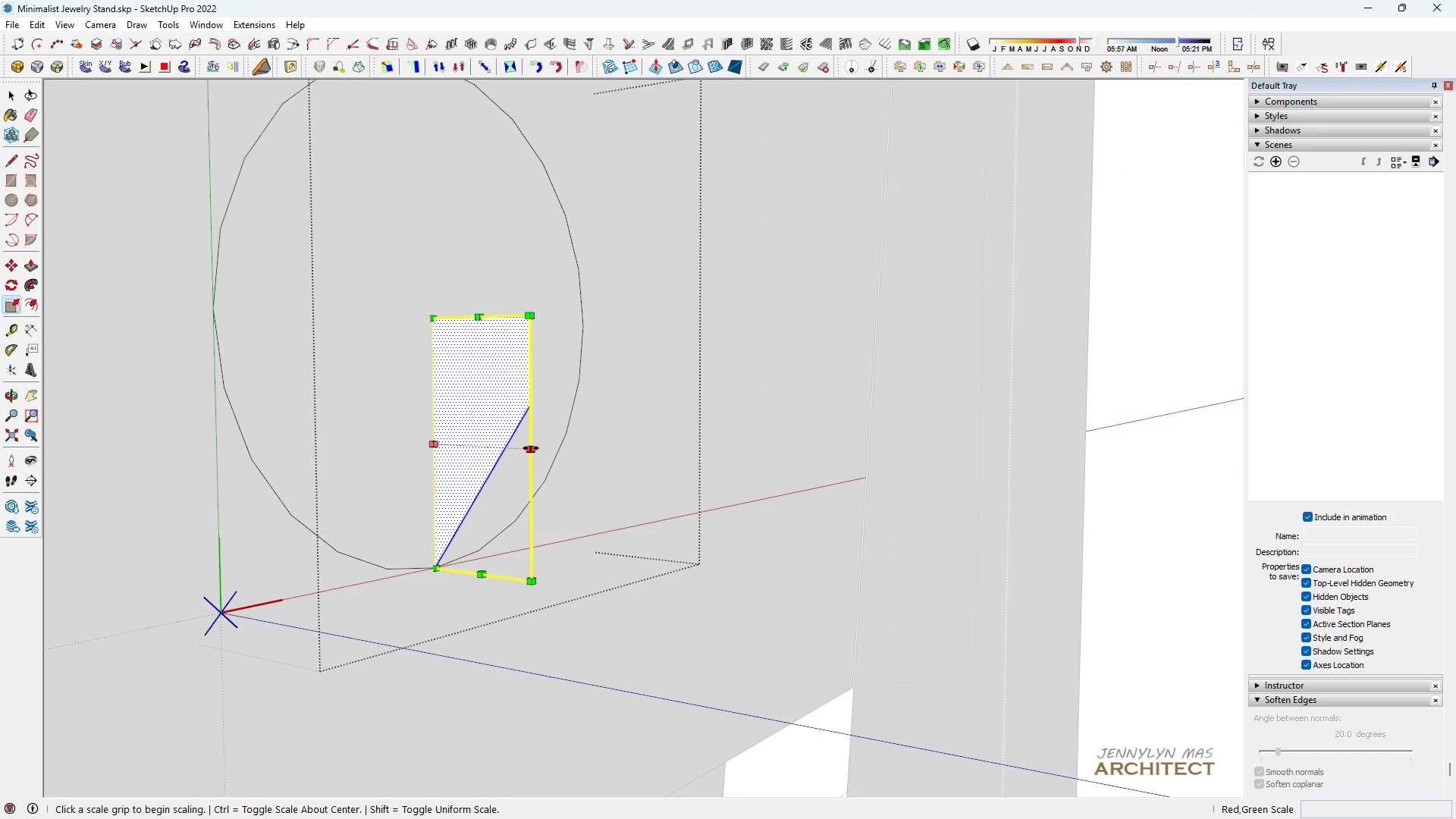 
left_click([532, 448])
 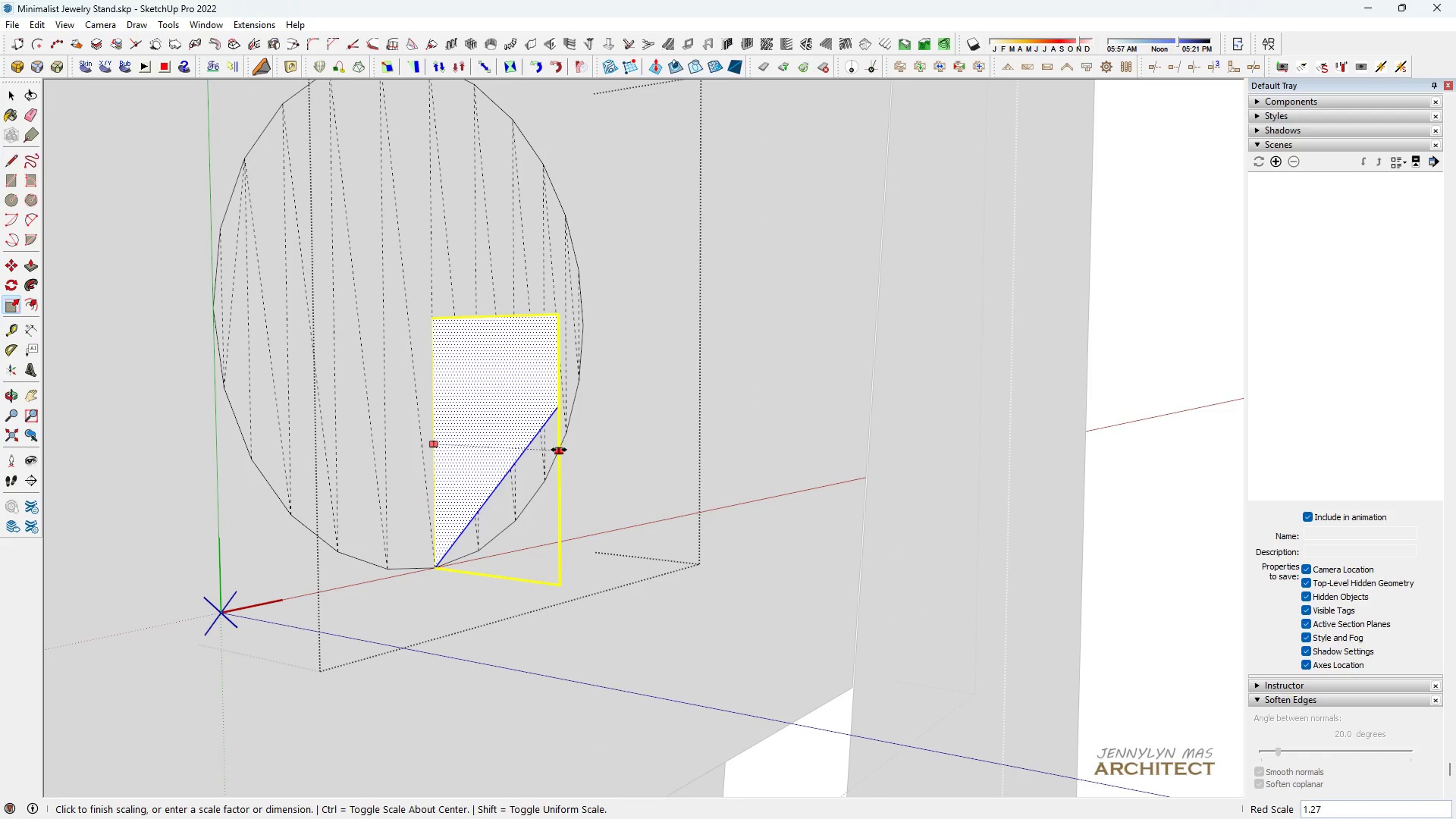 
key(2)
 